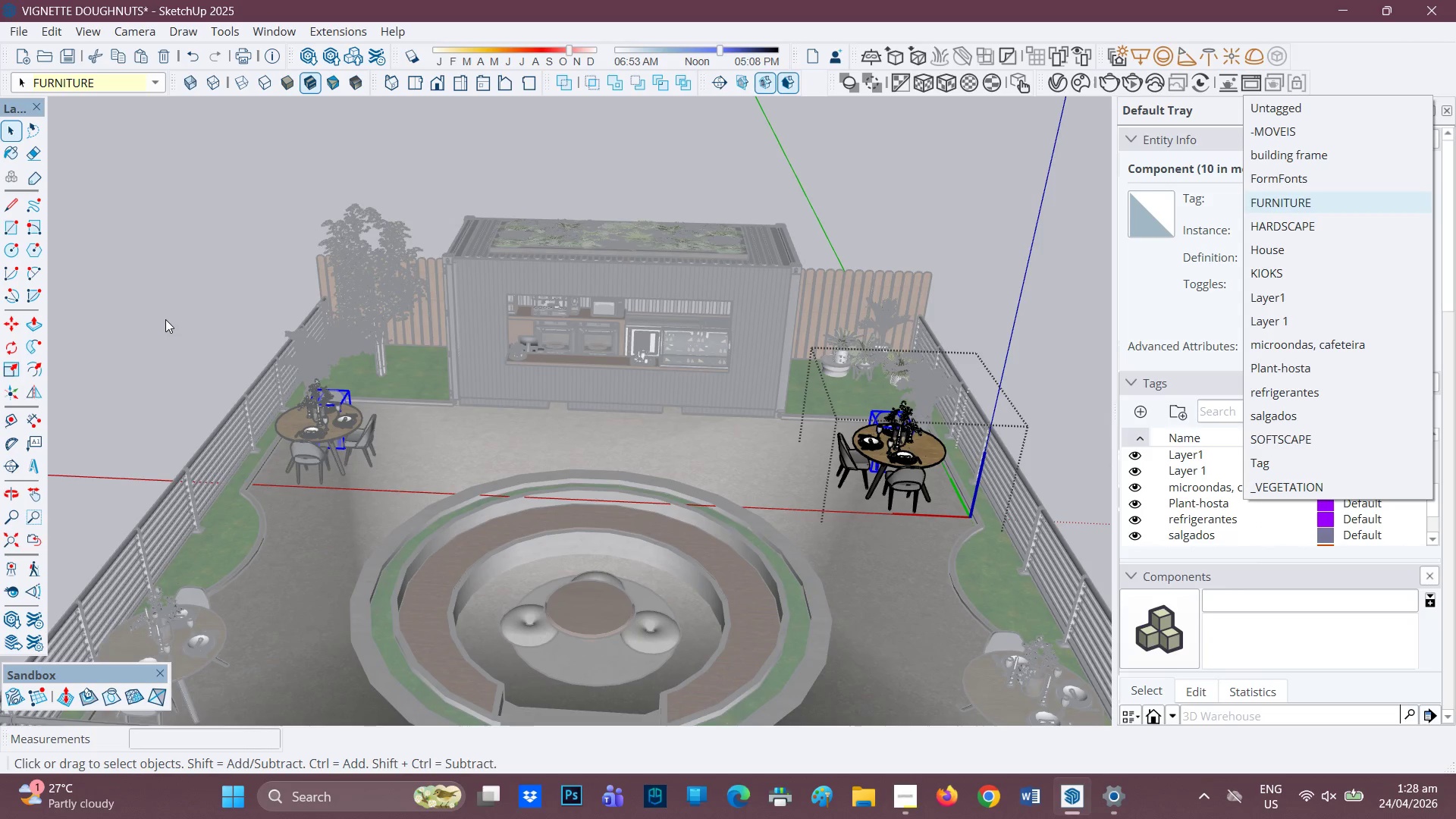 
left_click([165, 319])
 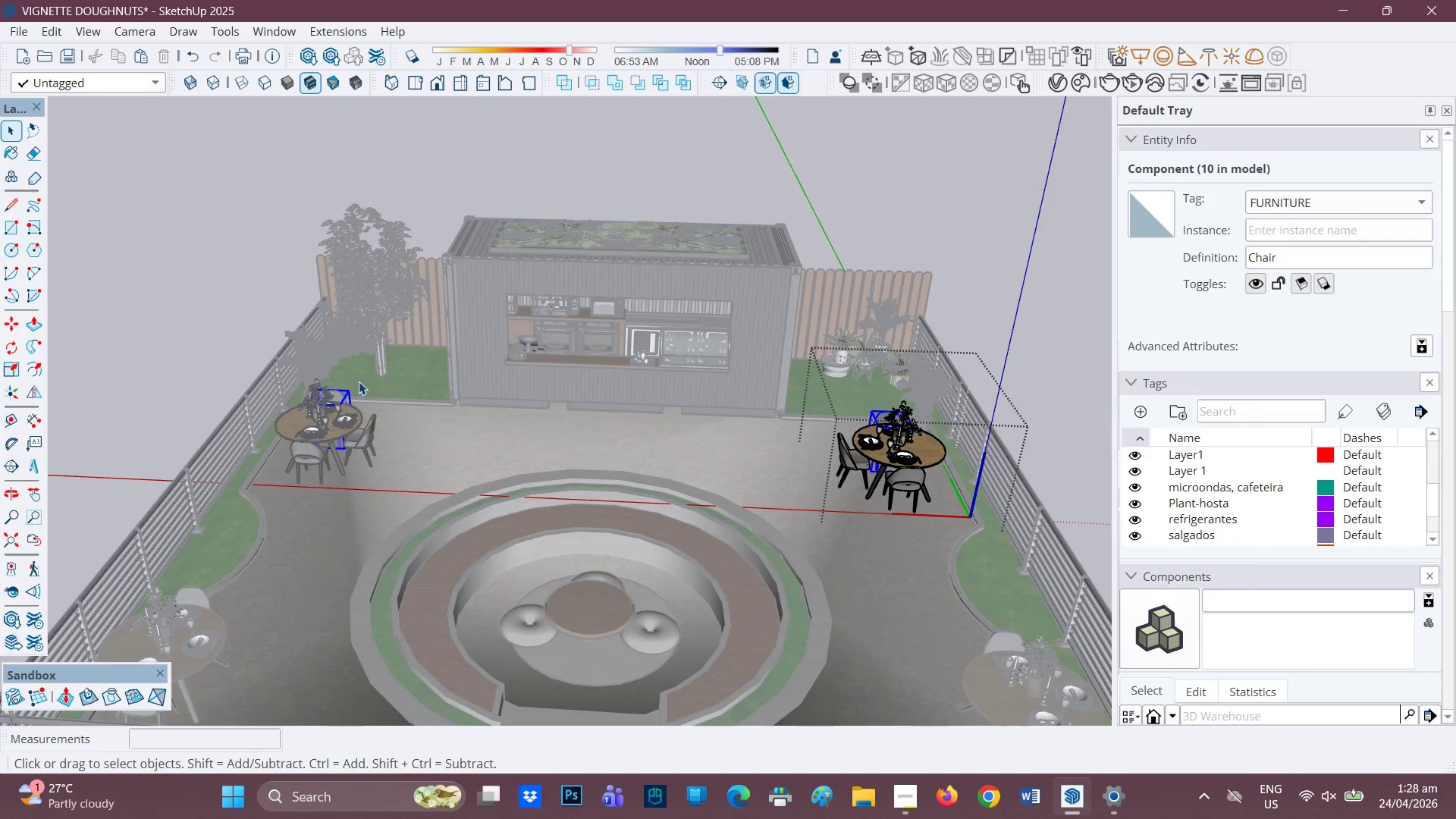 
scroll: coordinate [558, 481], scroll_direction: down, amount: 4.0
 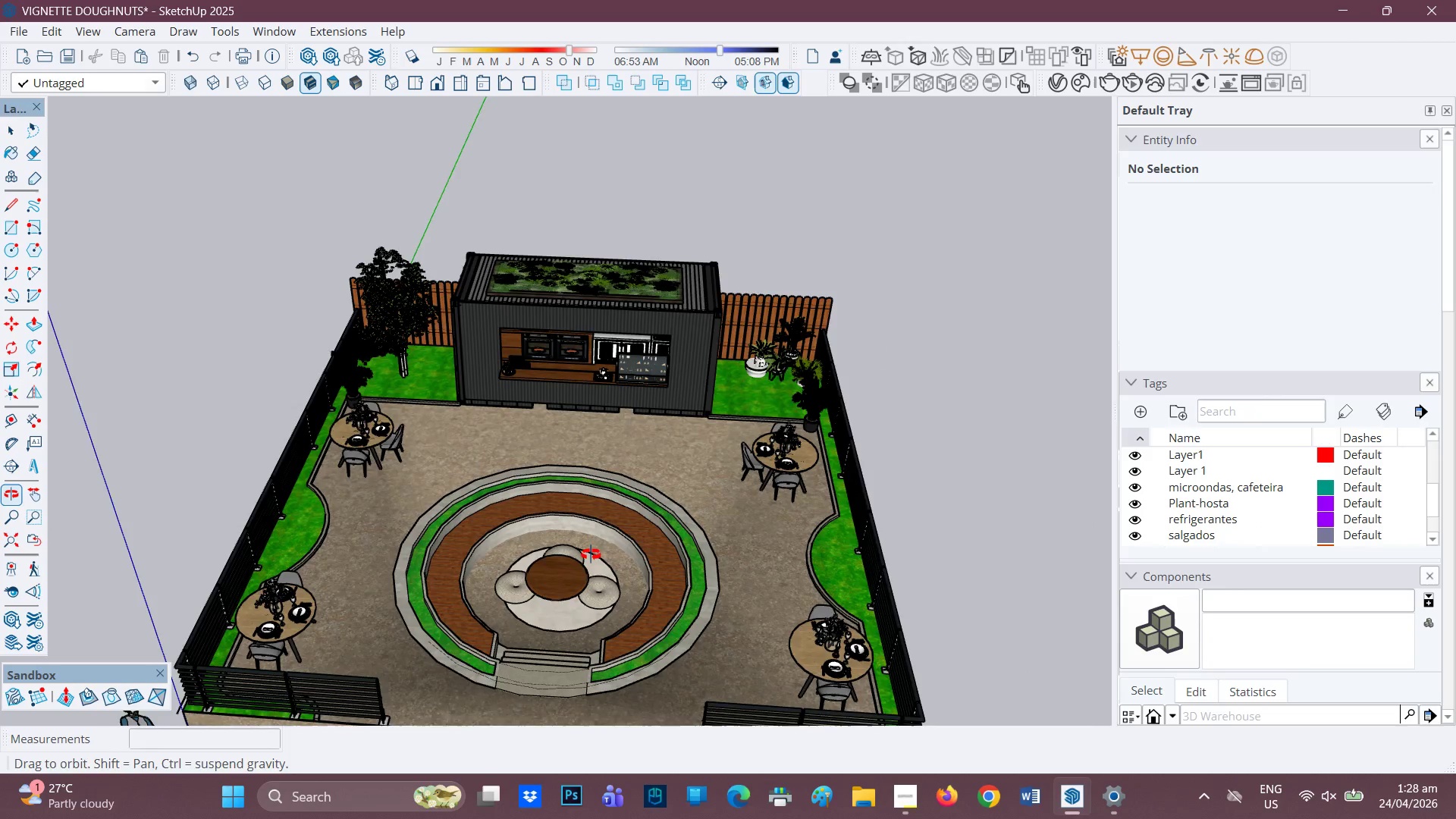 
key(Space)
 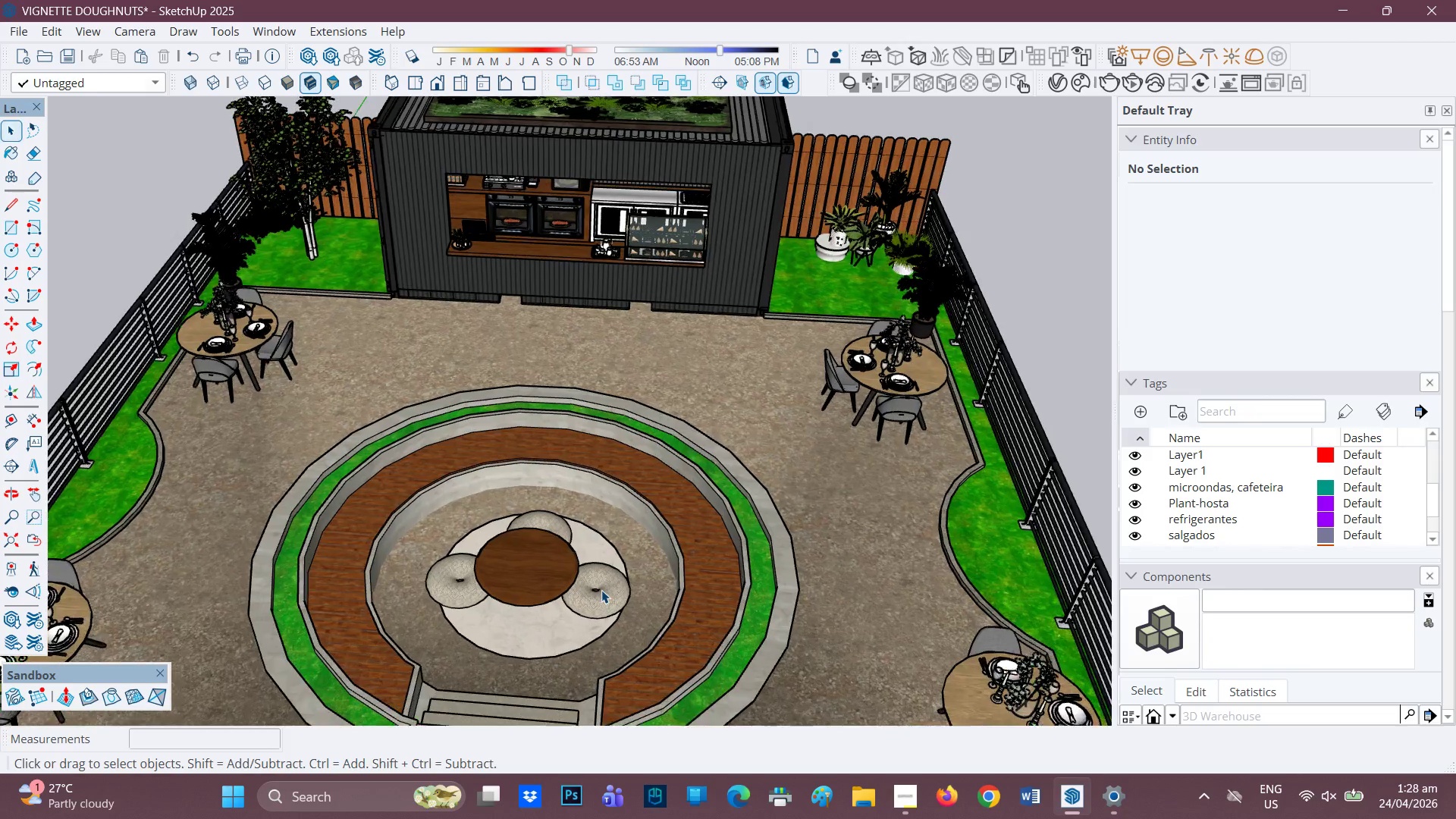 
left_click([601, 590])
 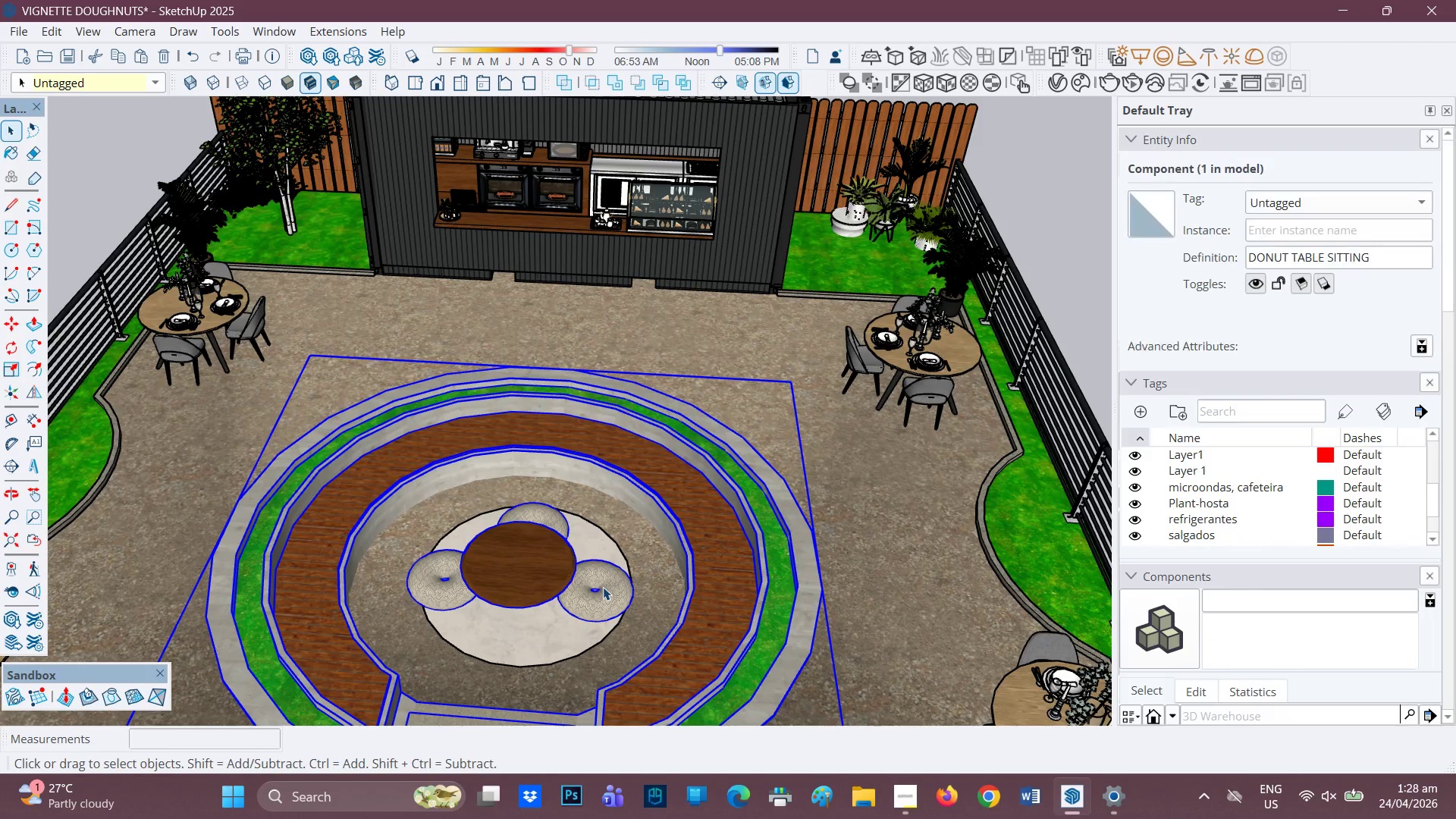 
scroll: coordinate [601, 590], scroll_direction: up, amount: 6.0
 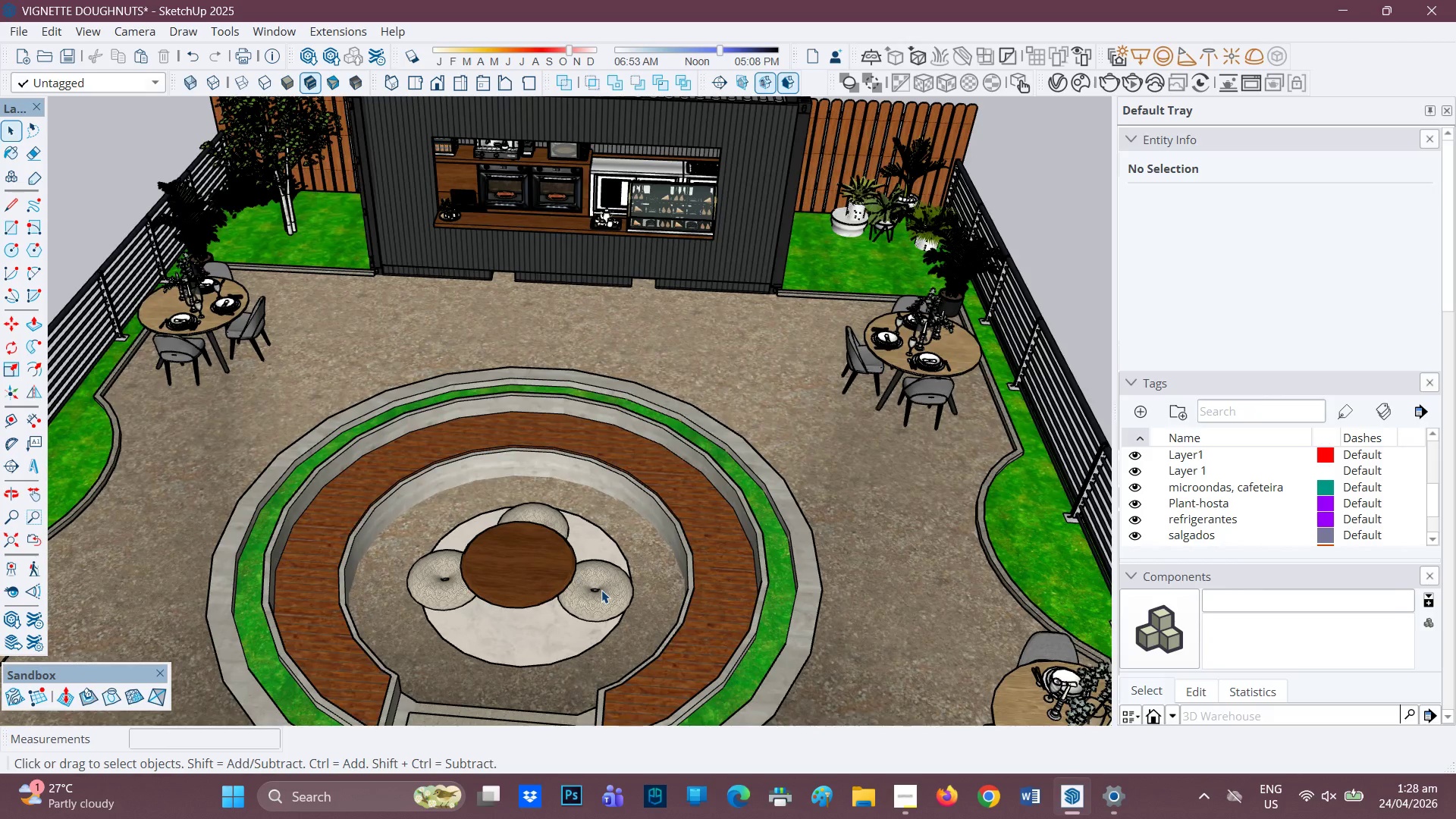 
double_click([603, 587])
 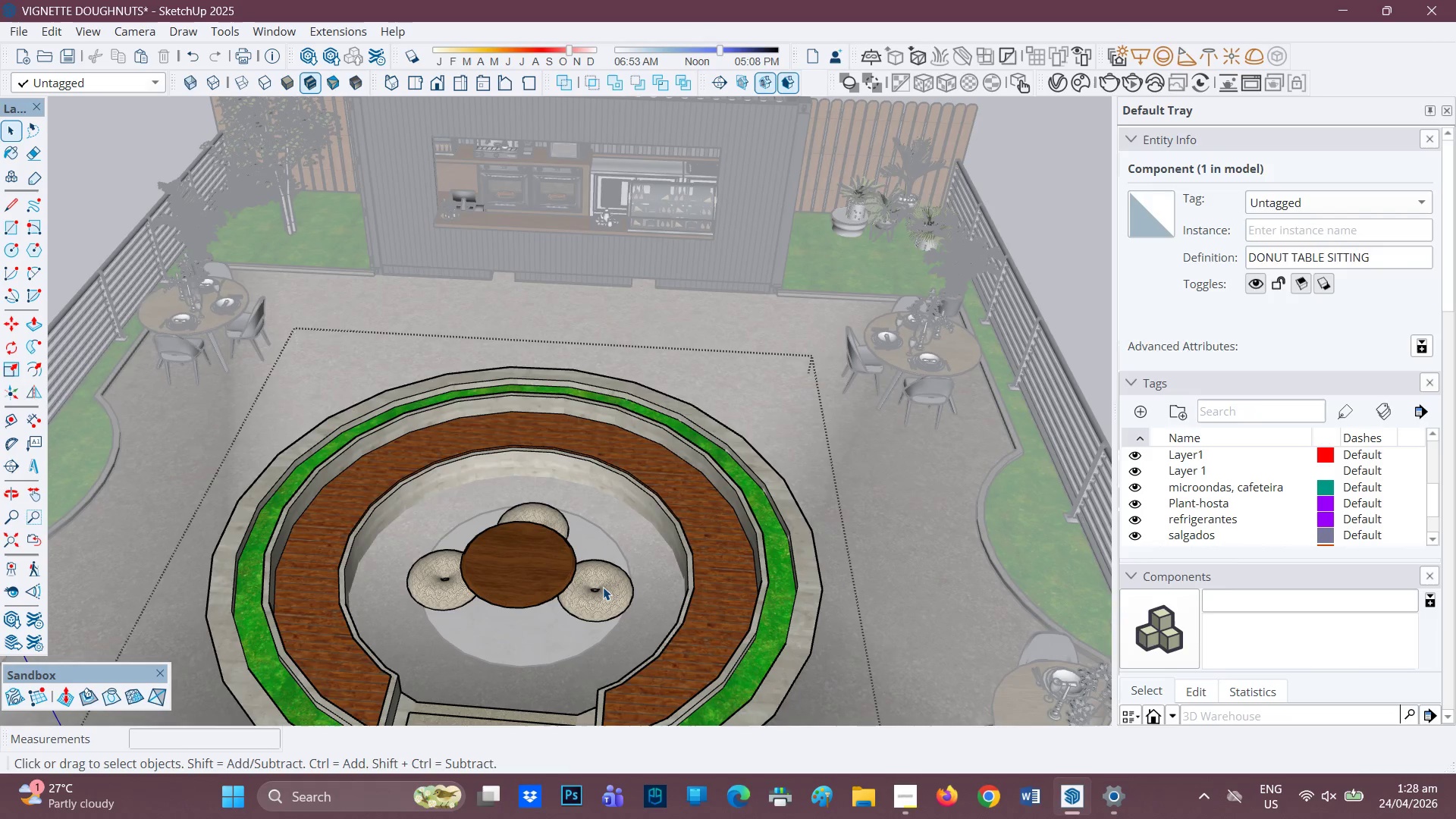 
left_click([603, 587])
 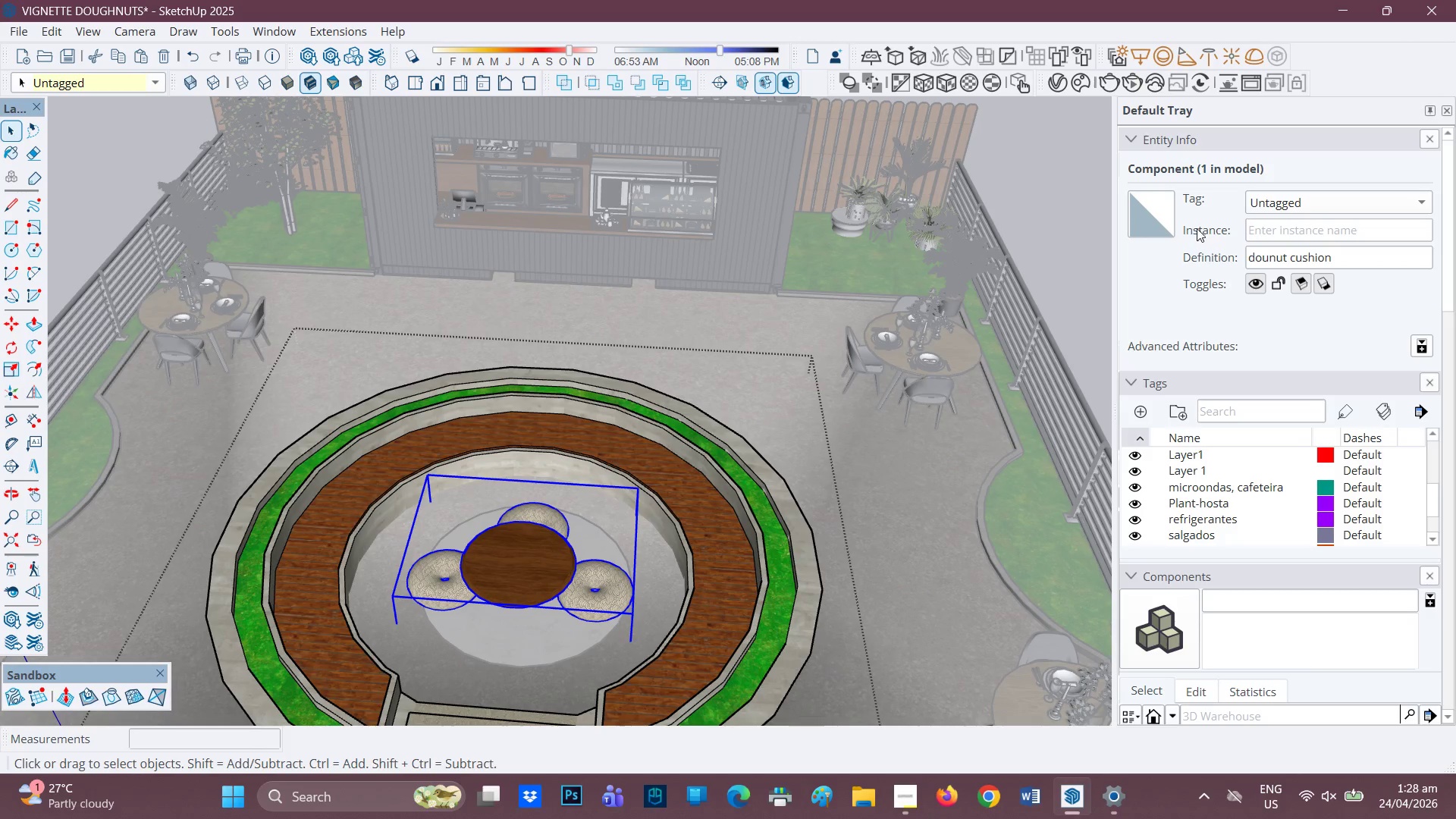 
left_click([1321, 193])
 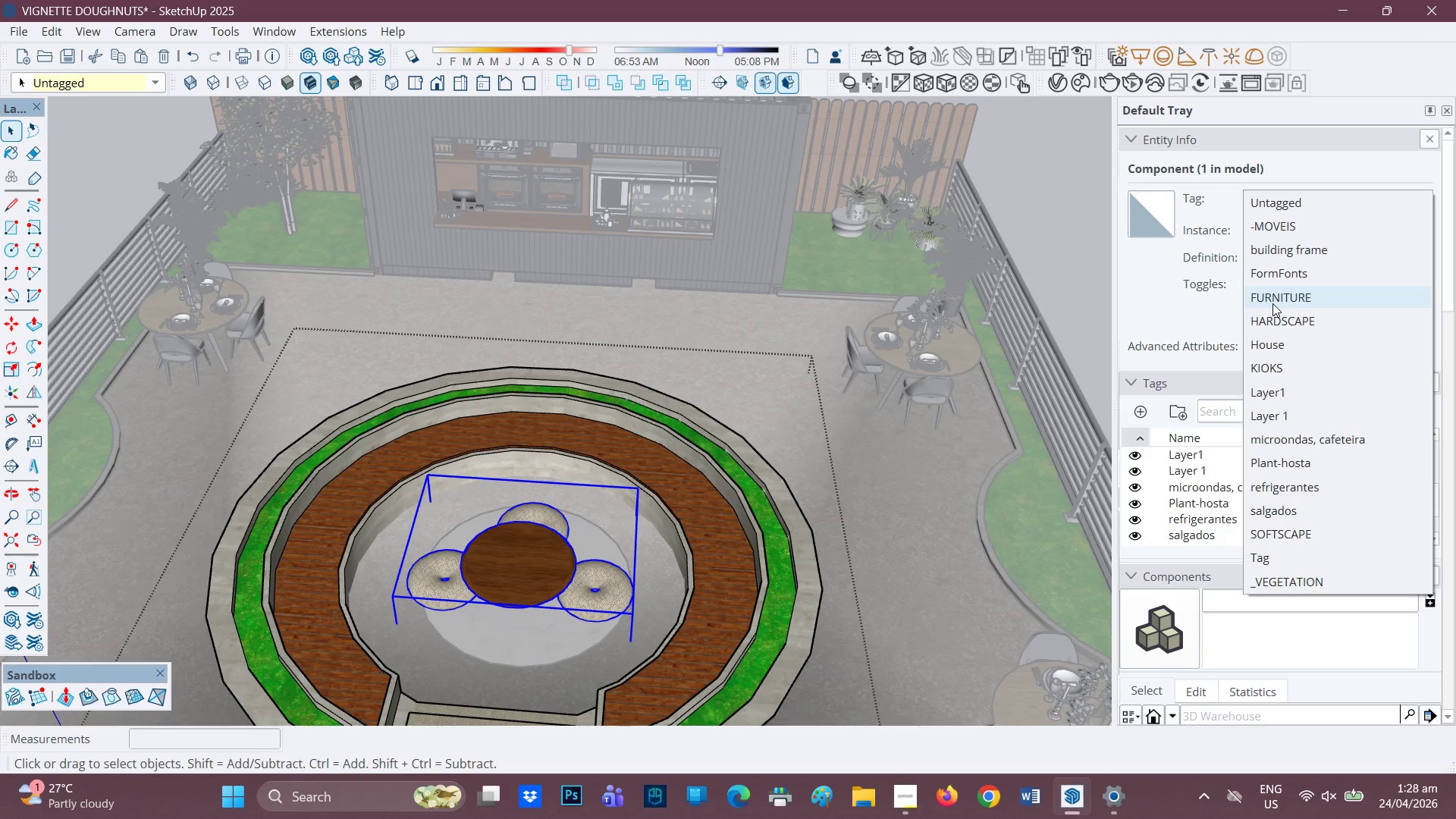 
scroll: coordinate [846, 459], scroll_direction: down, amount: 6.0
 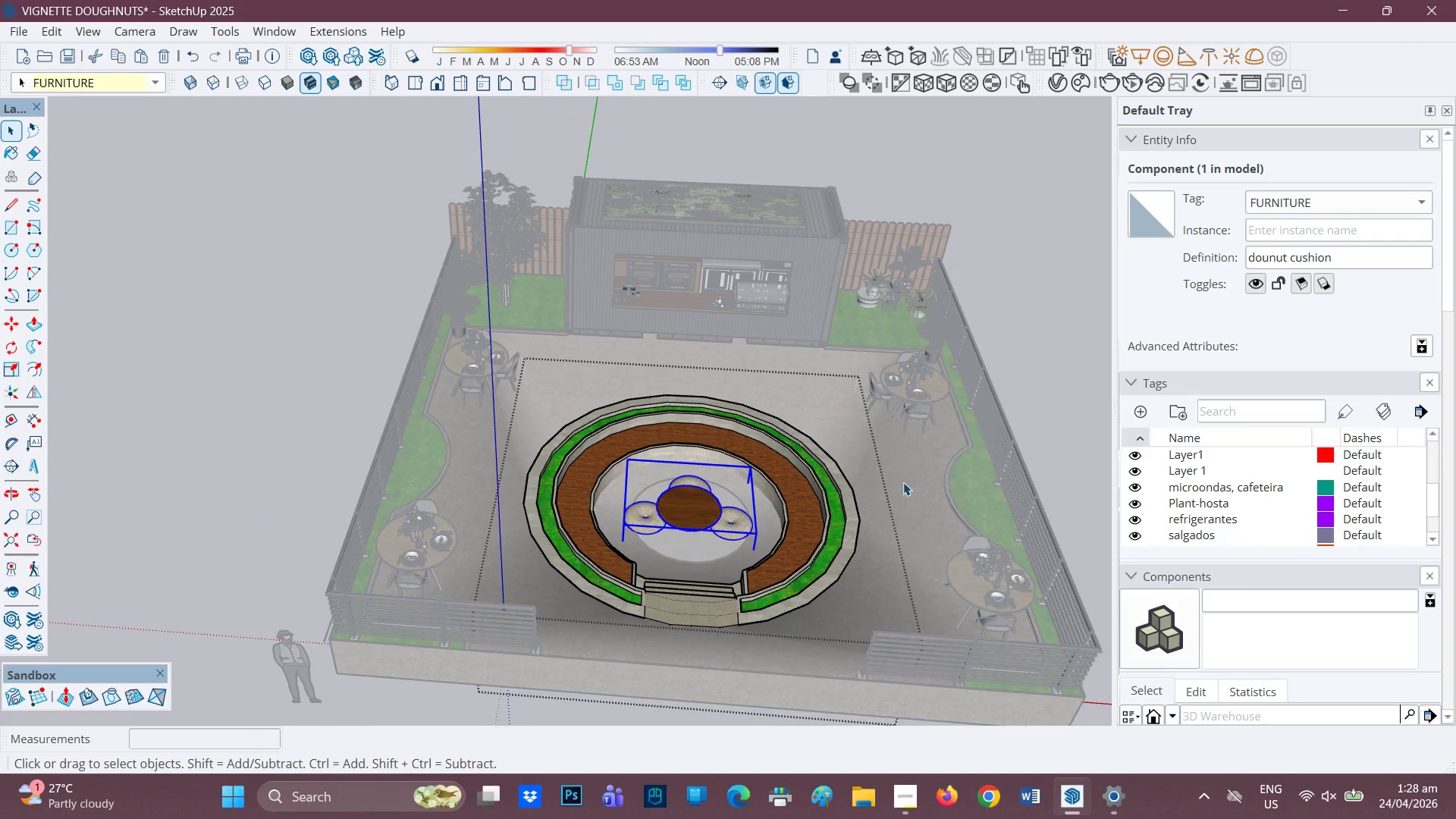 
scroll: coordinate [877, 380], scroll_direction: up, amount: 2.0
 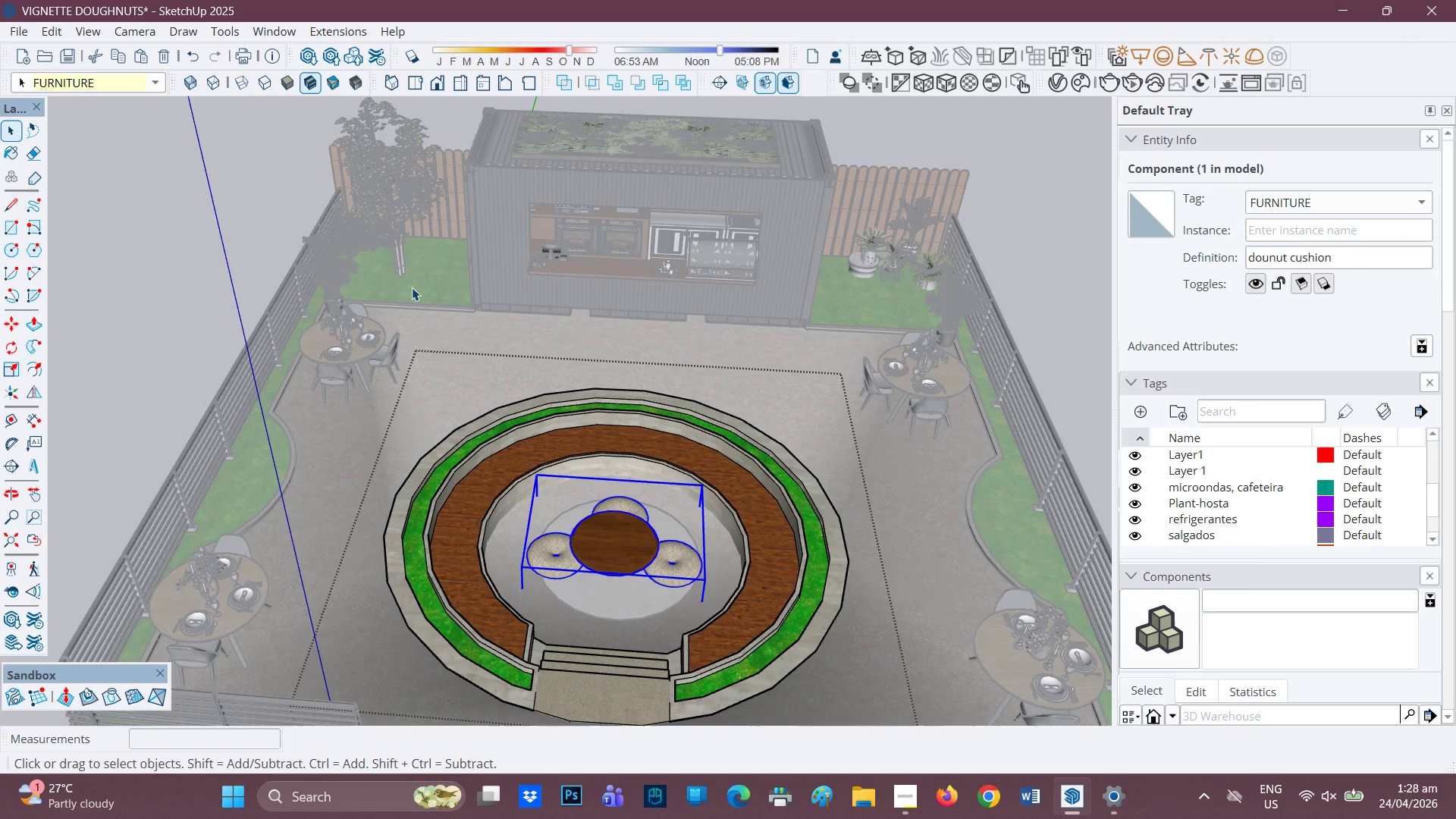 
key(Space)
 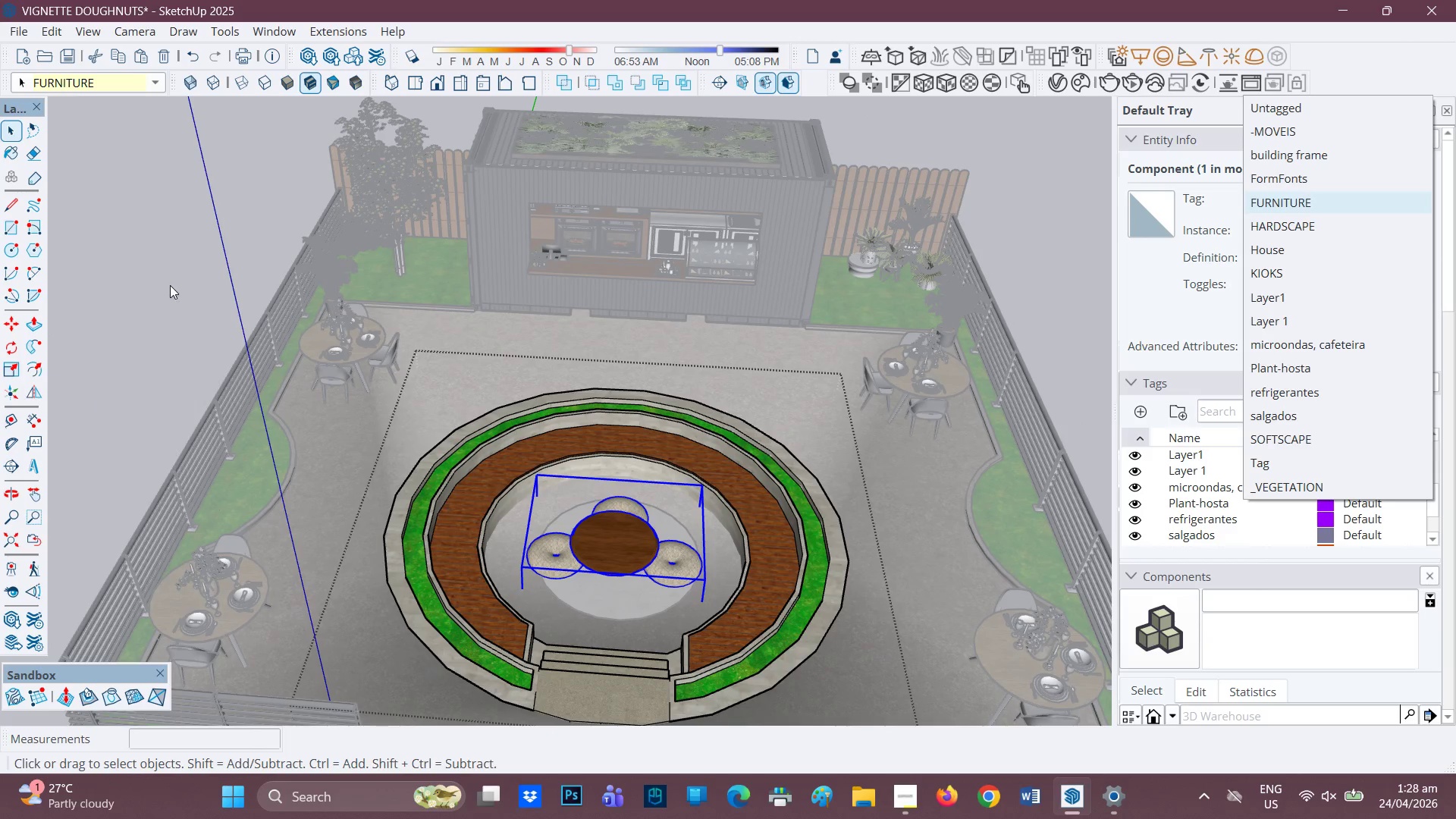 
left_click([170, 285])
 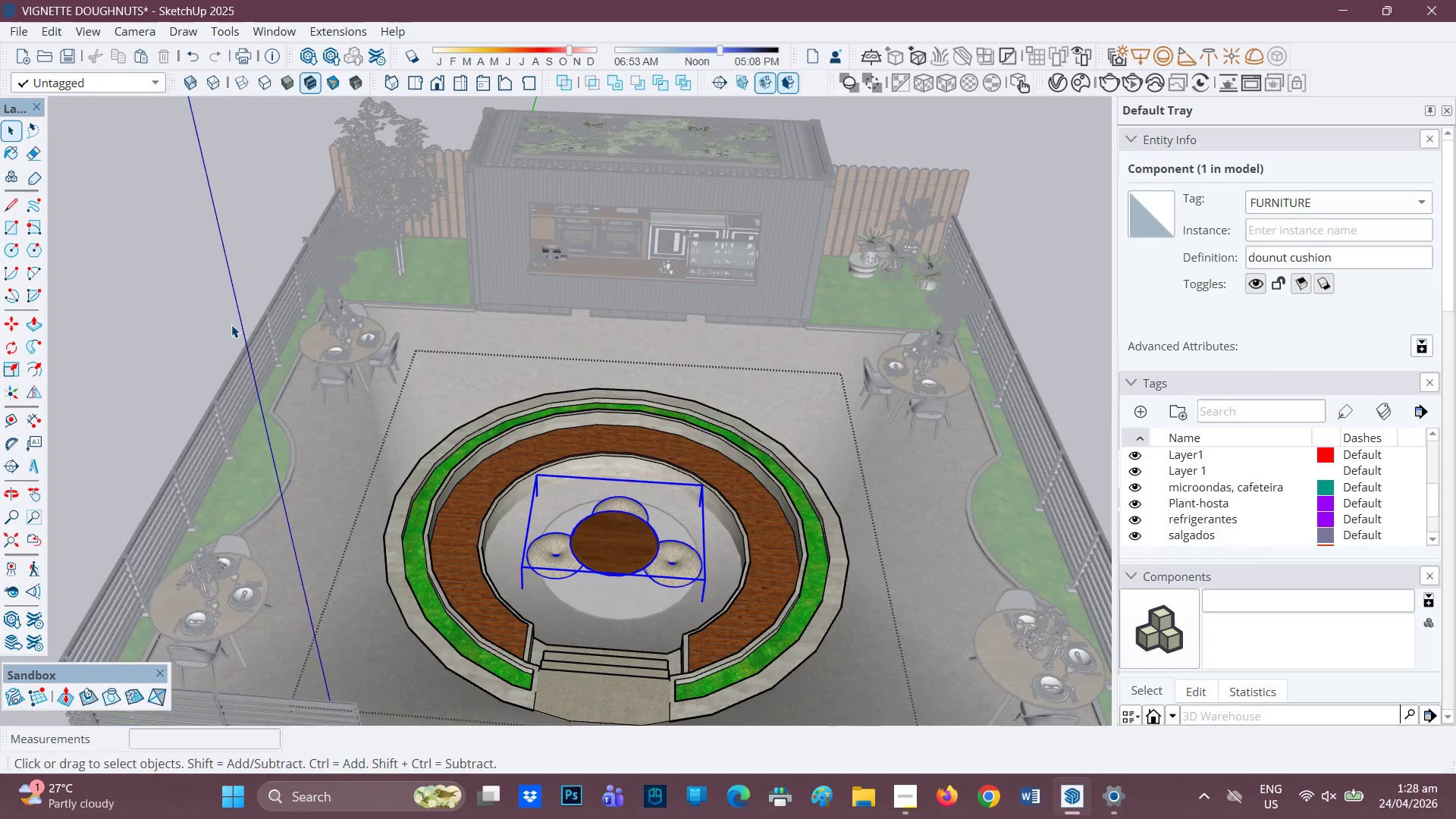 
scroll: coordinate [209, 322], scroll_direction: down, amount: 3.0
 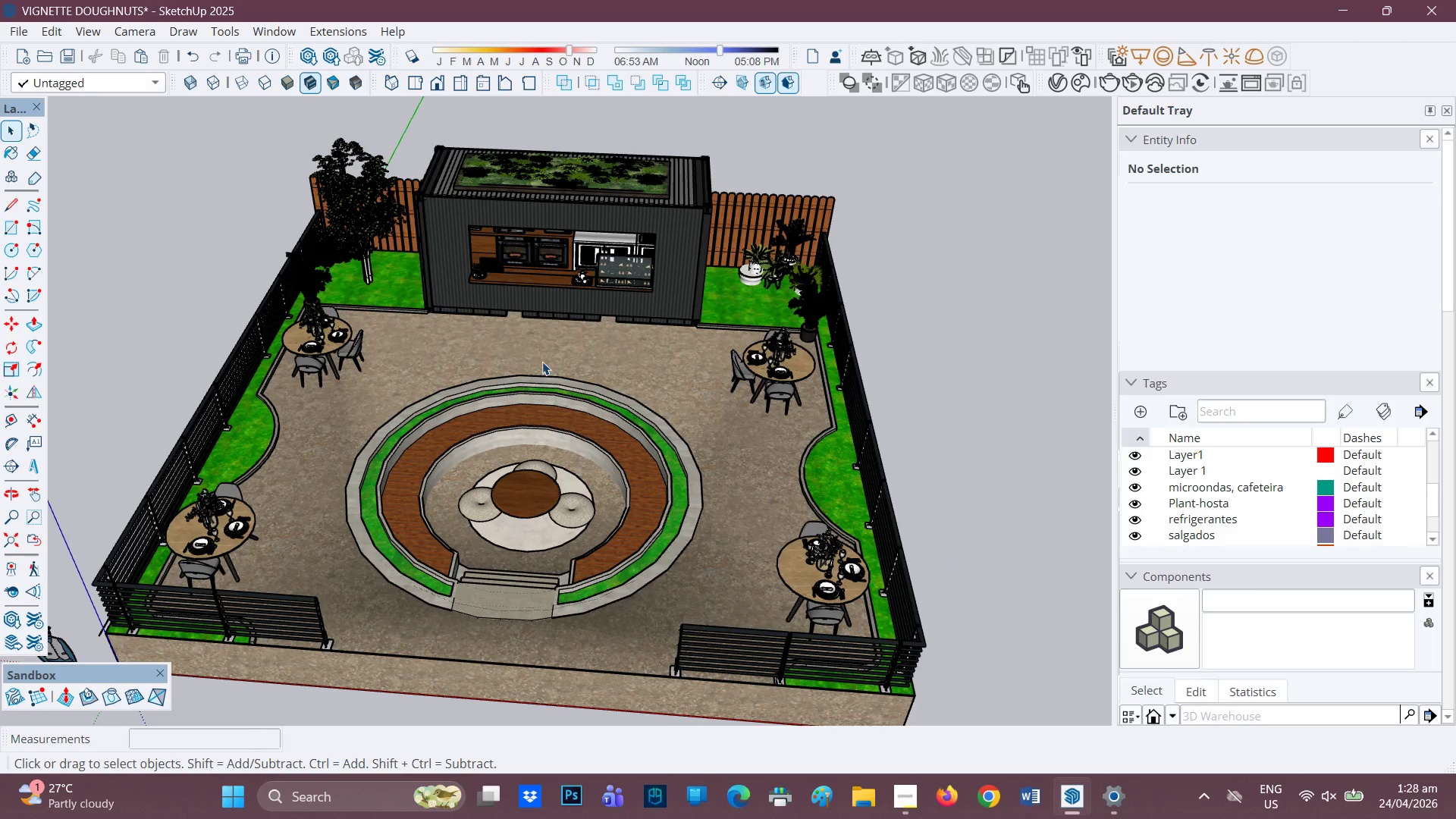 
scroll: coordinate [422, 303], scroll_direction: up, amount: 2.0
 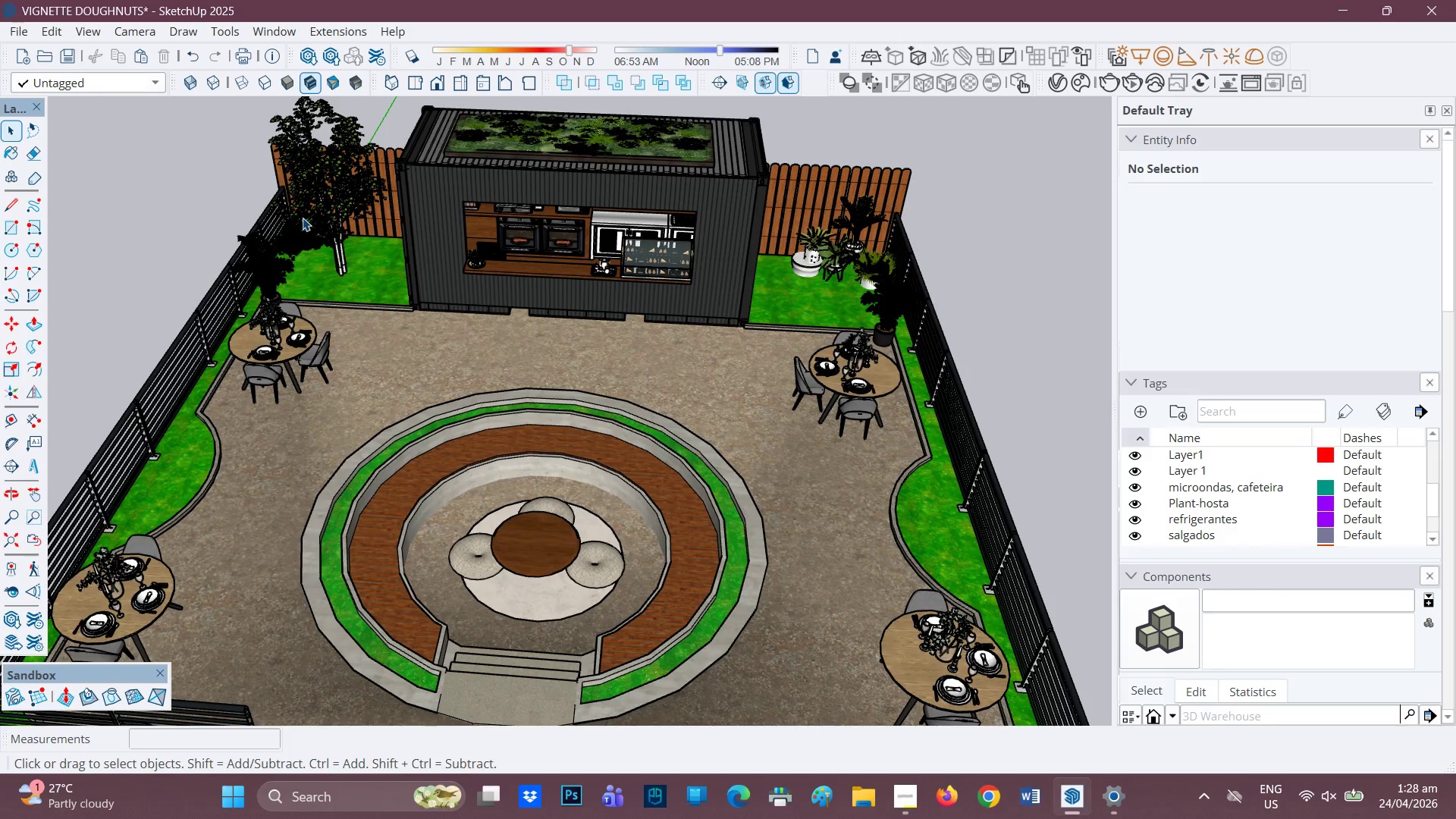 
left_click([326, 215])
 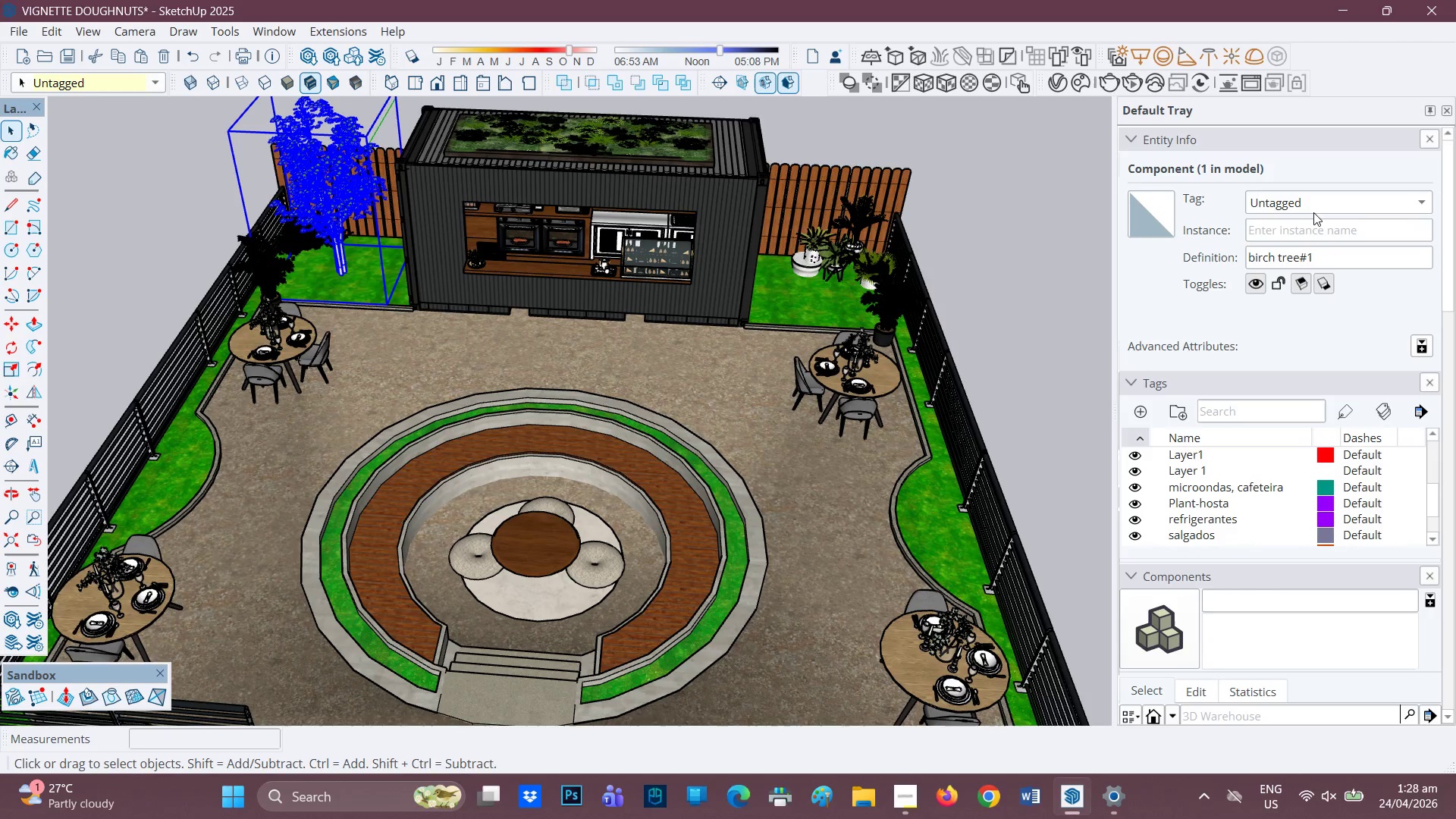 
left_click([1322, 199])
 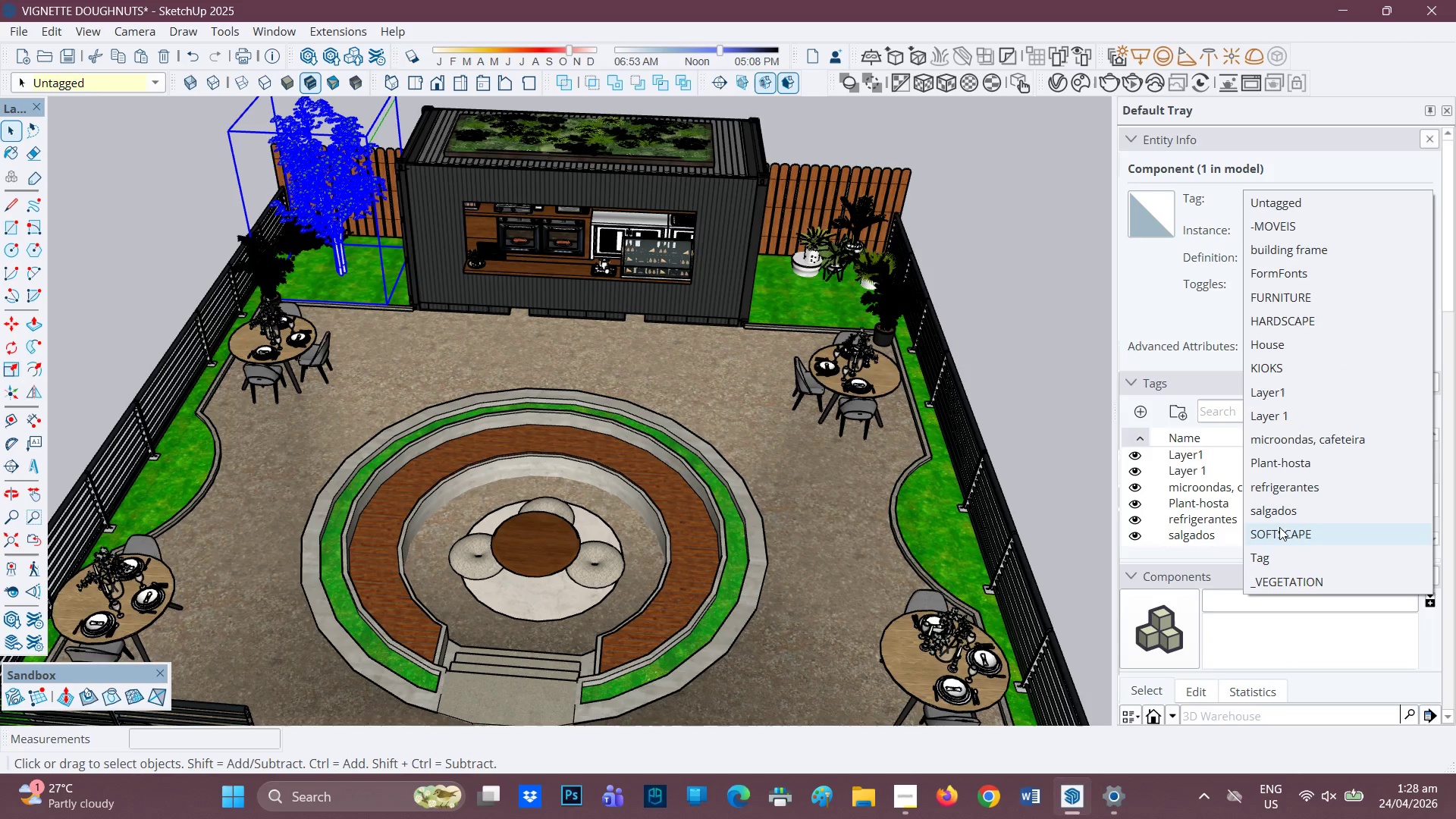 
left_click([1281, 533])
 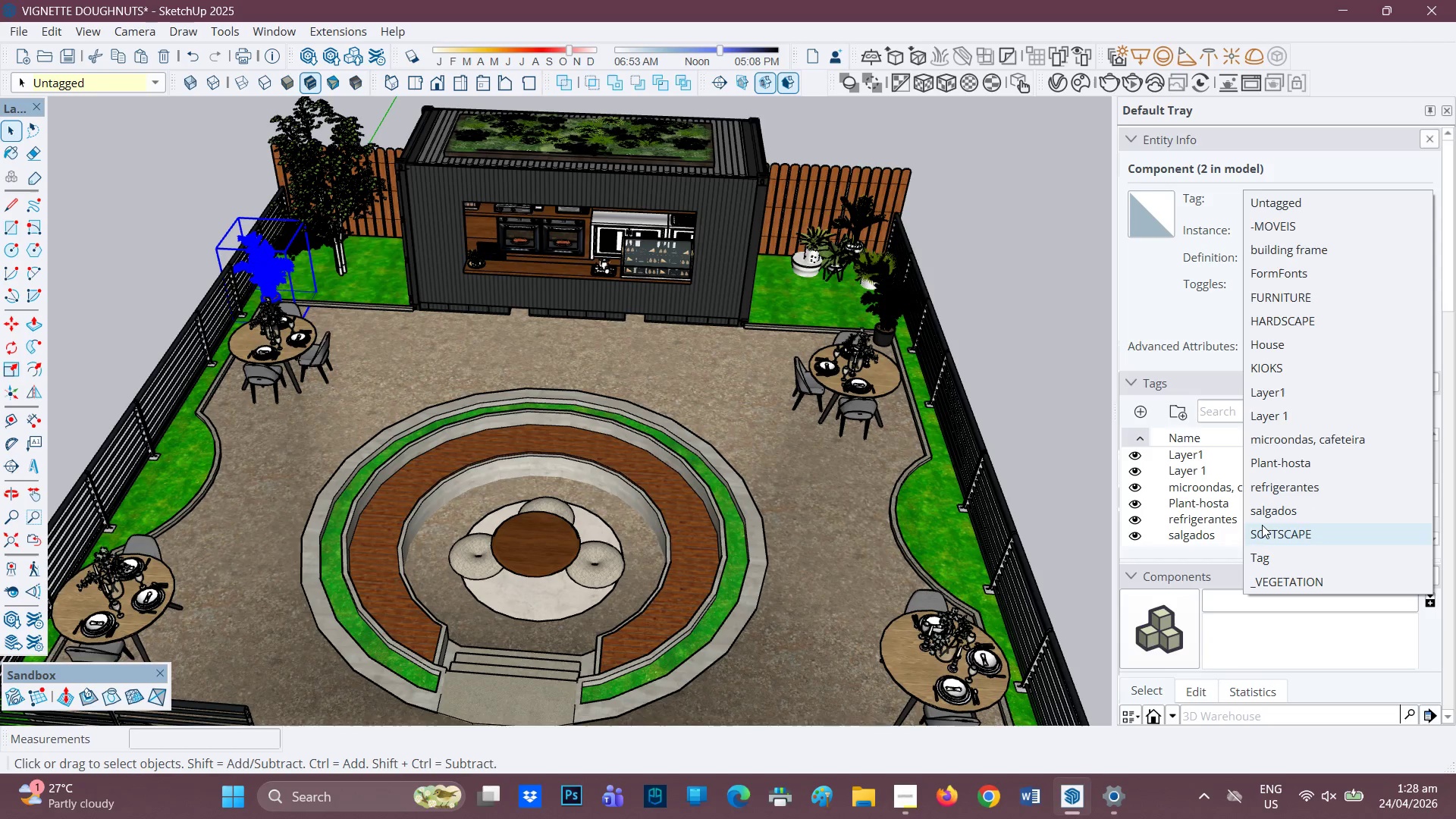 
wait(6.77)
 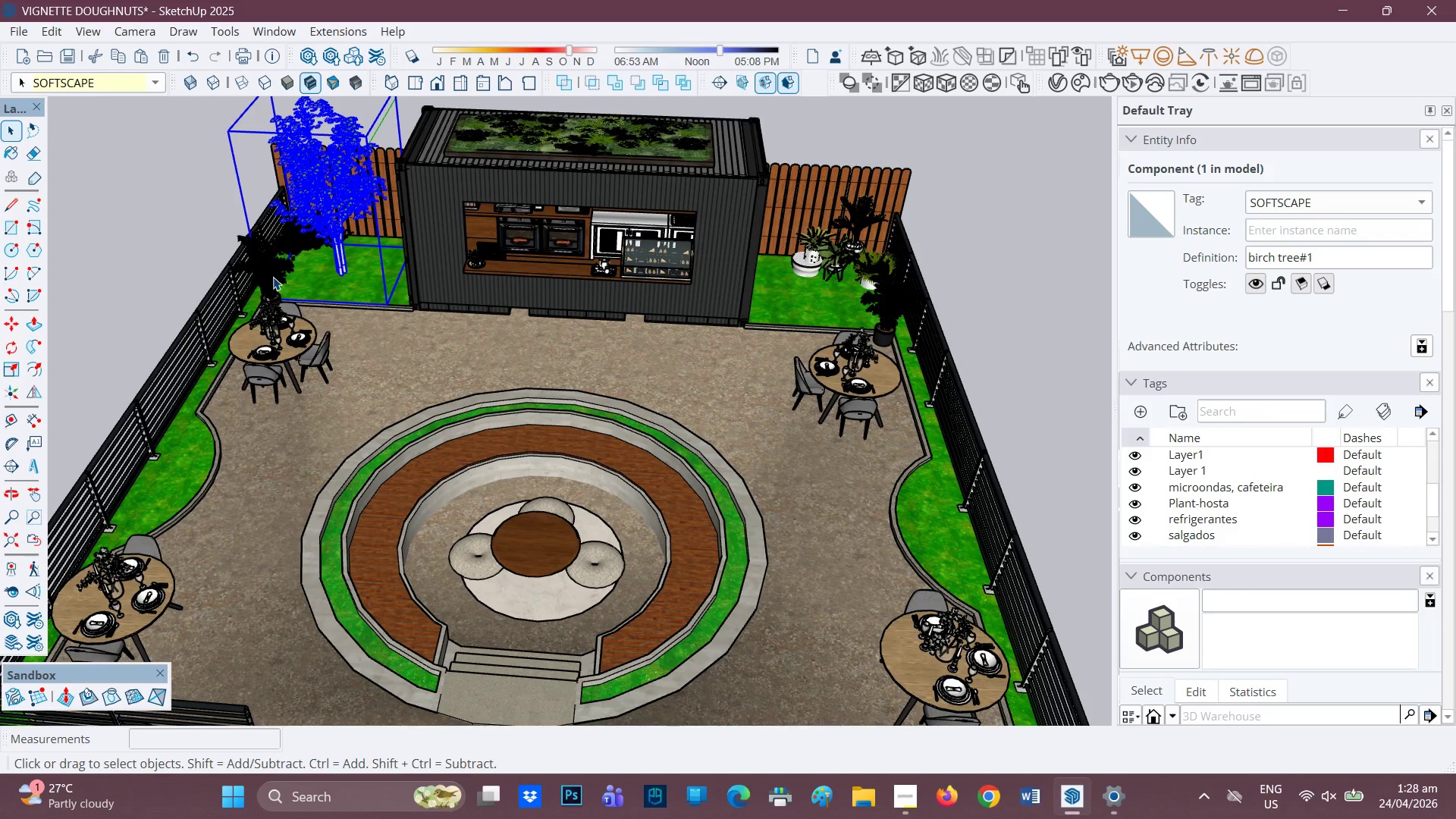 
left_click([325, 243])
 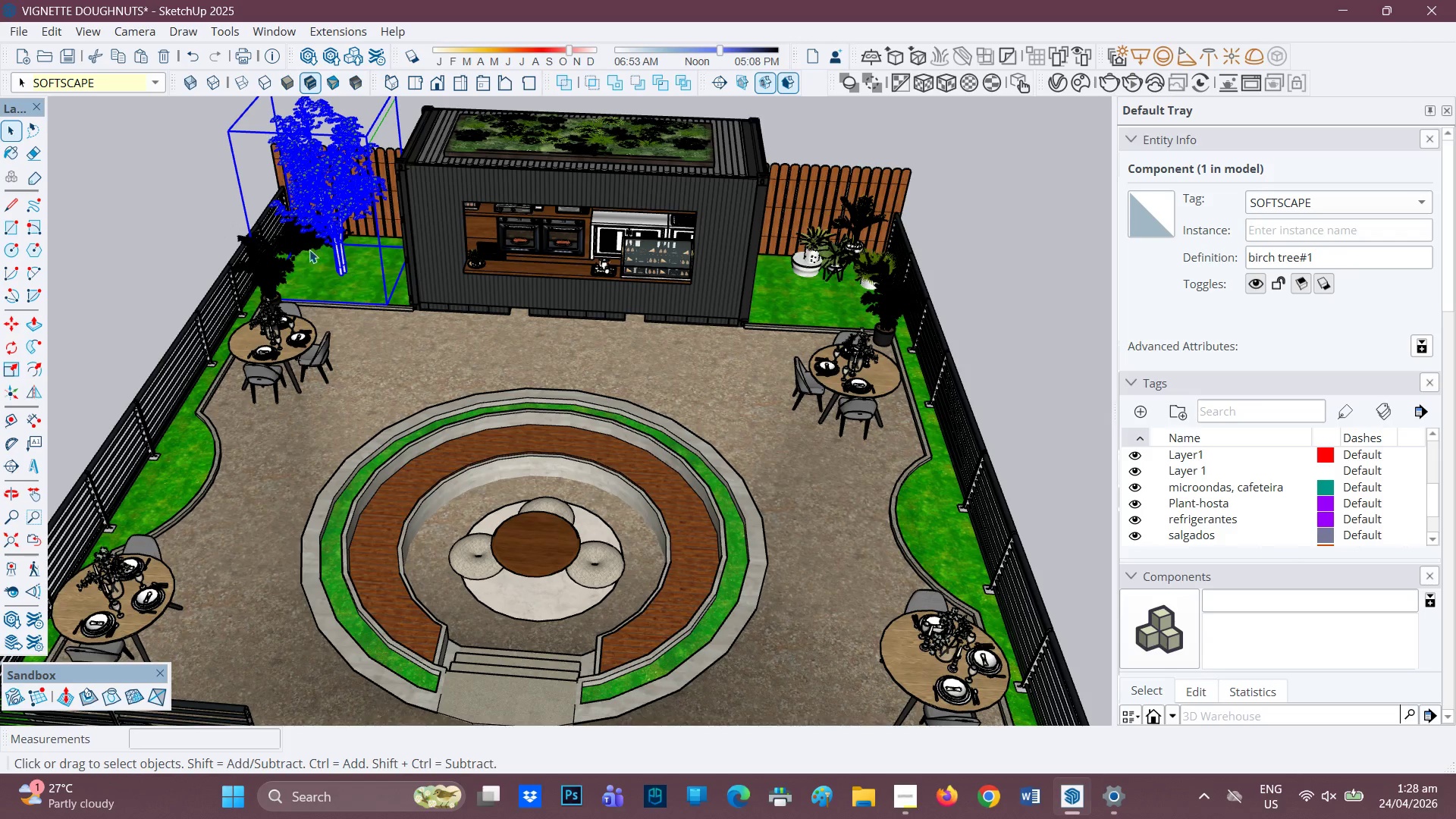 
left_click([304, 249])
 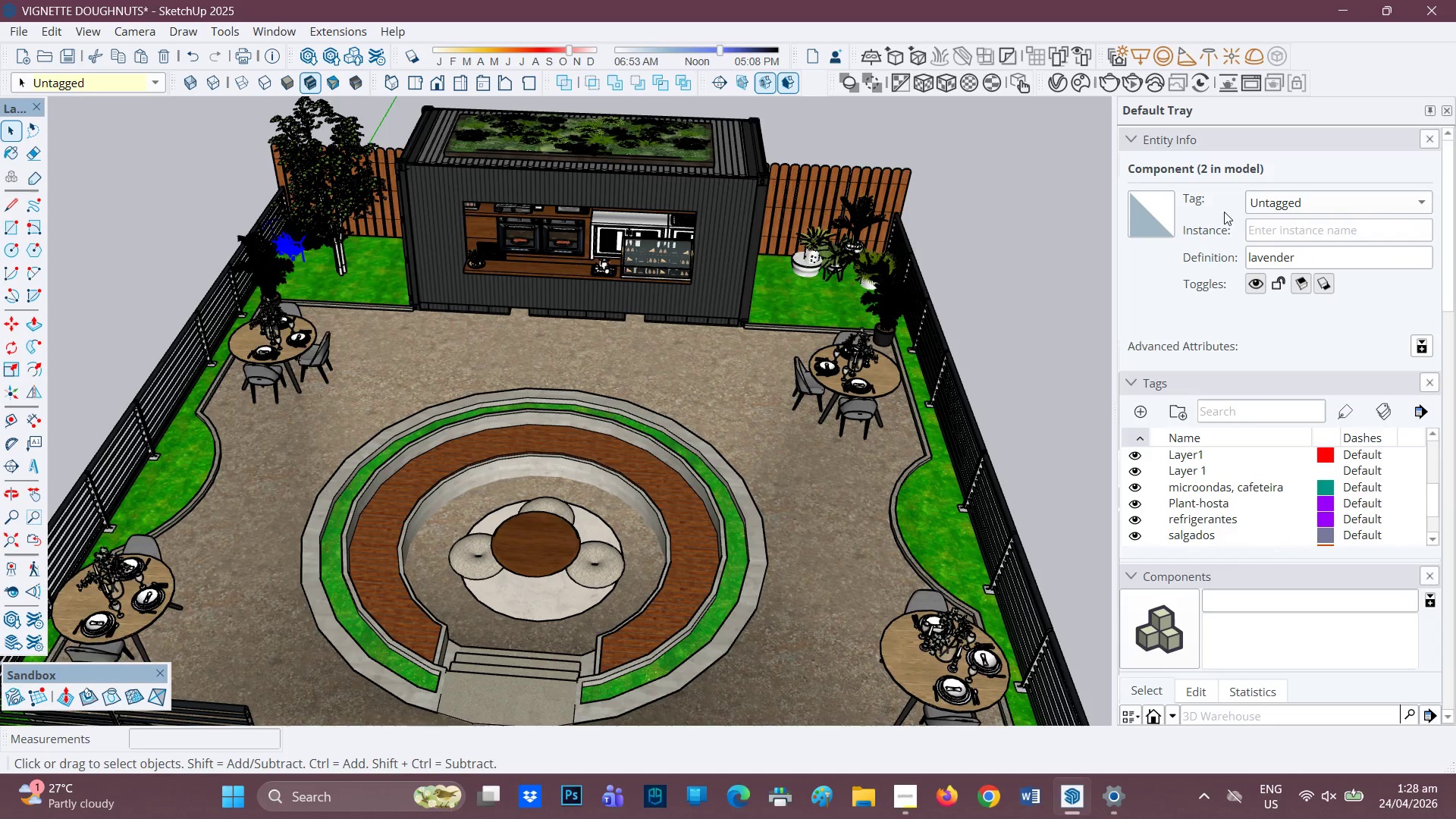 
left_click([1312, 199])
 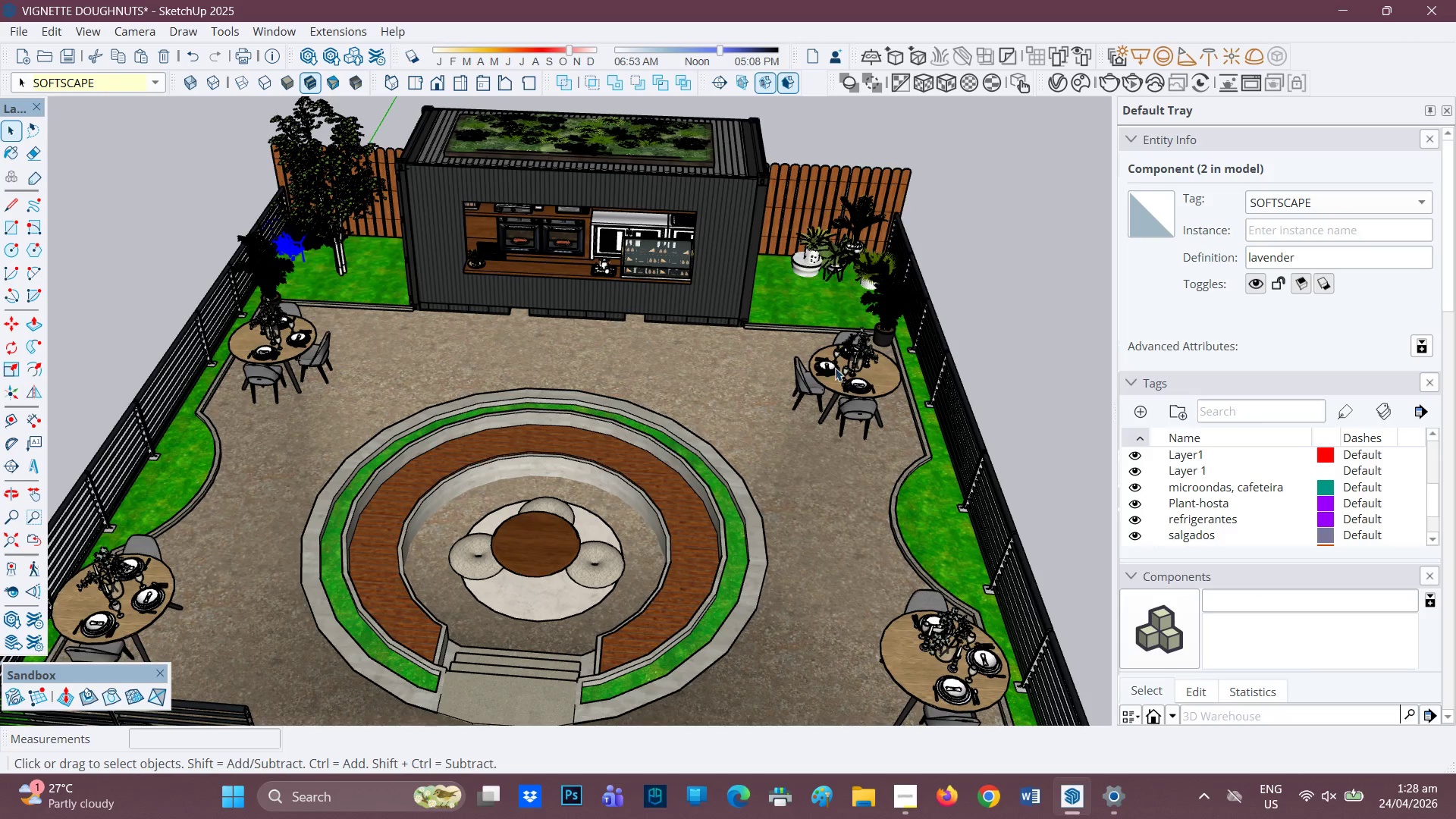 
scroll: coordinate [309, 256], scroll_direction: up, amount: 3.0
 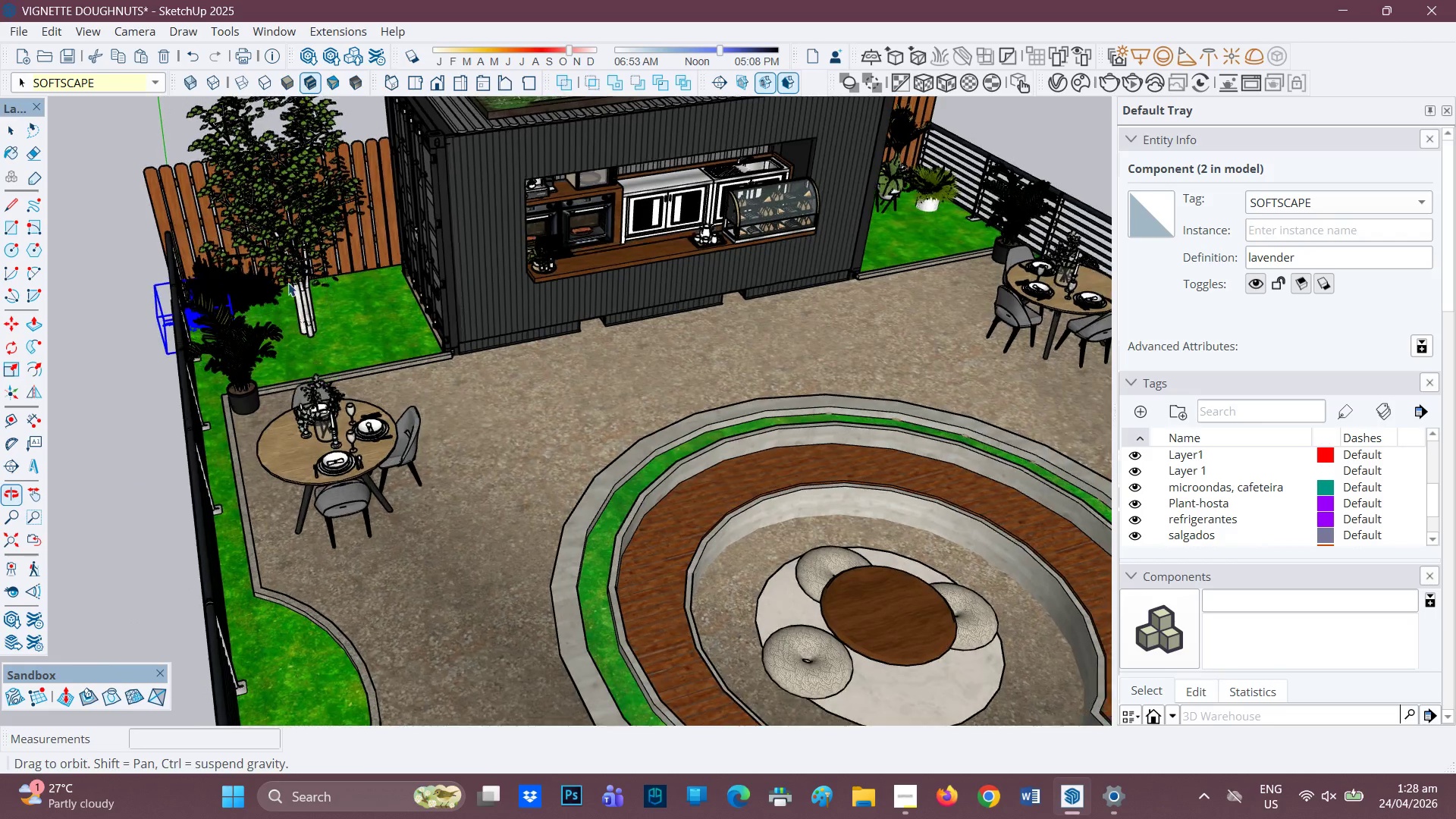 
left_click([246, 301])
 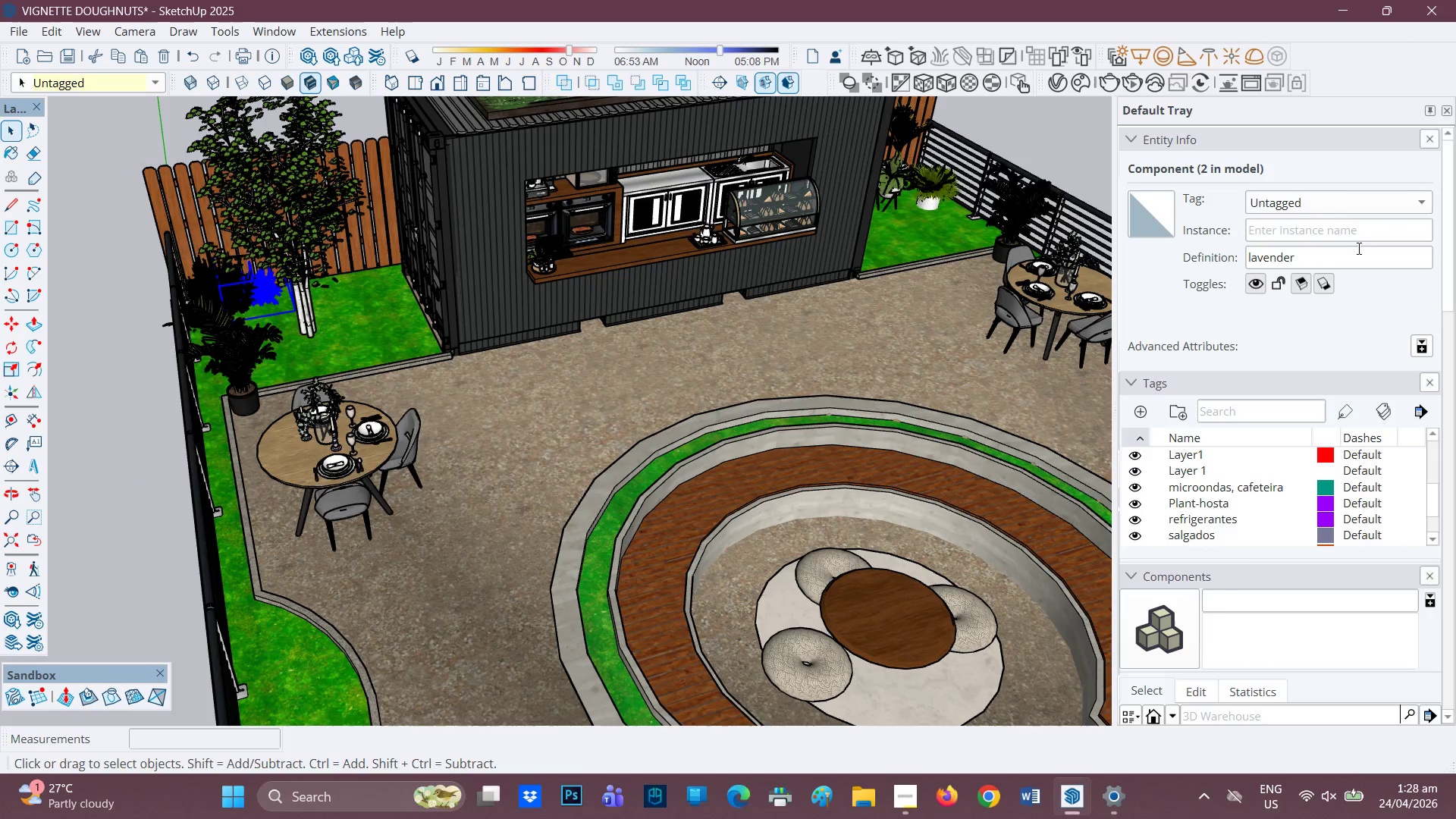 
left_click([1345, 206])
 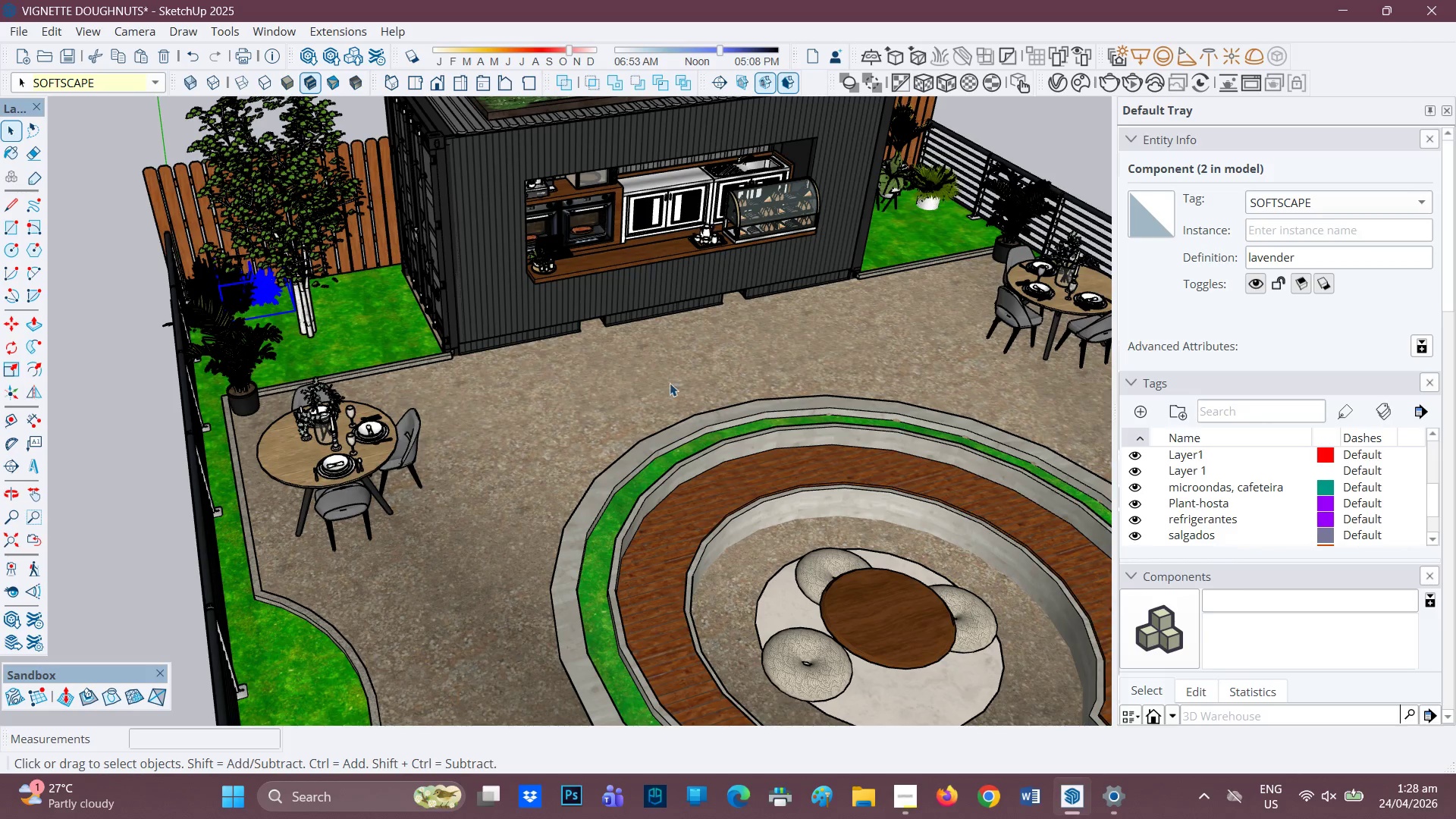 
left_click([212, 282])
 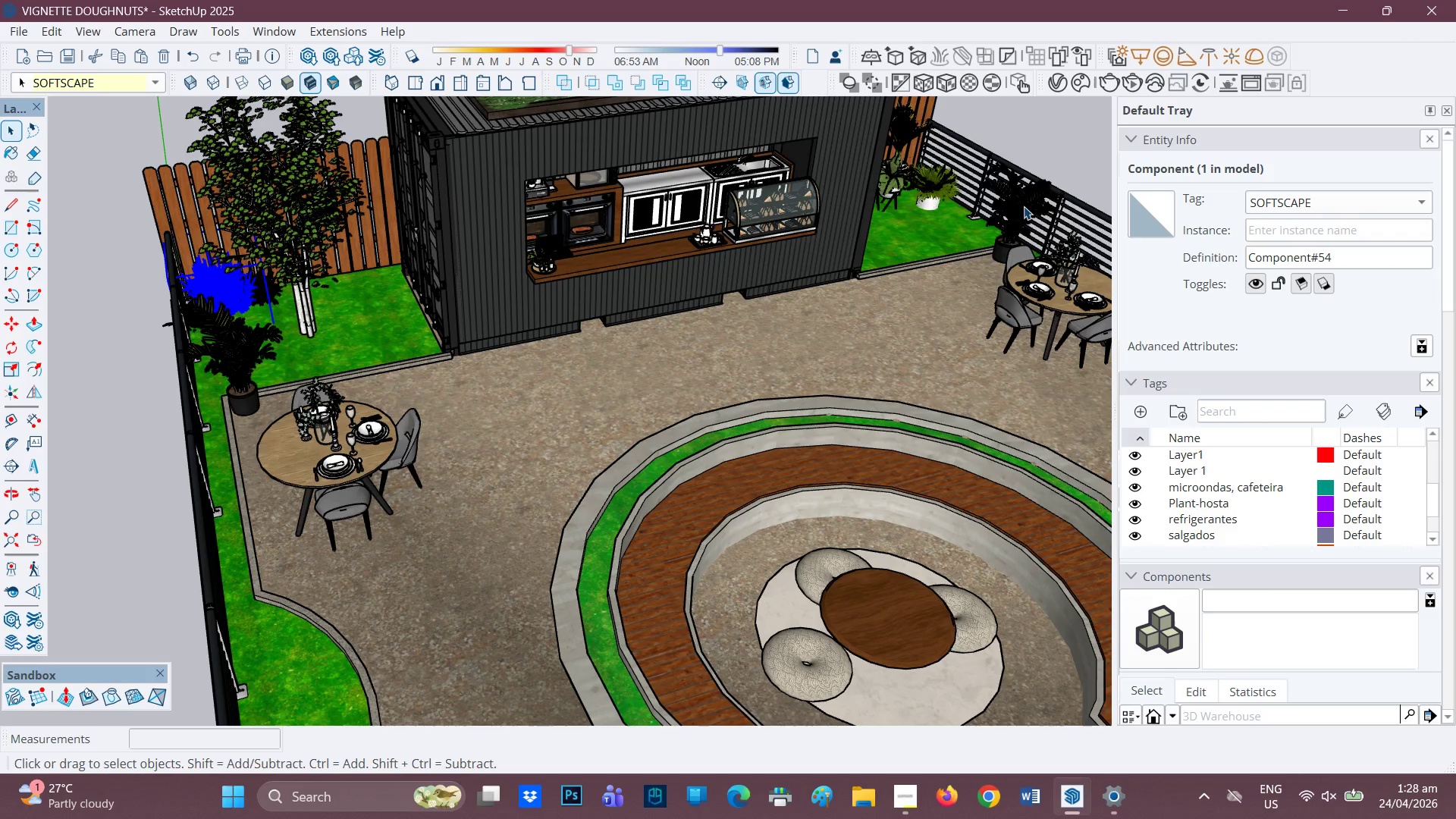 
left_click([1020, 213])
 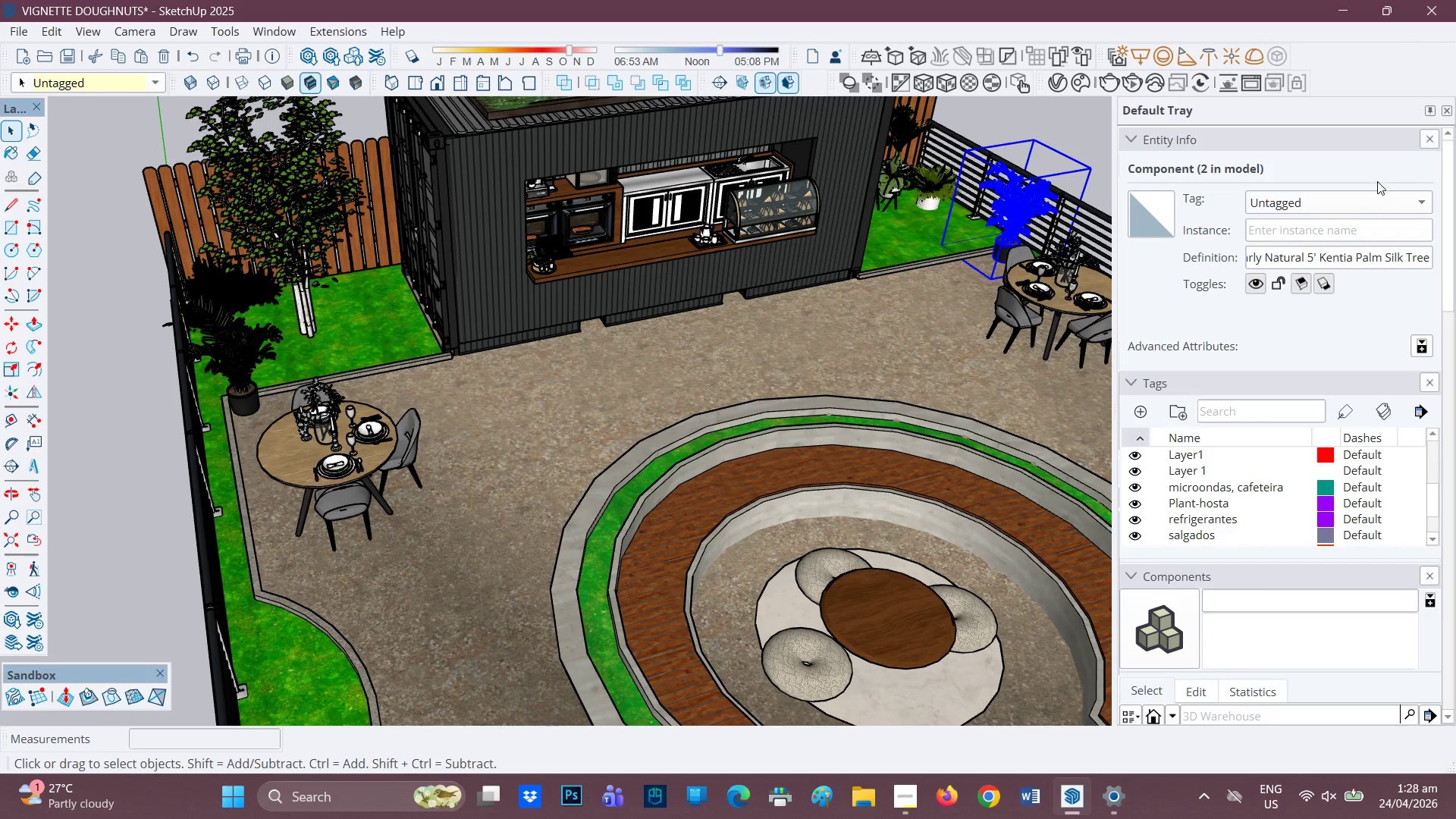 
left_click([1365, 200])
 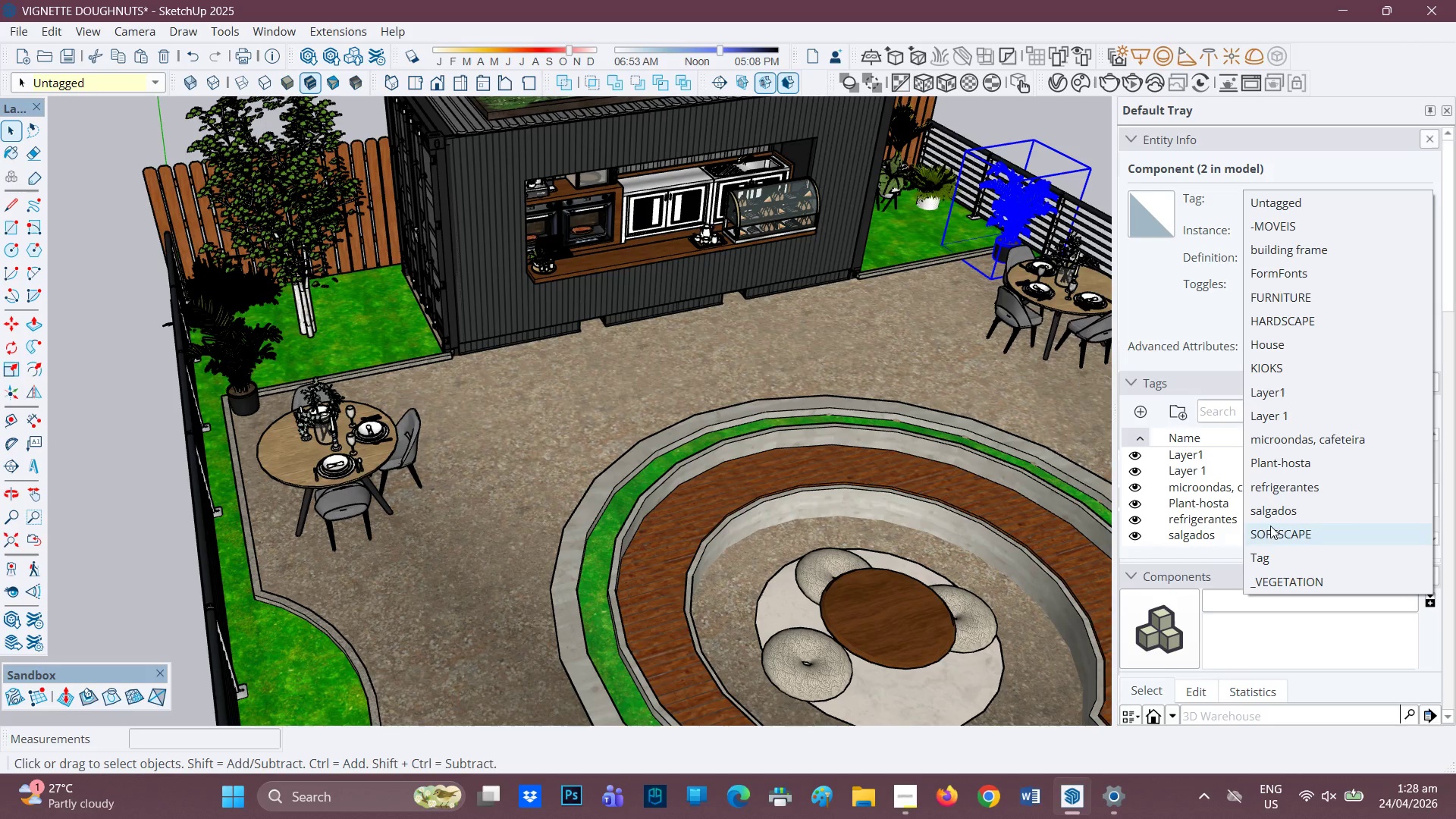 
left_click([1268, 533])
 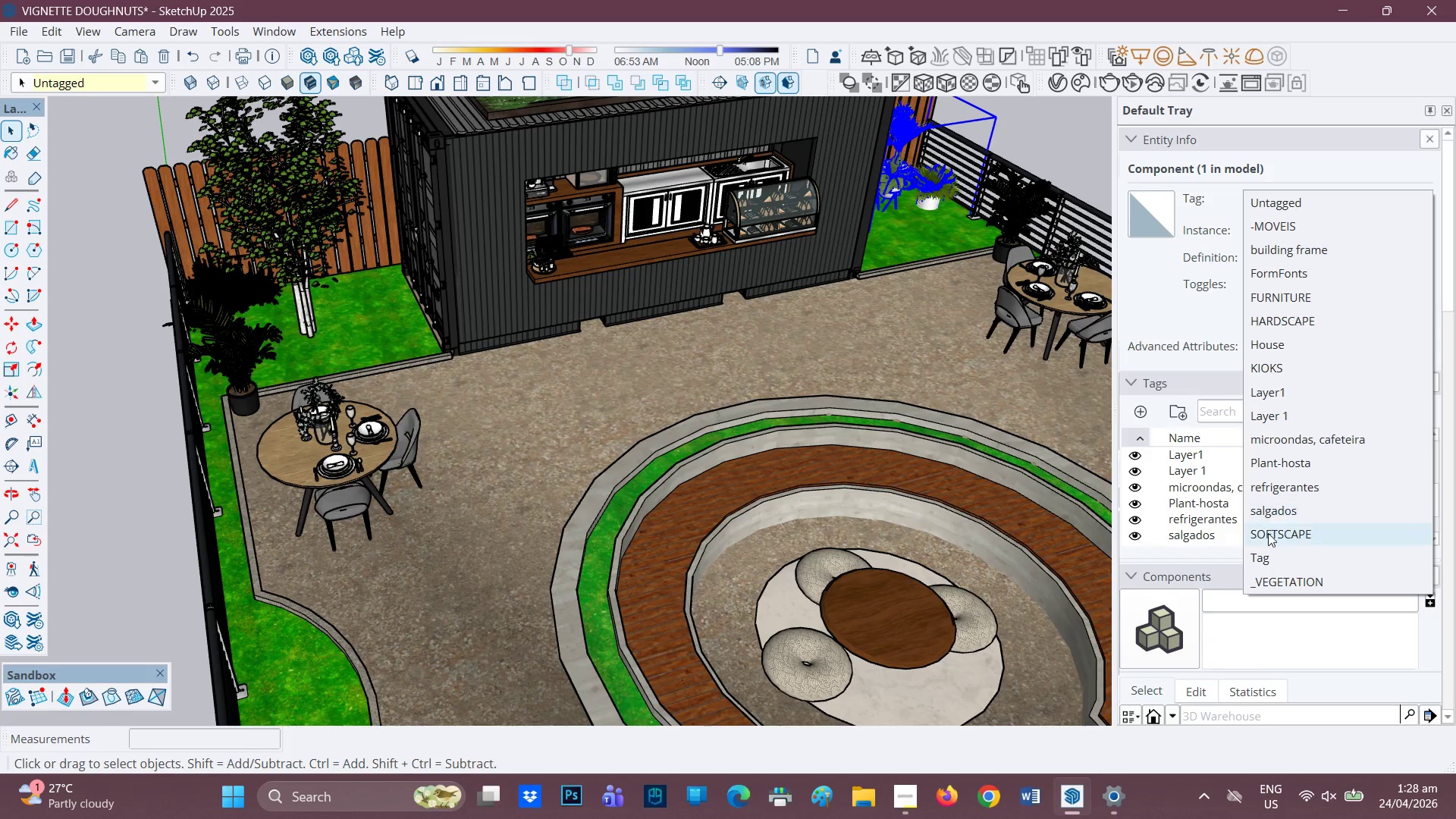 
wait(5.25)
 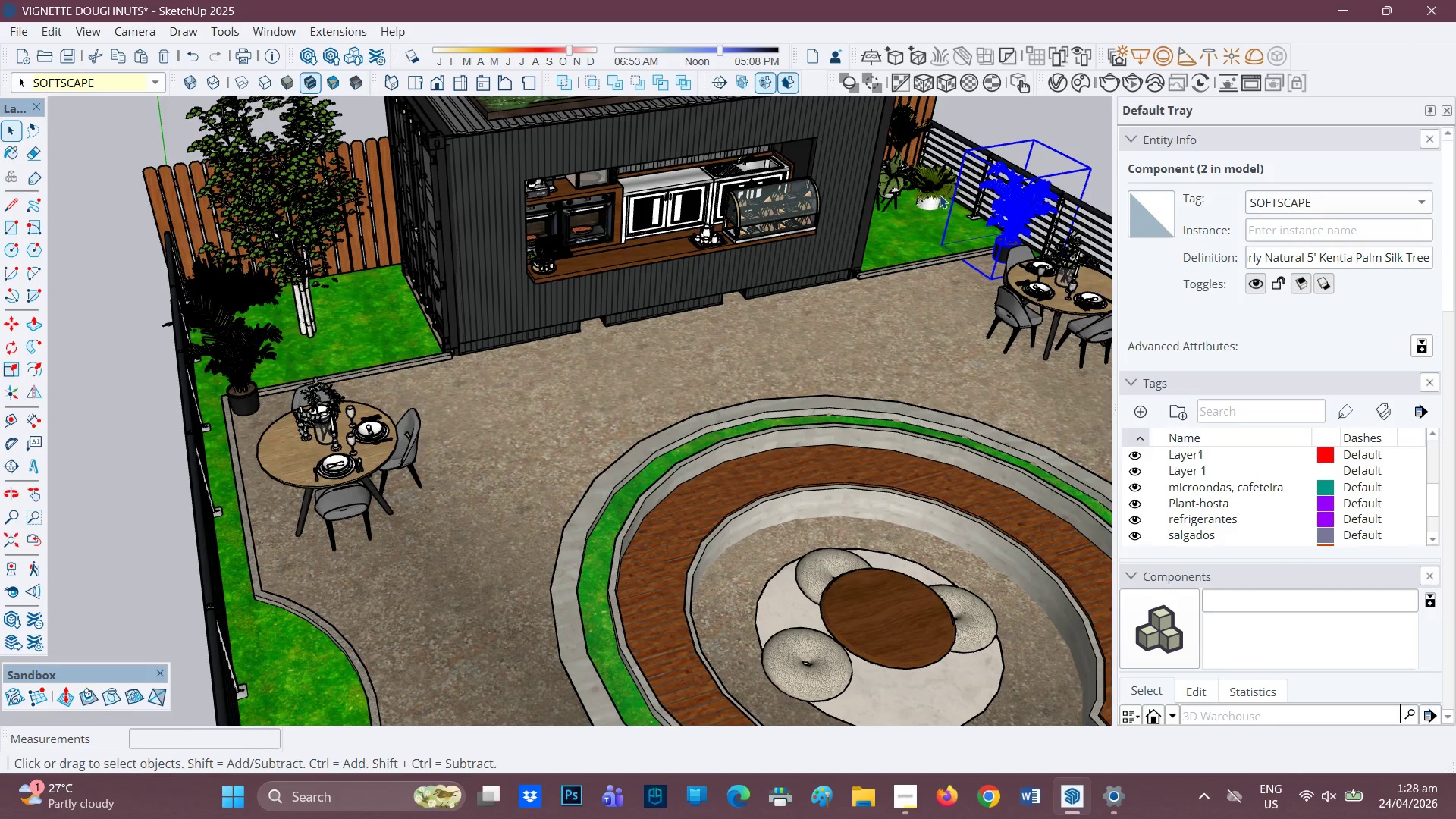 
scroll: coordinate [637, 391], scroll_direction: down, amount: 5.0
 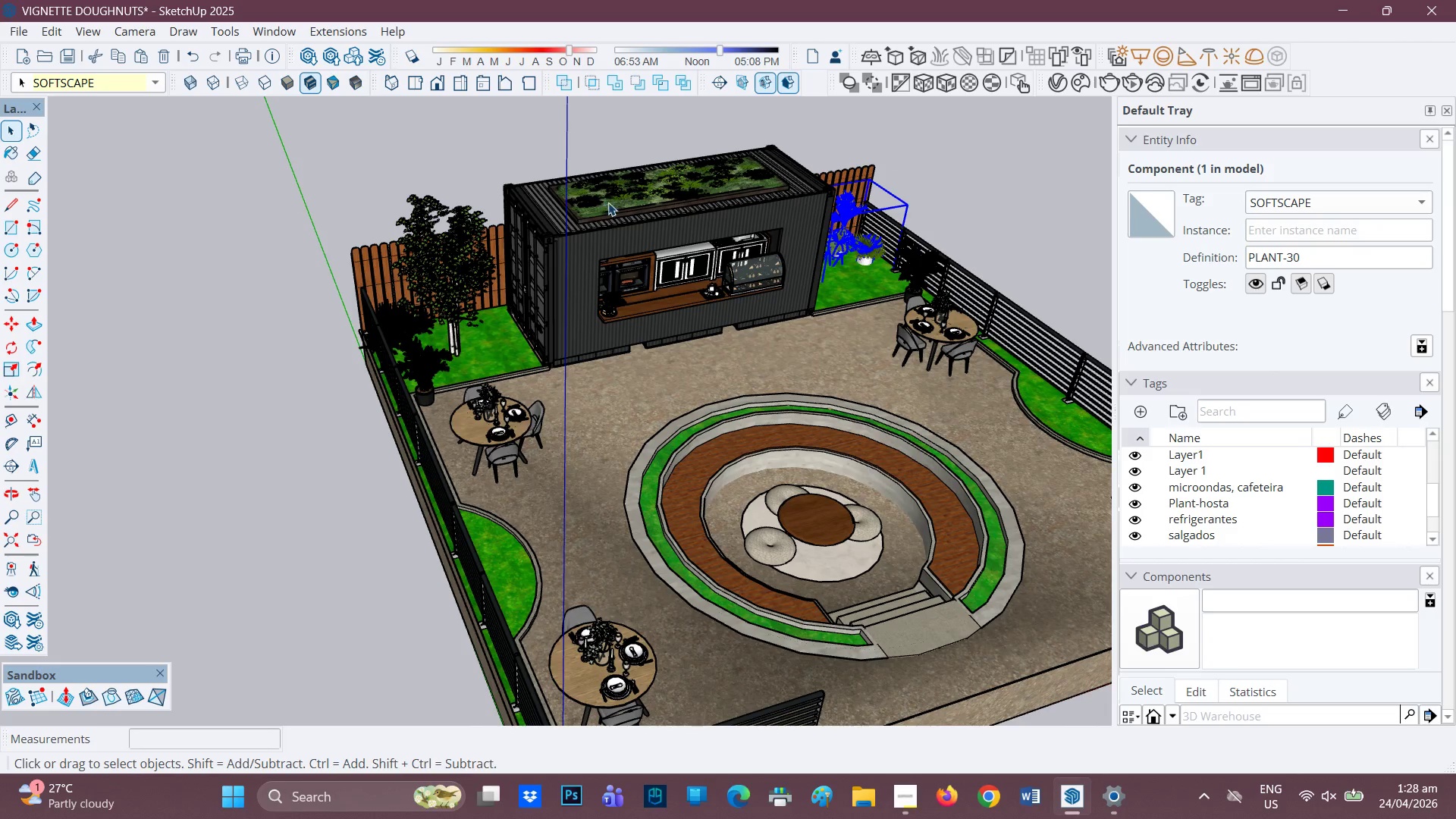 
left_click([619, 196])
 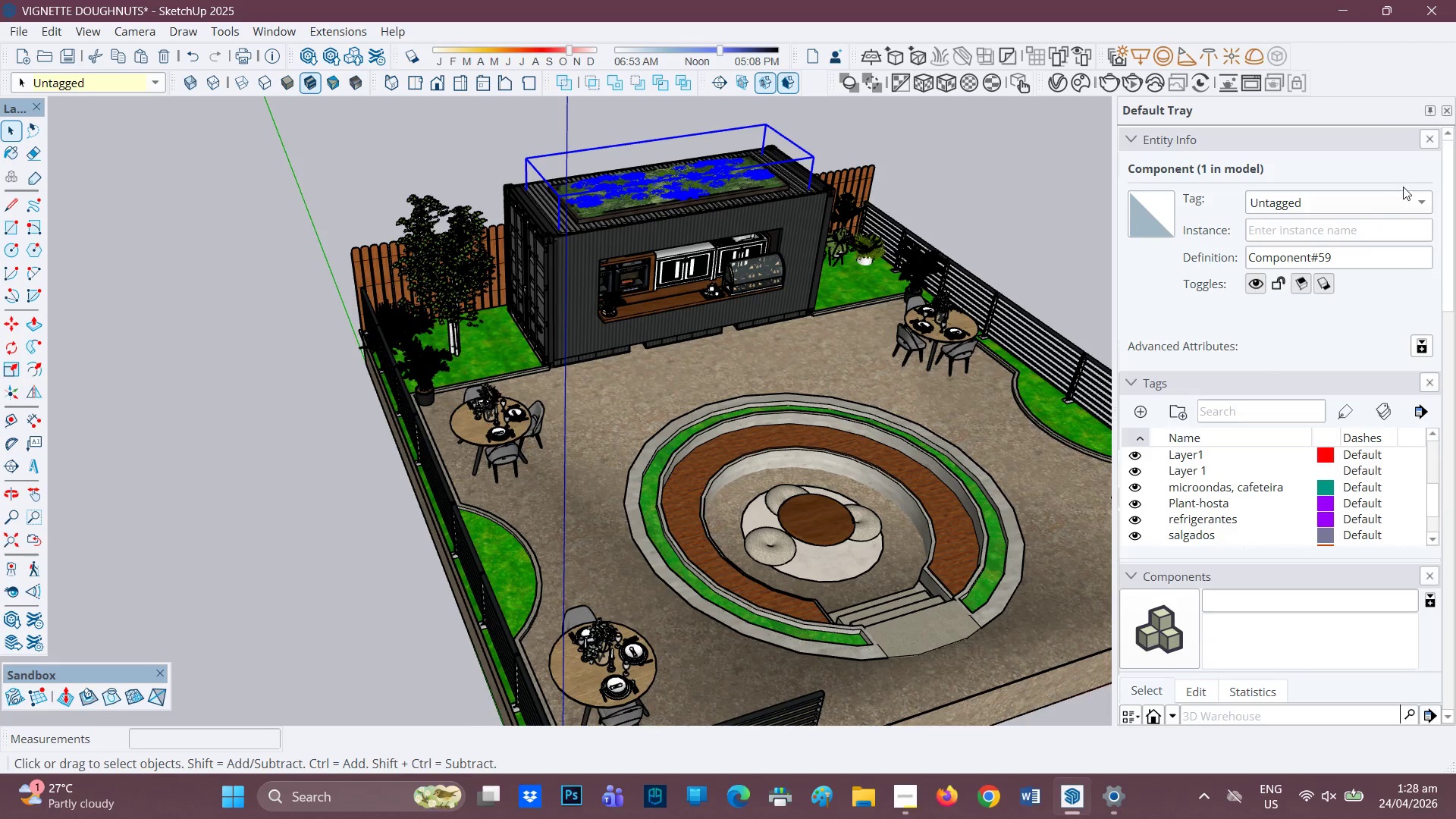 
left_click([1356, 201])
 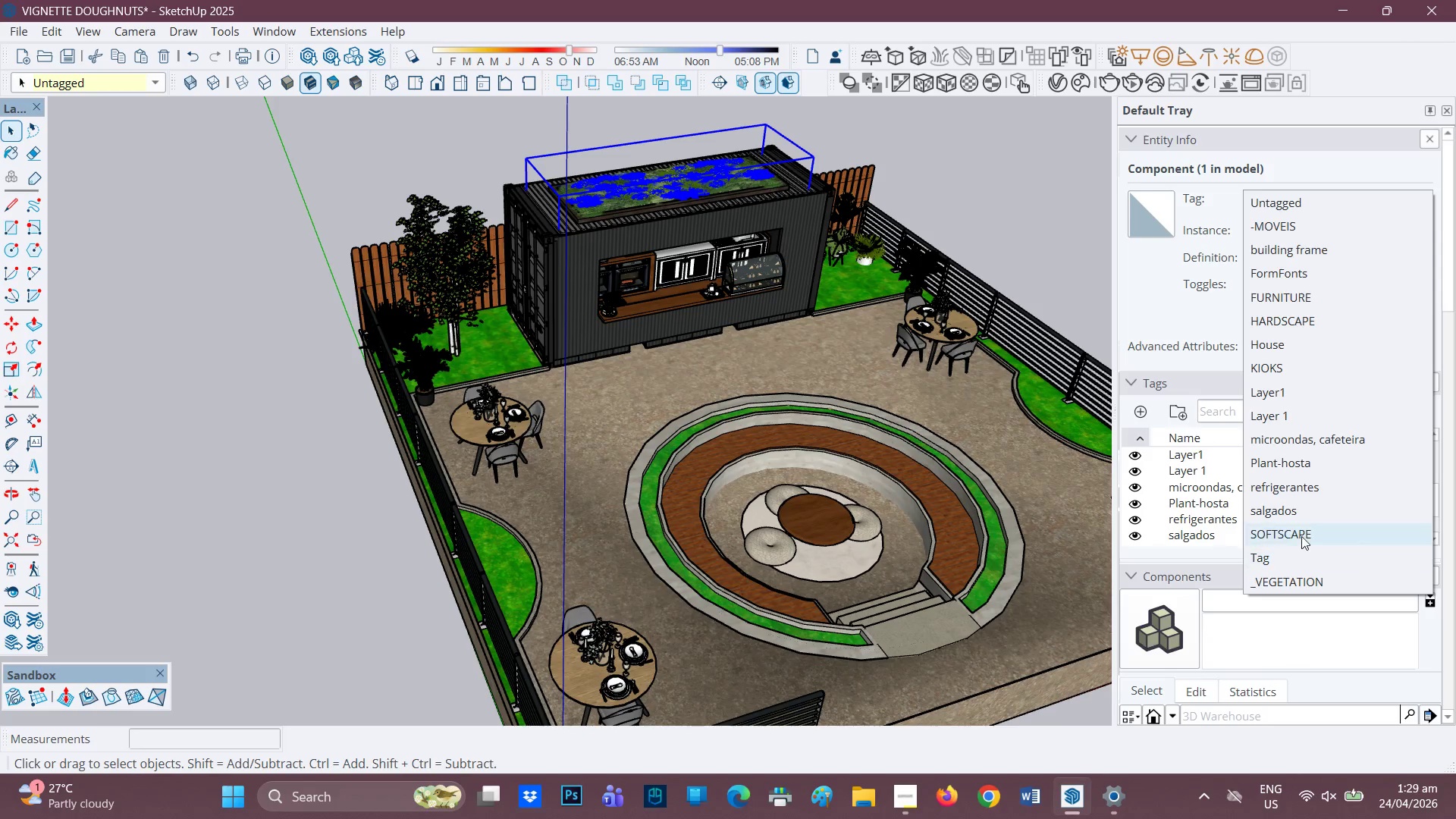 
left_click([1278, 531])
 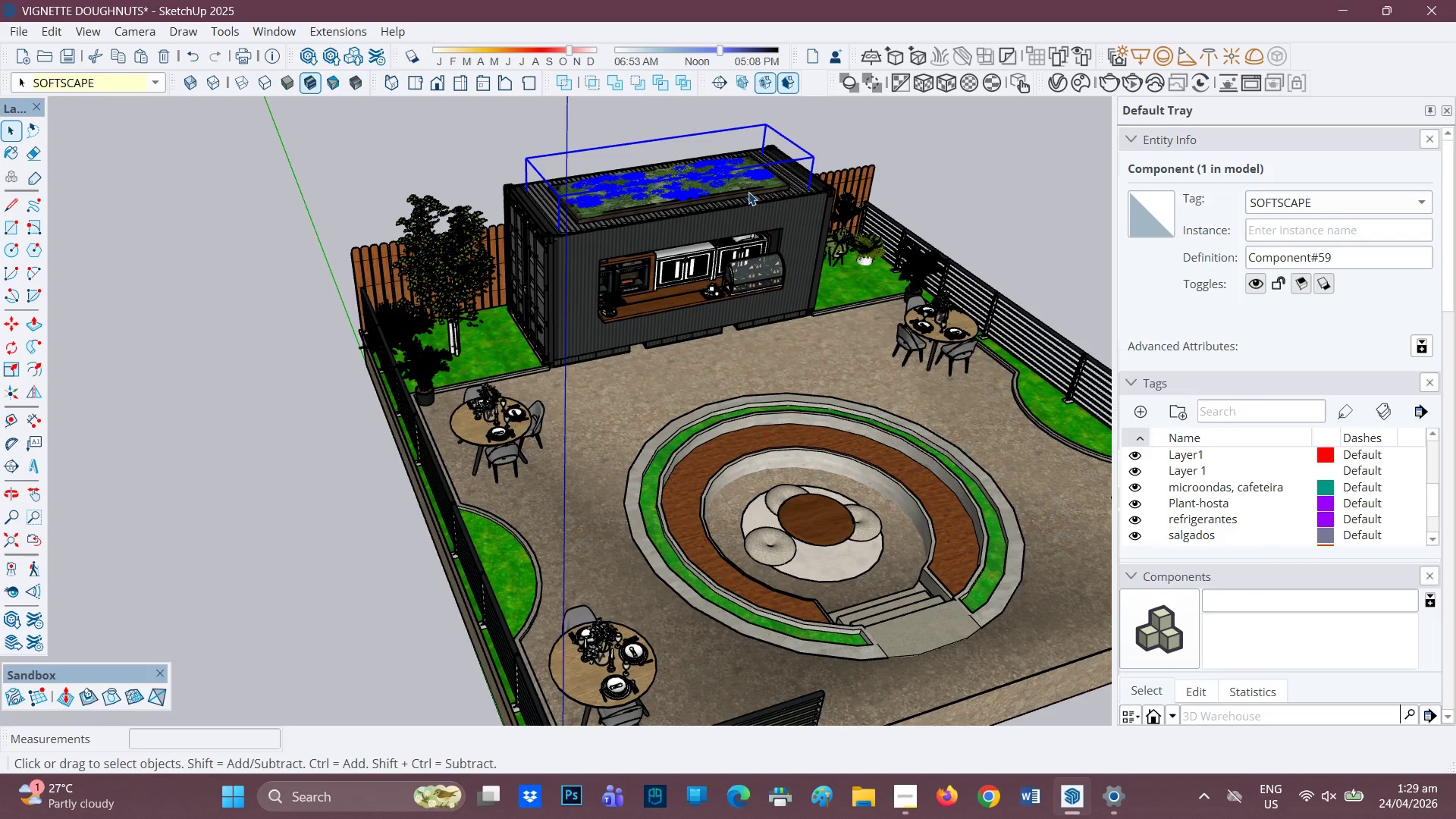 
left_click([748, 192])
 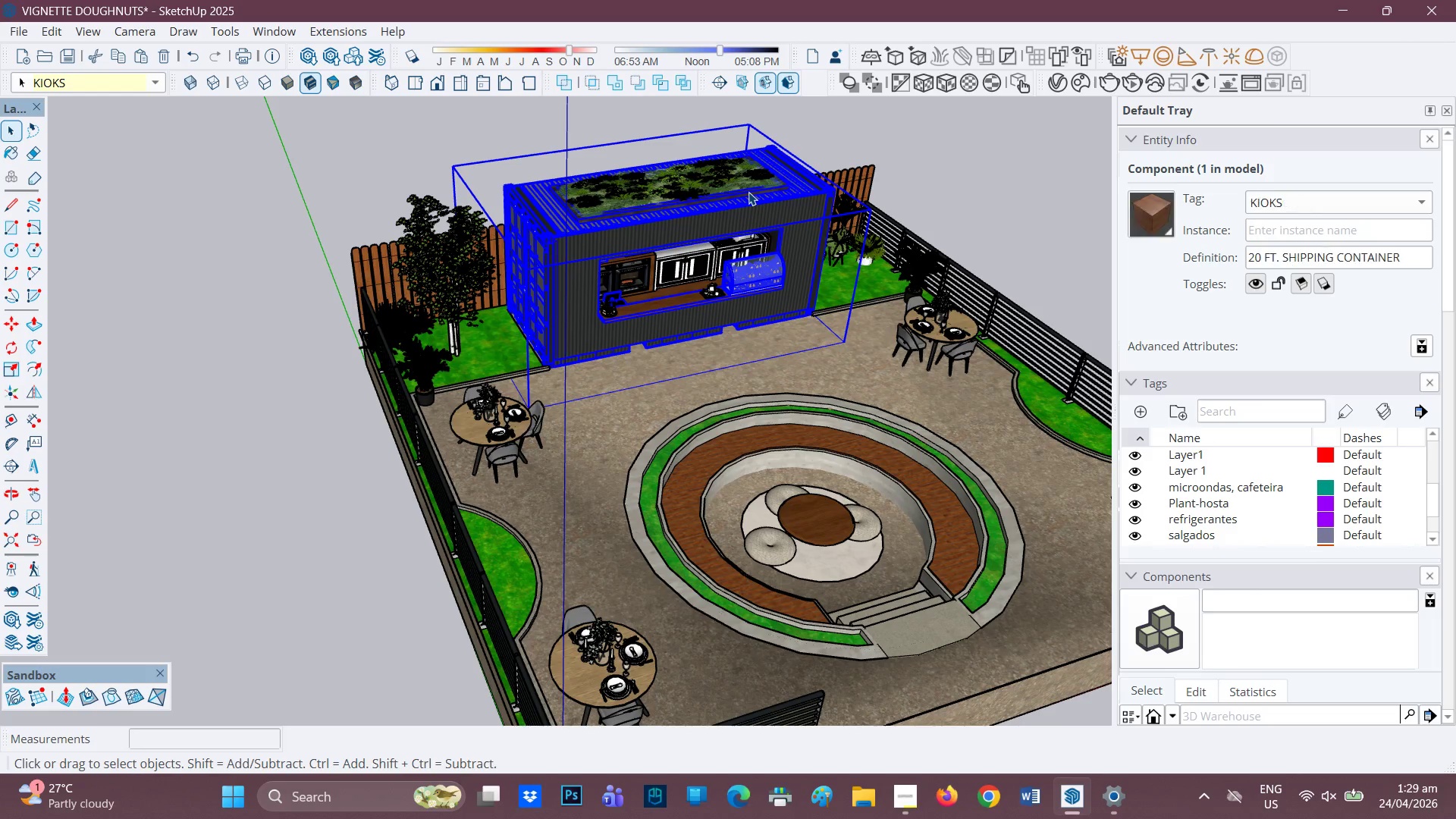 
left_click_drag(start_coordinate=[746, 192], to_coordinate=[742, 193])
 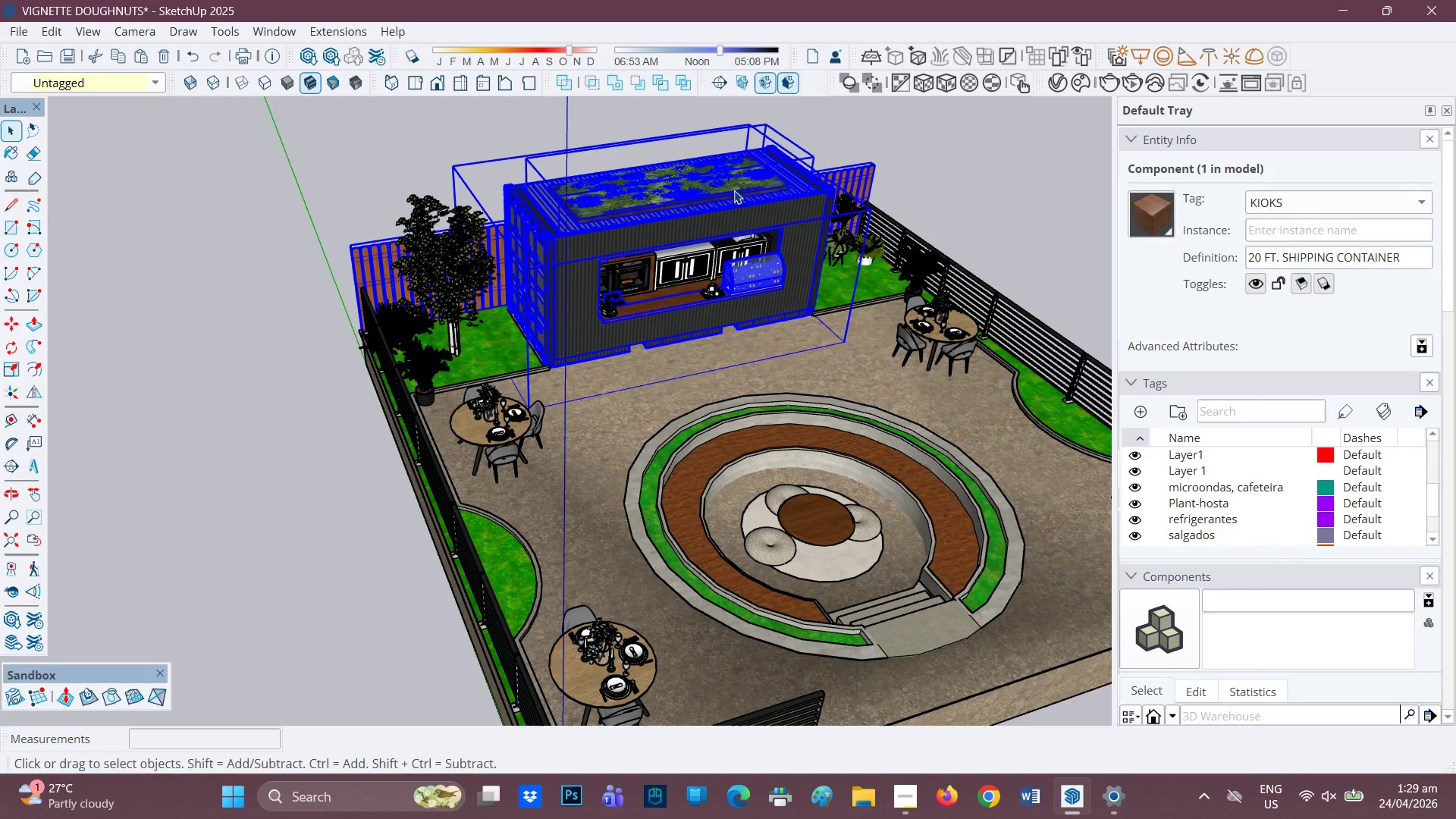 
left_click([734, 190])
 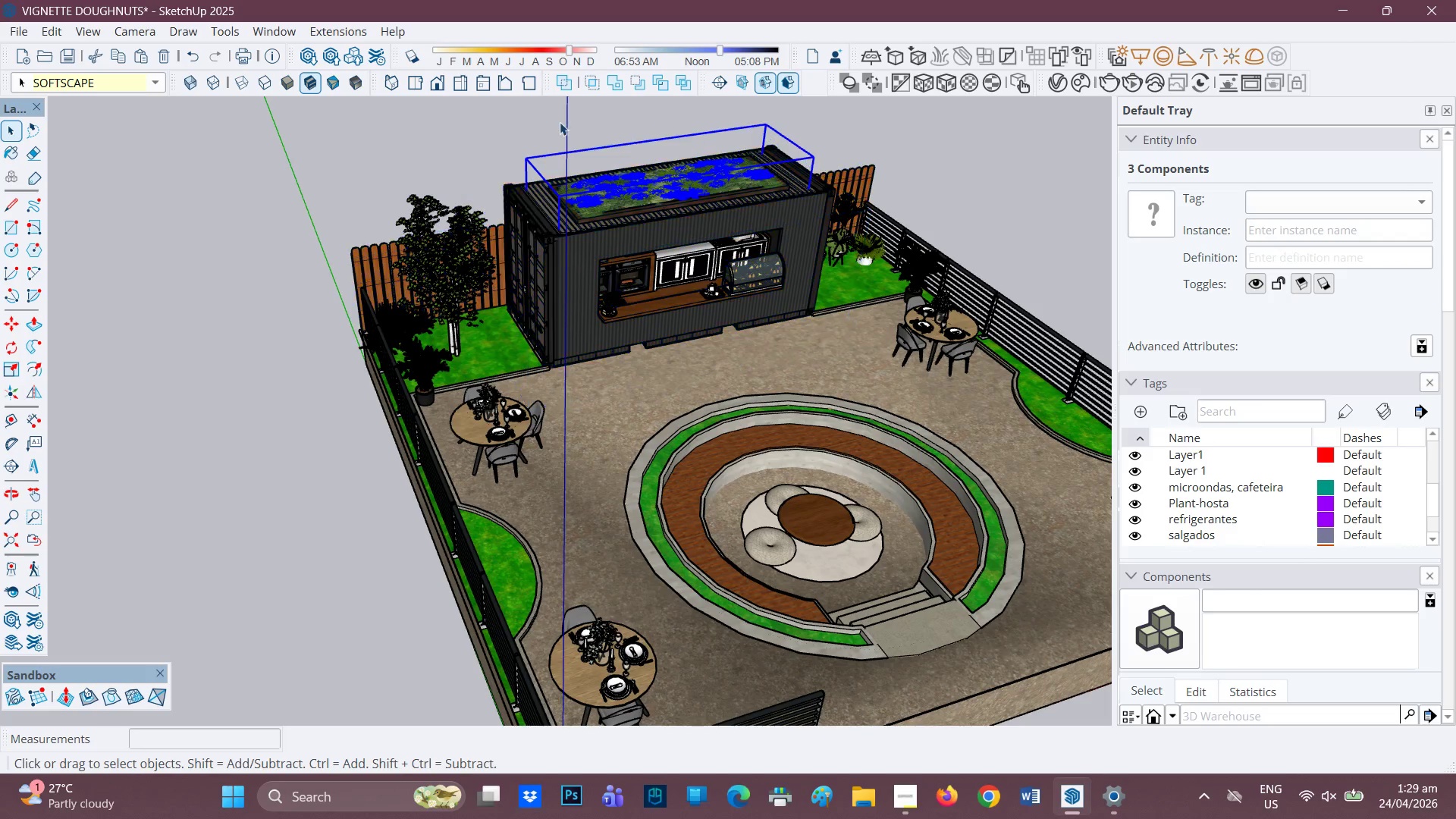 
left_click([560, 122])
 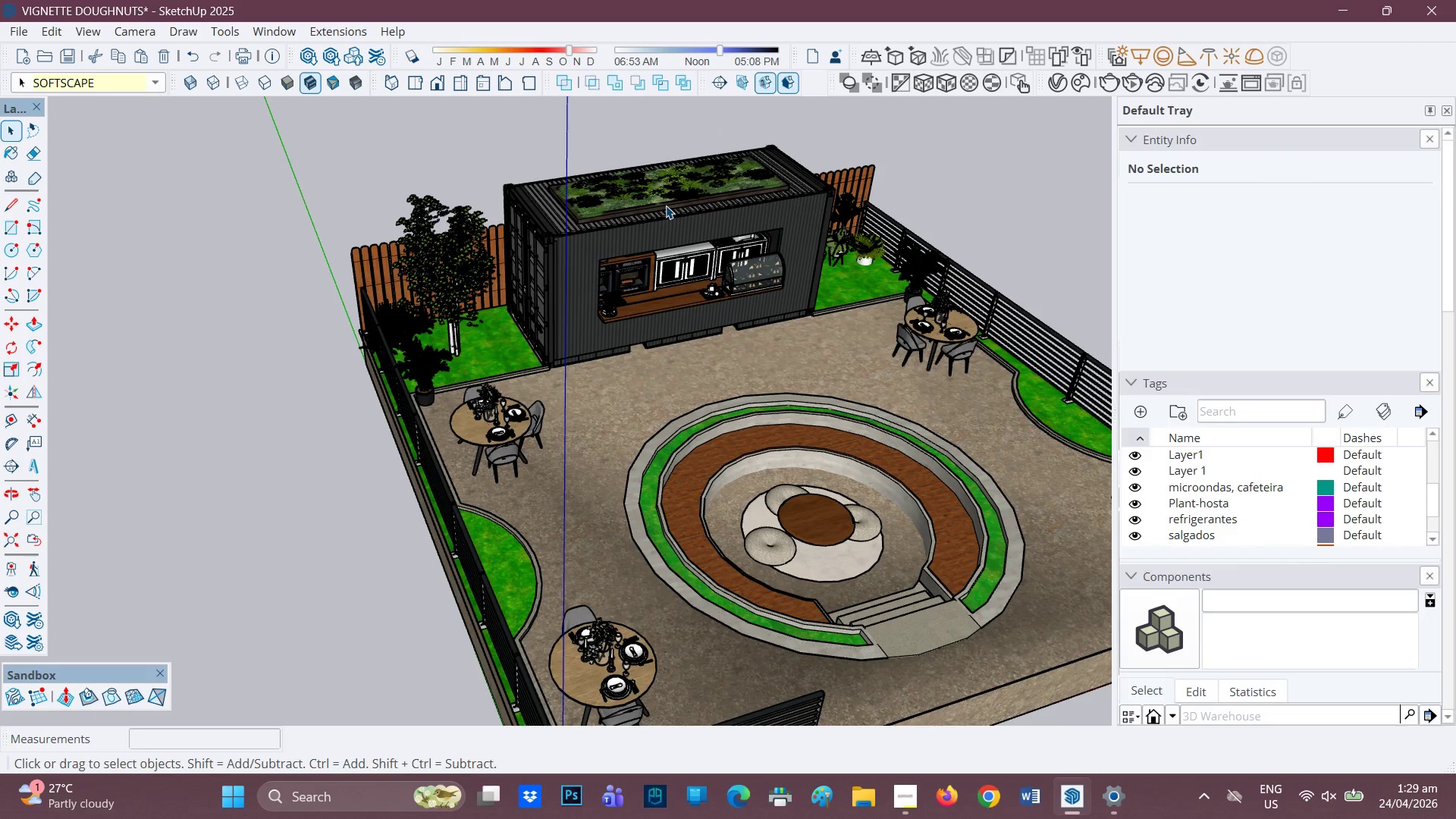 
left_click([664, 208])
 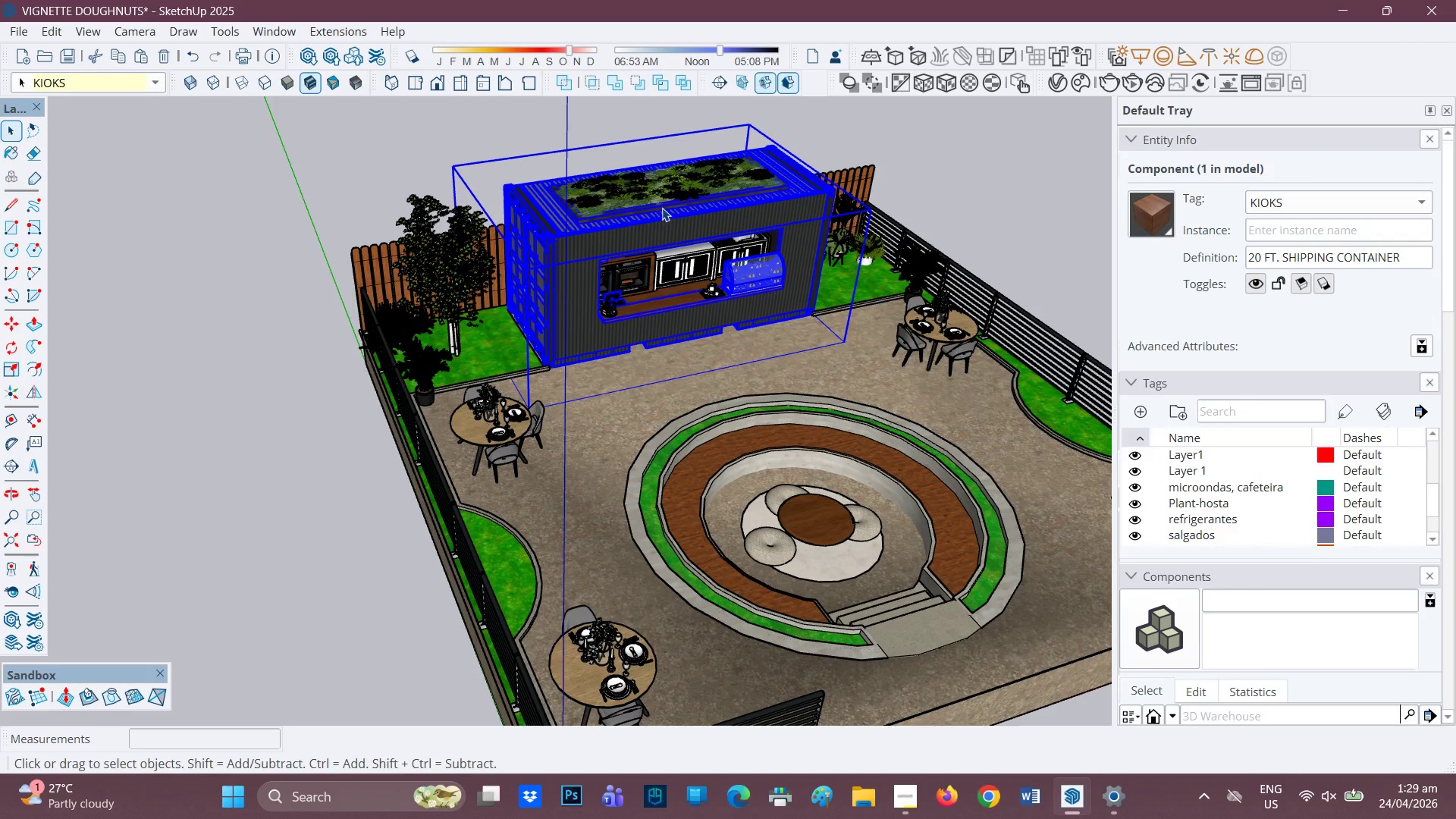 
left_click([511, 127])
 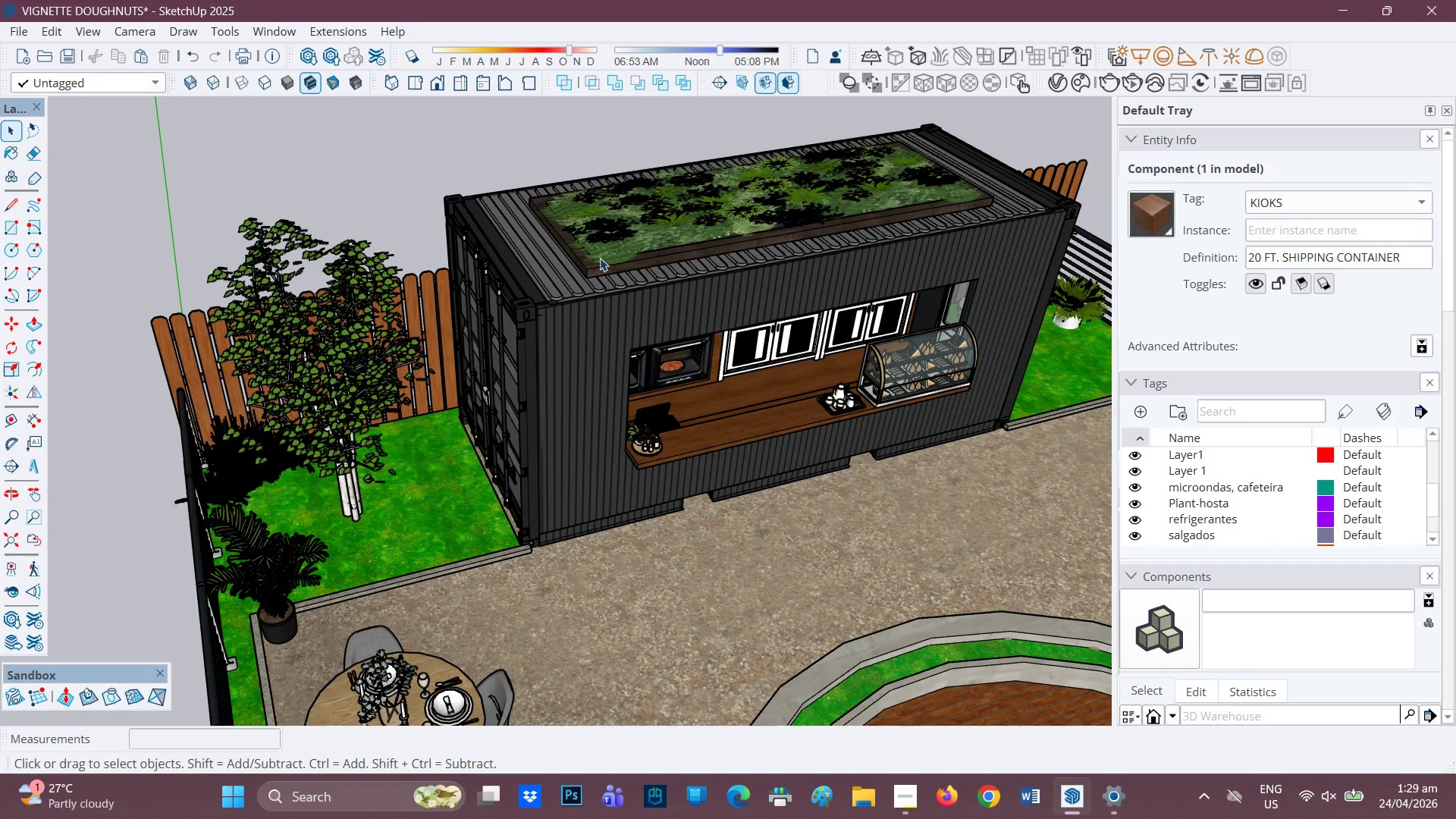 
scroll: coordinate [521, 146], scroll_direction: up, amount: 11.0
 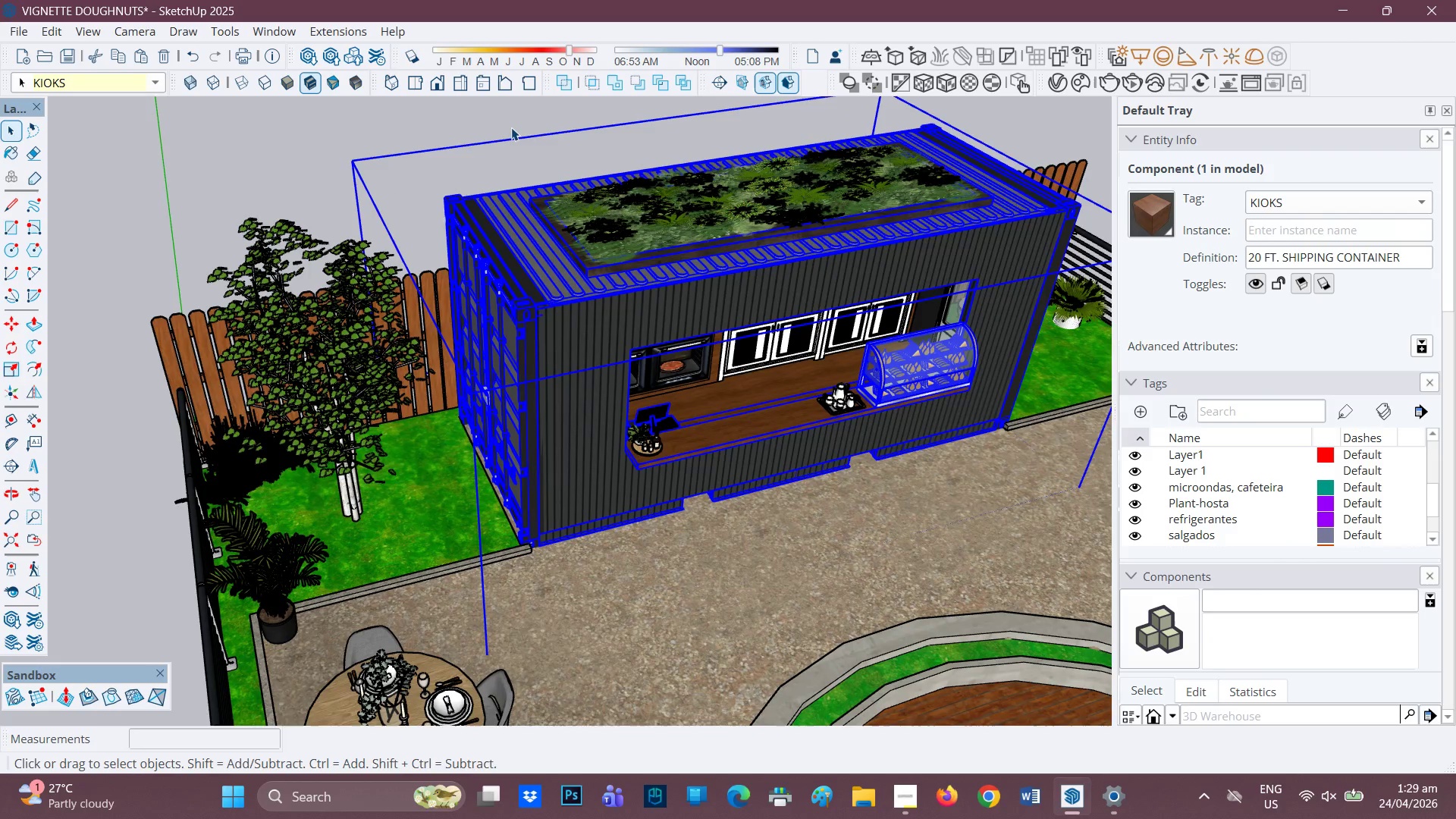 
left_click_drag(start_coordinate=[598, 262], to_coordinate=[595, 265])
 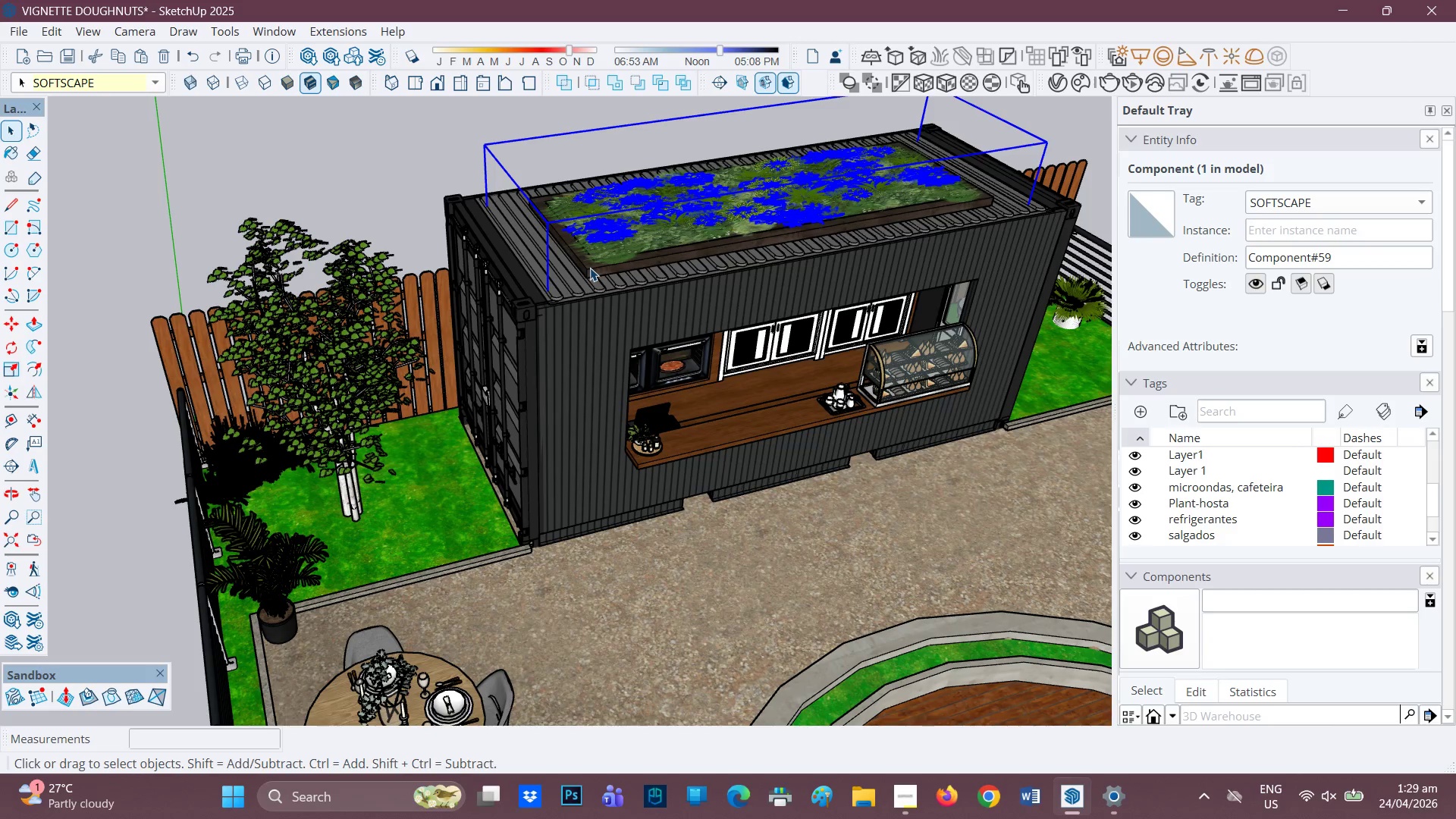 
scroll: coordinate [714, 262], scroll_direction: up, amount: 5.0
 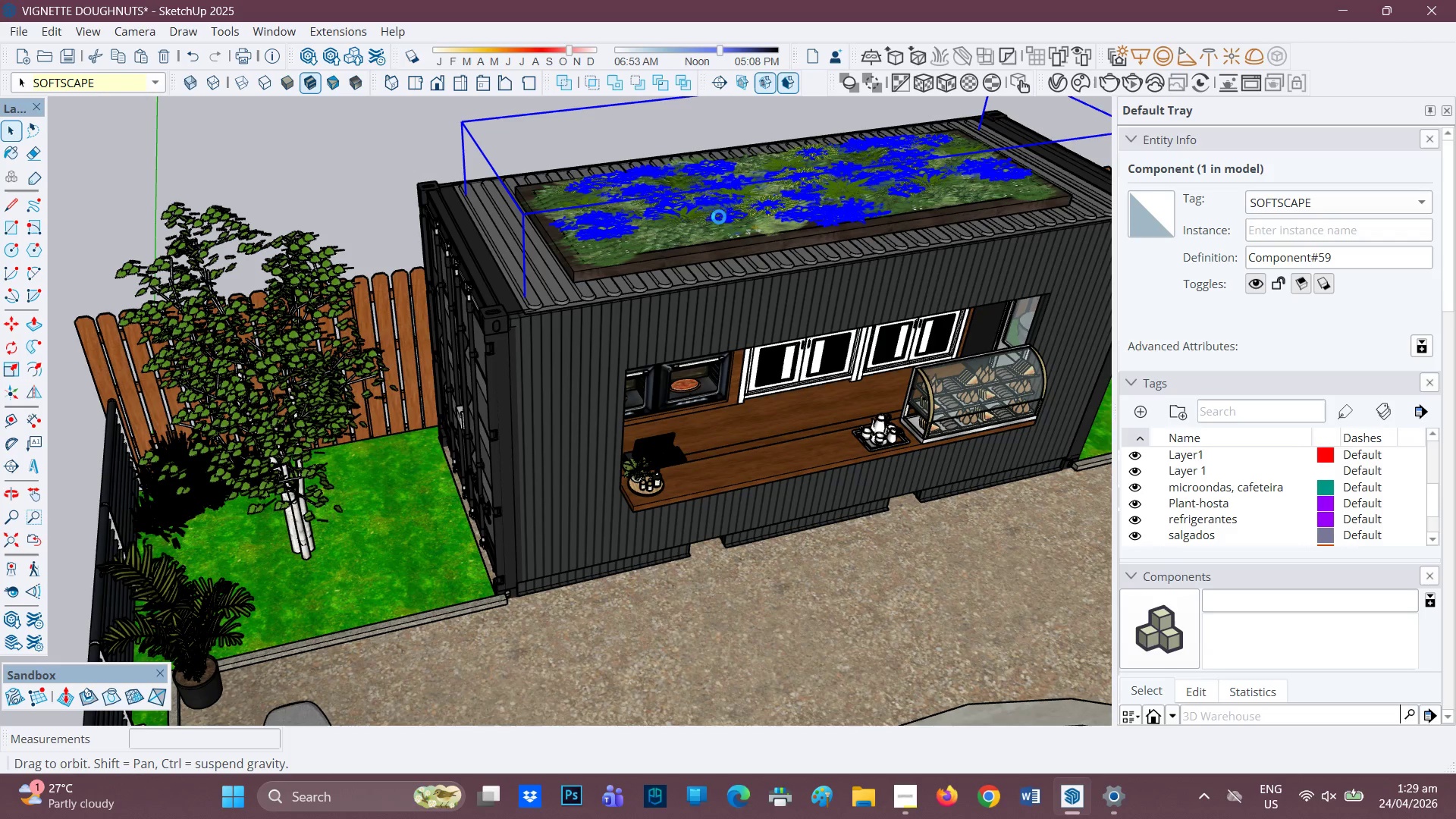 
scroll: coordinate [716, 248], scroll_direction: down, amount: 2.0
 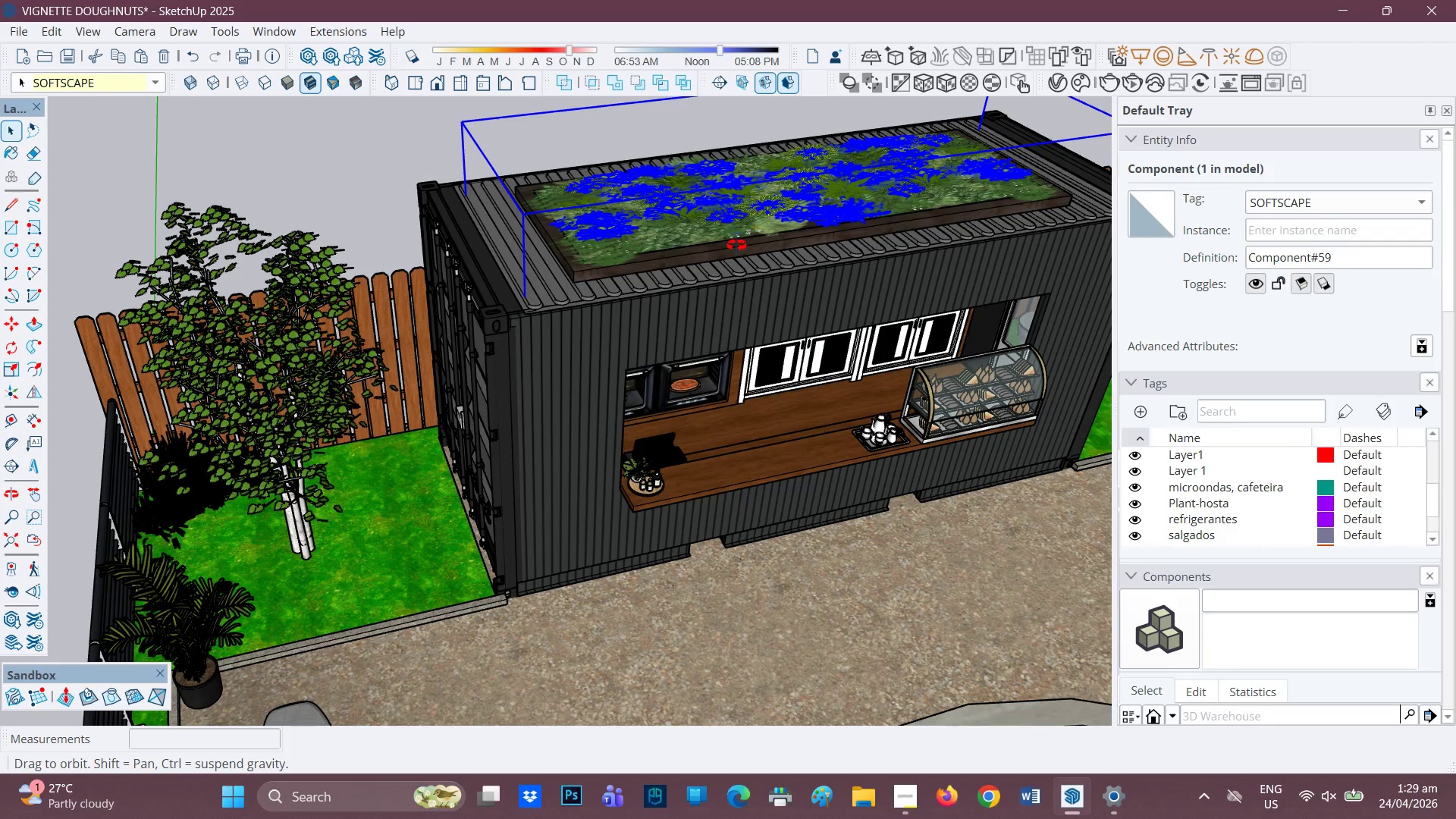 
scroll: coordinate [736, 243], scroll_direction: up, amount: 1.0
 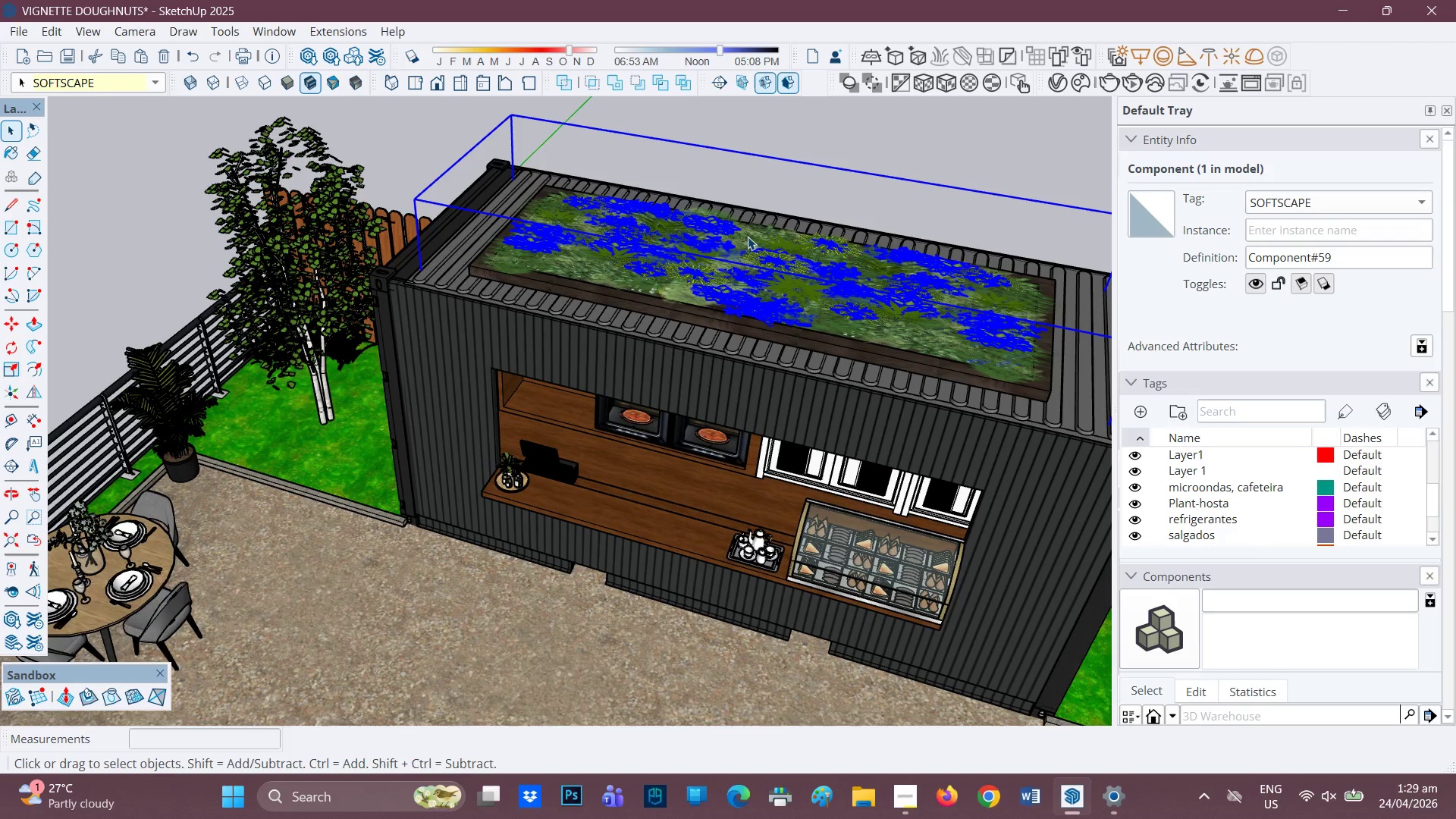 
scroll: coordinate [748, 235], scroll_direction: down, amount: 1.0
 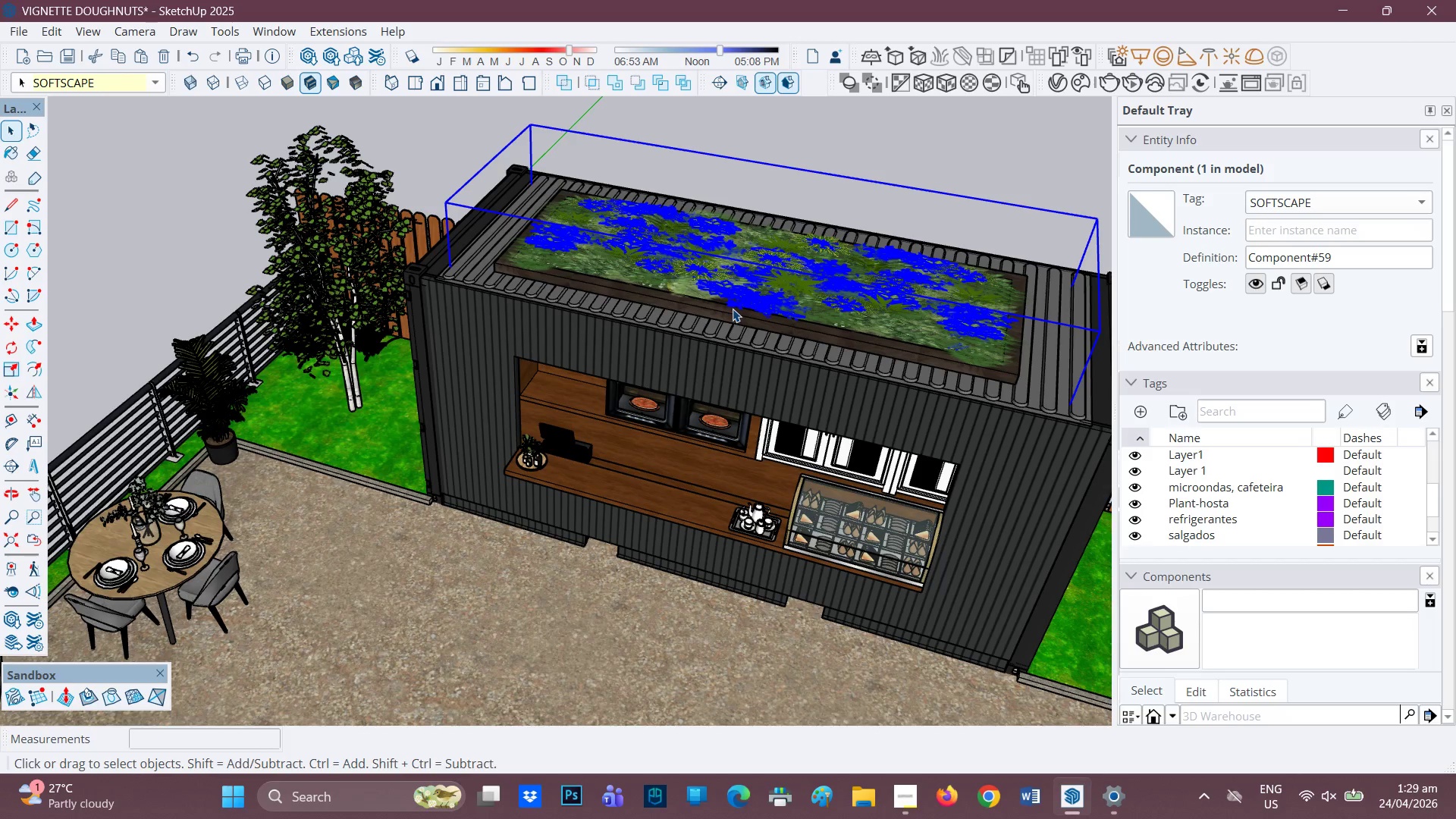 
left_click([737, 322])
 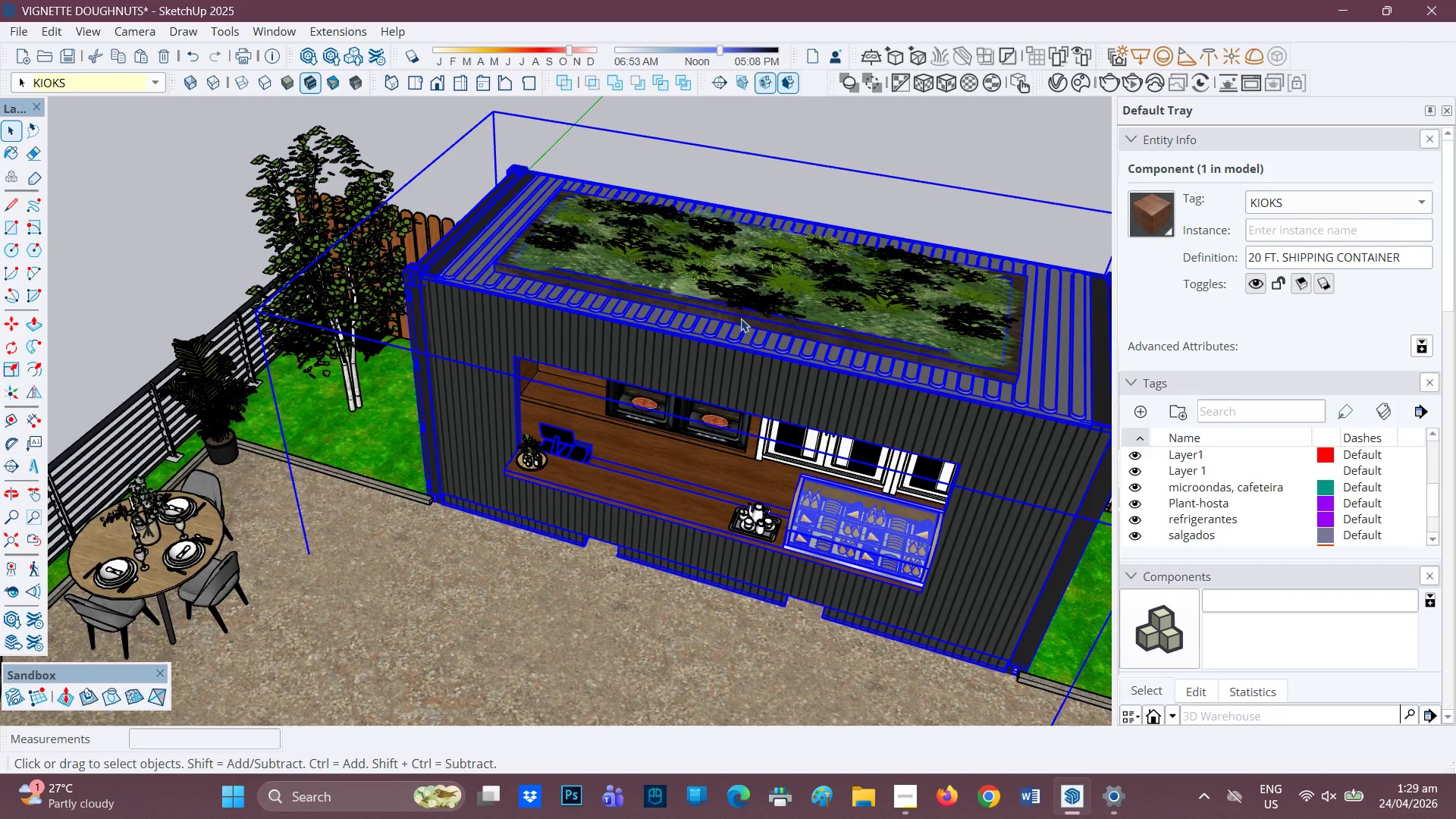 
scroll: coordinate [845, 285], scroll_direction: down, amount: 15.0
 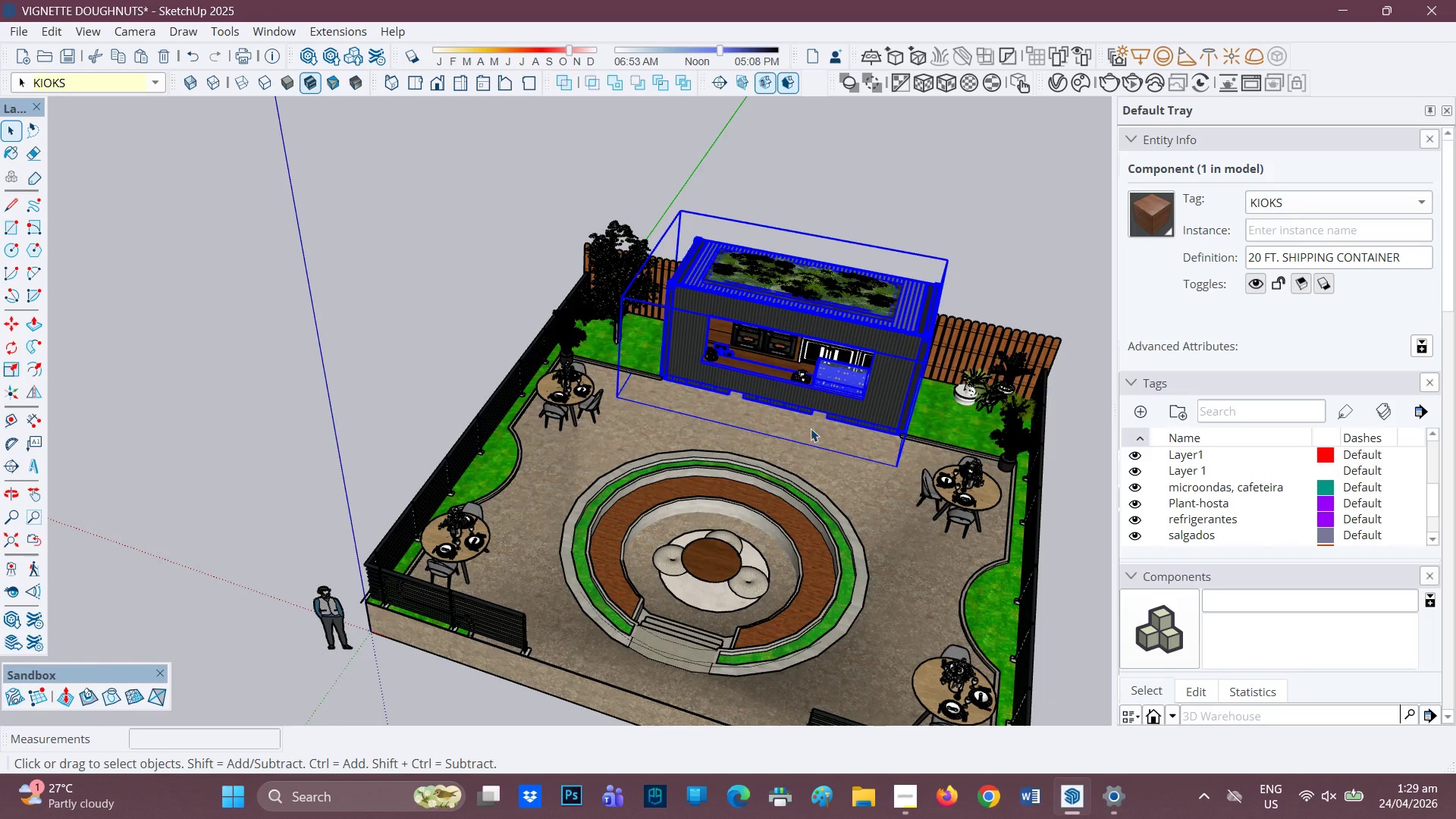 
scroll: coordinate [808, 486], scroll_direction: up, amount: 2.0
 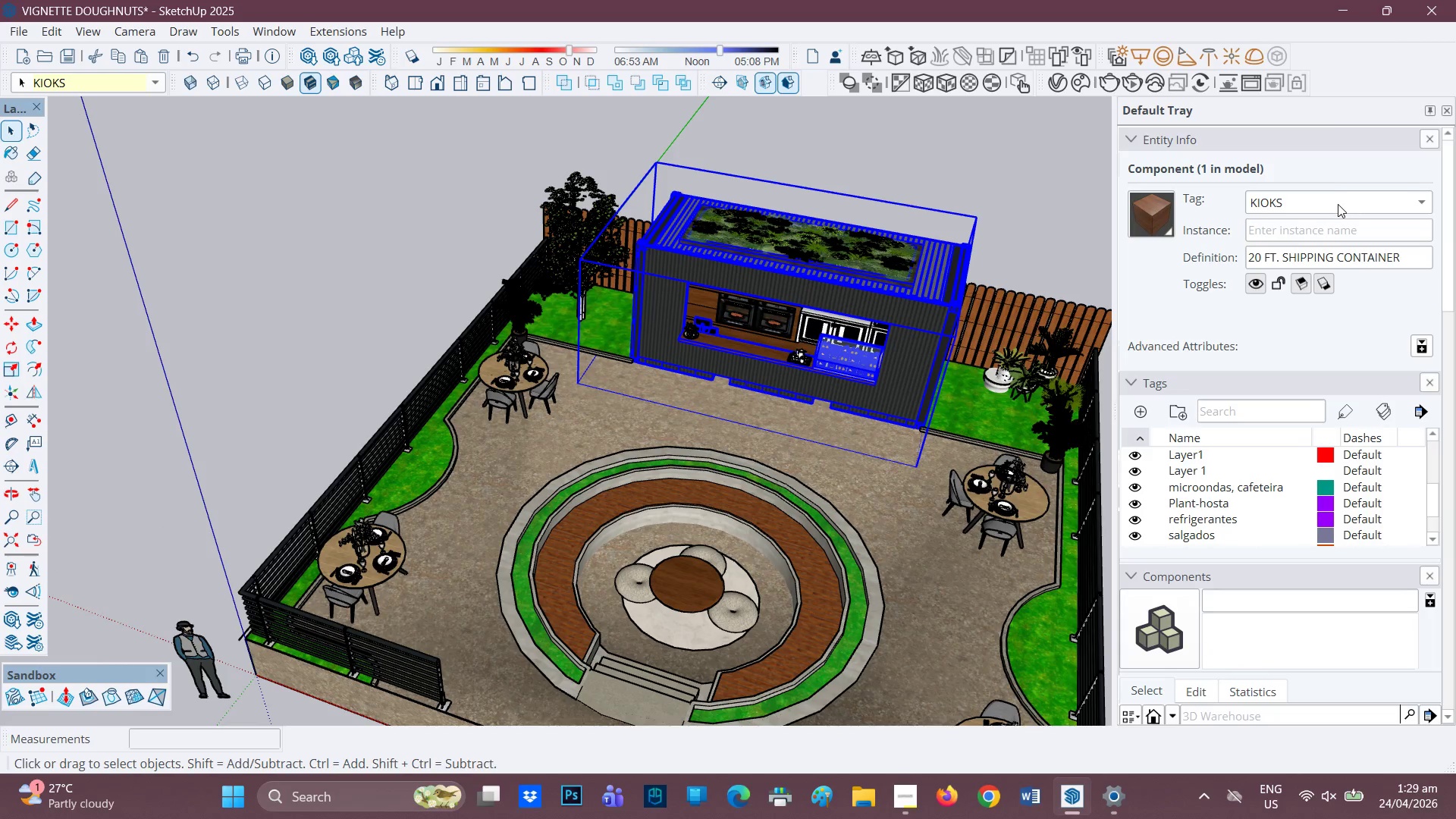 
left_click([855, 560])
 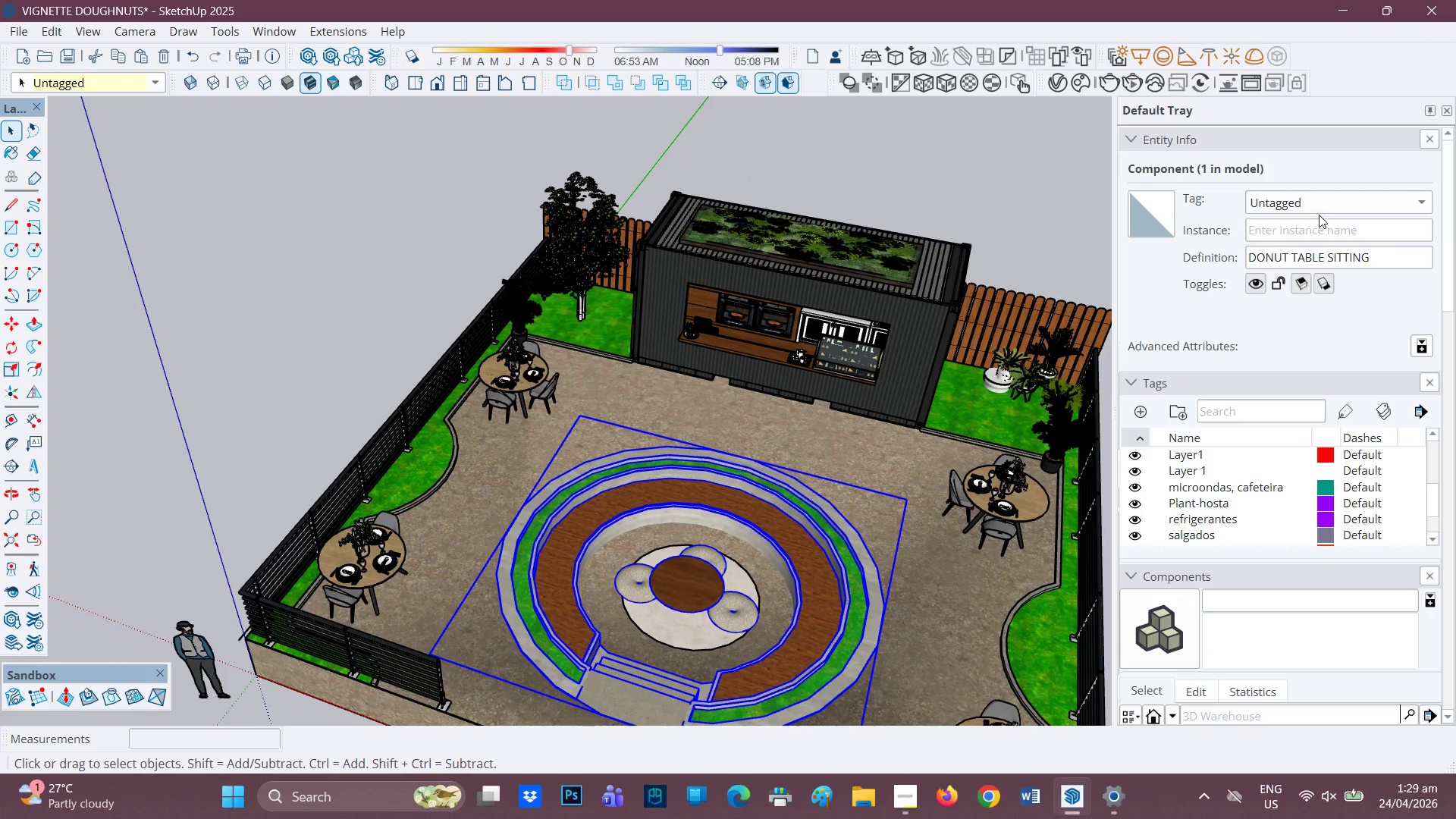 
left_click([1322, 202])
 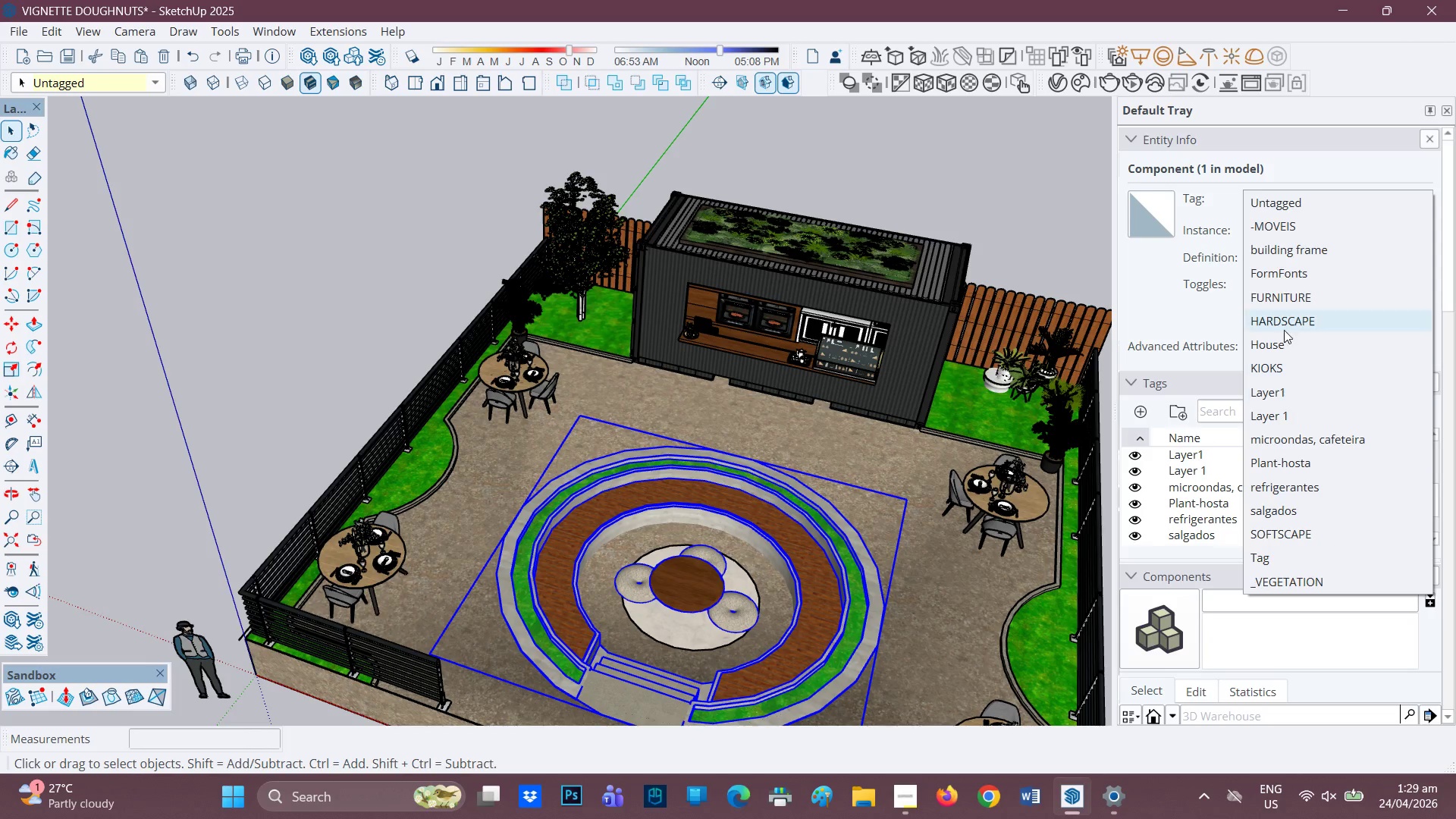 
left_click([1270, 314])
 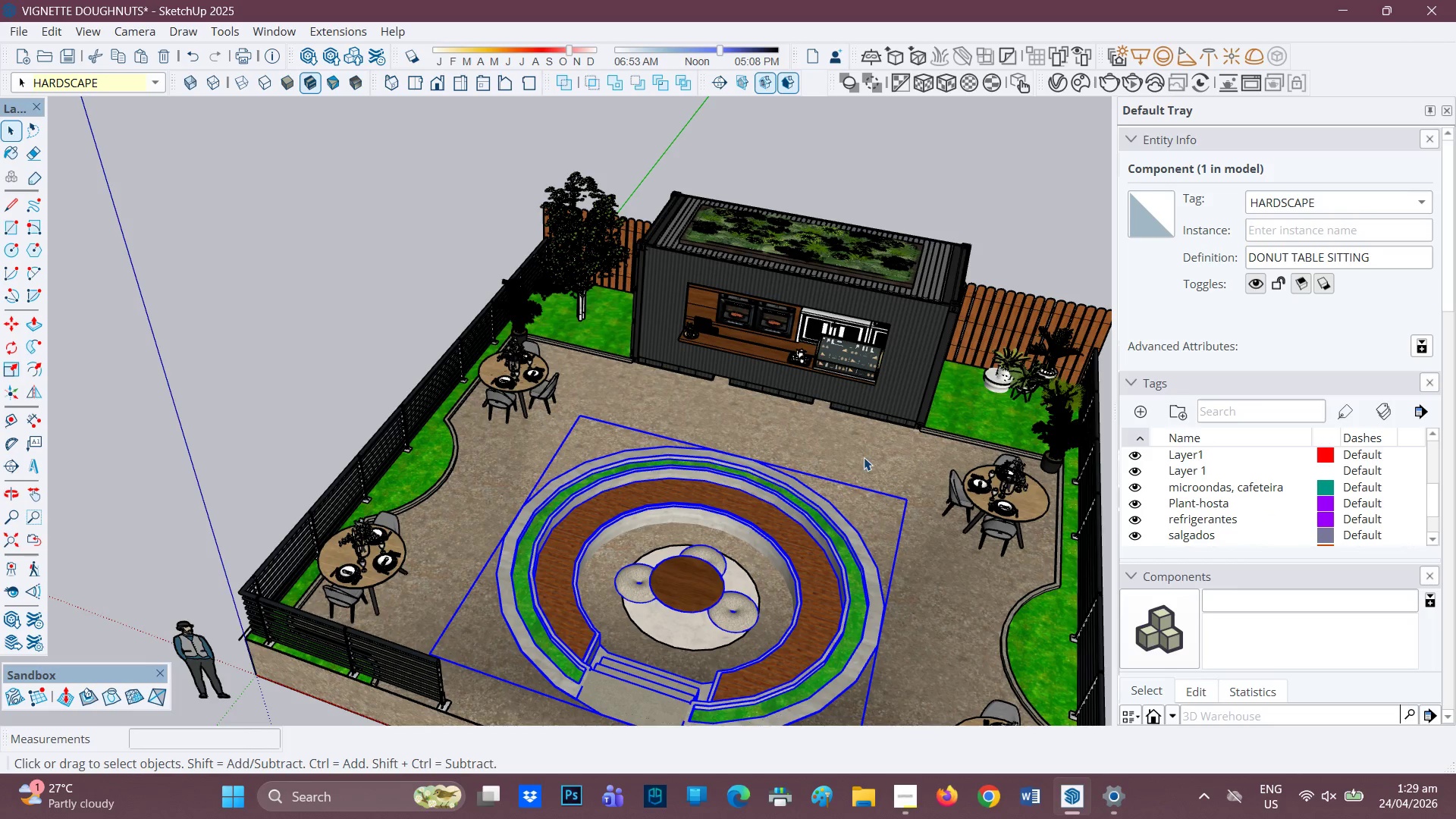 
scroll: coordinate [689, 460], scroll_direction: down, amount: 3.0
 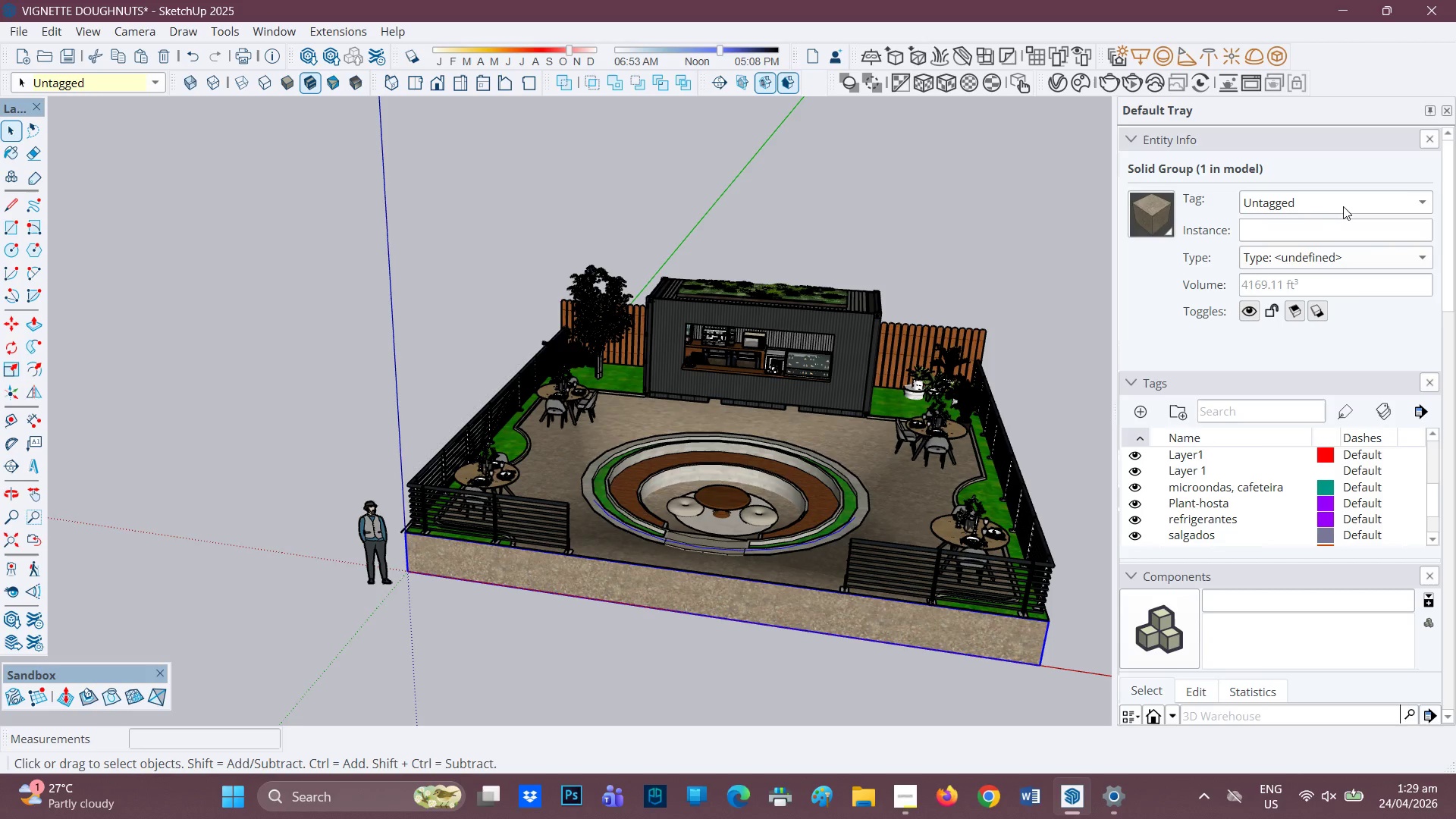 
wait(5.25)
 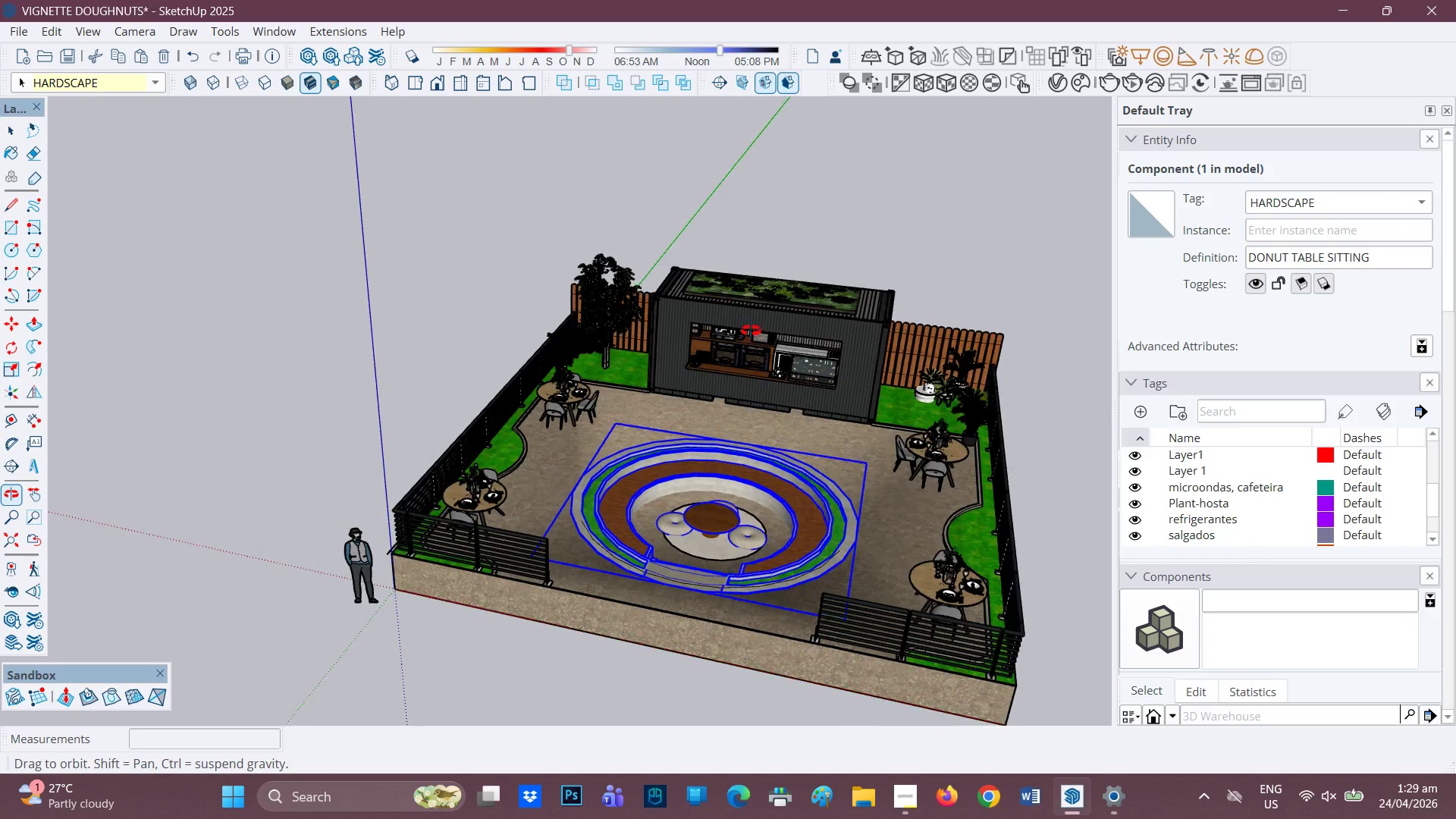 
scroll: coordinate [695, 570], scroll_direction: up, amount: 1.0
 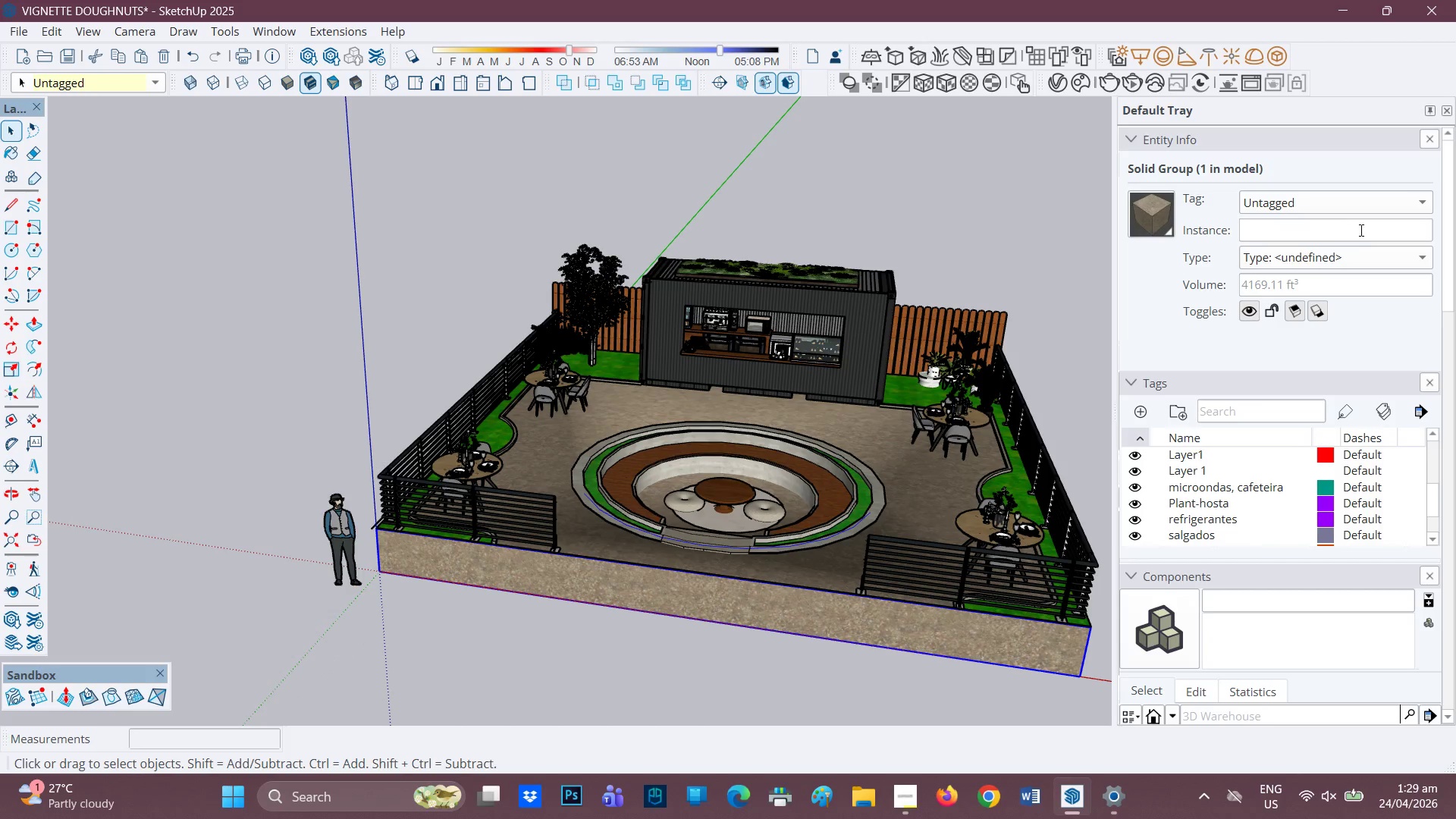 
left_click([1362, 214])
 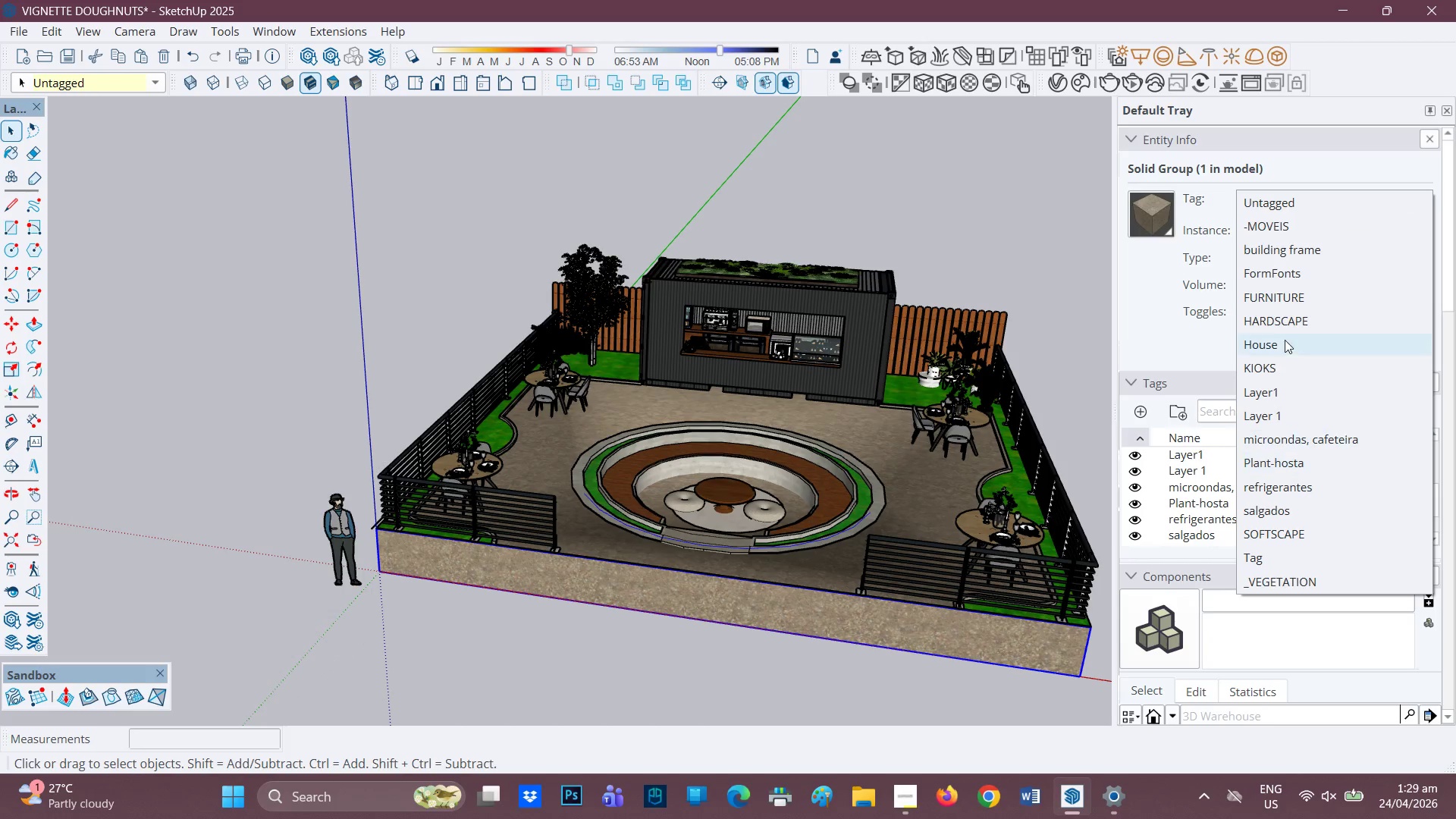 
left_click([1291, 318])
 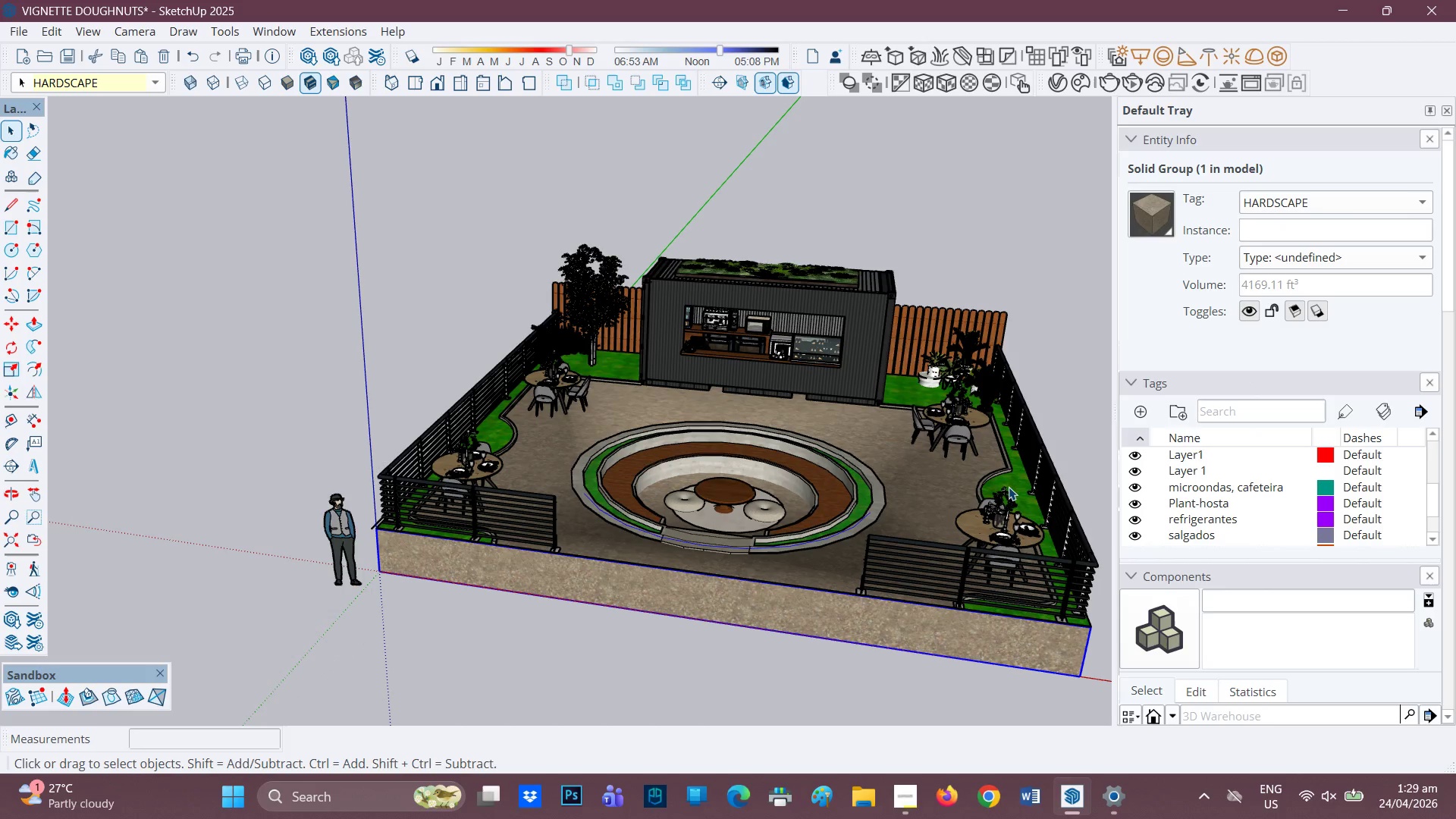 
left_click([1005, 484])
 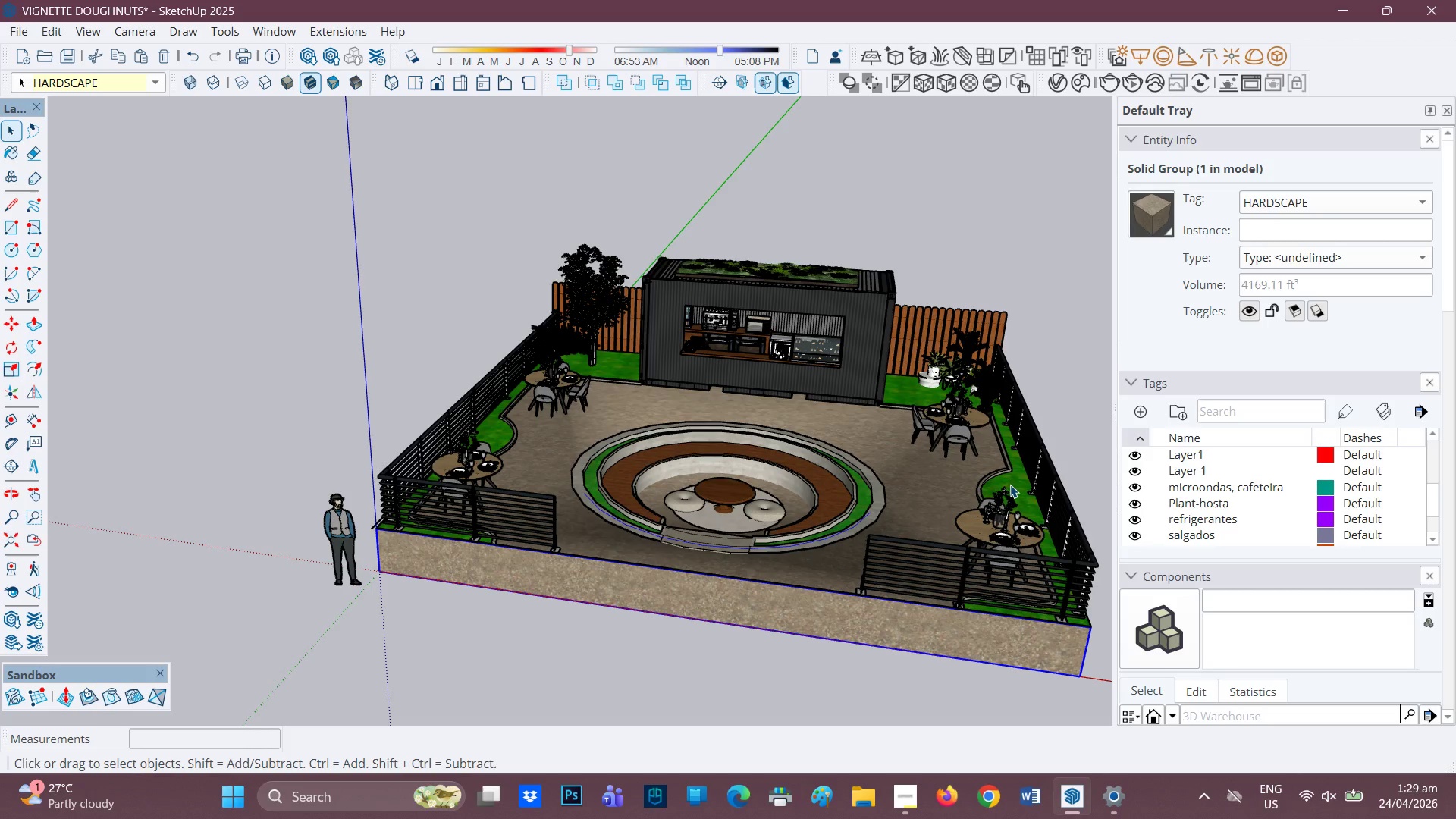 
left_click([1003, 479])
 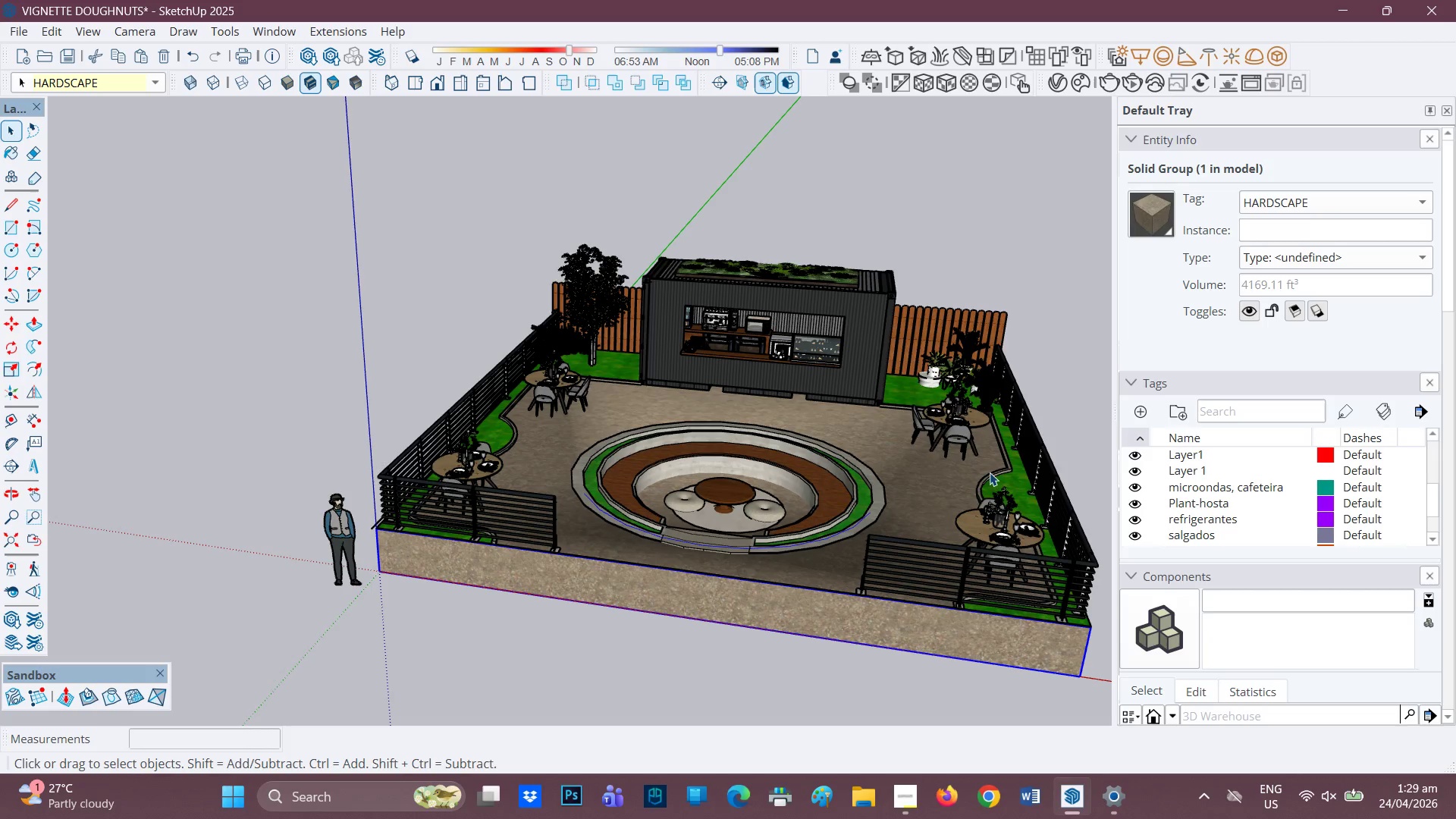 
scroll: coordinate [997, 475], scroll_direction: up, amount: 1.0
 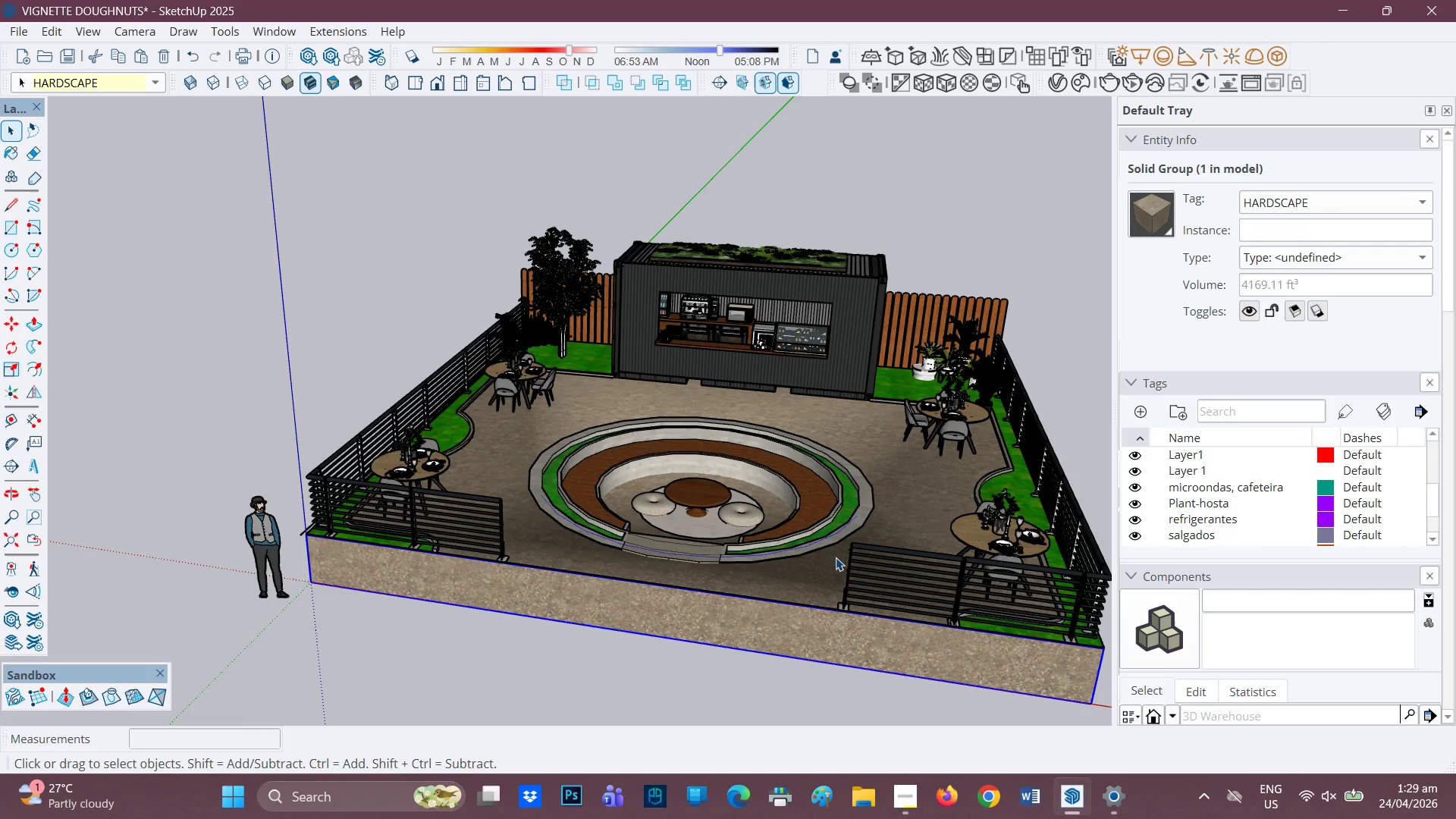 
left_click([459, 682])
 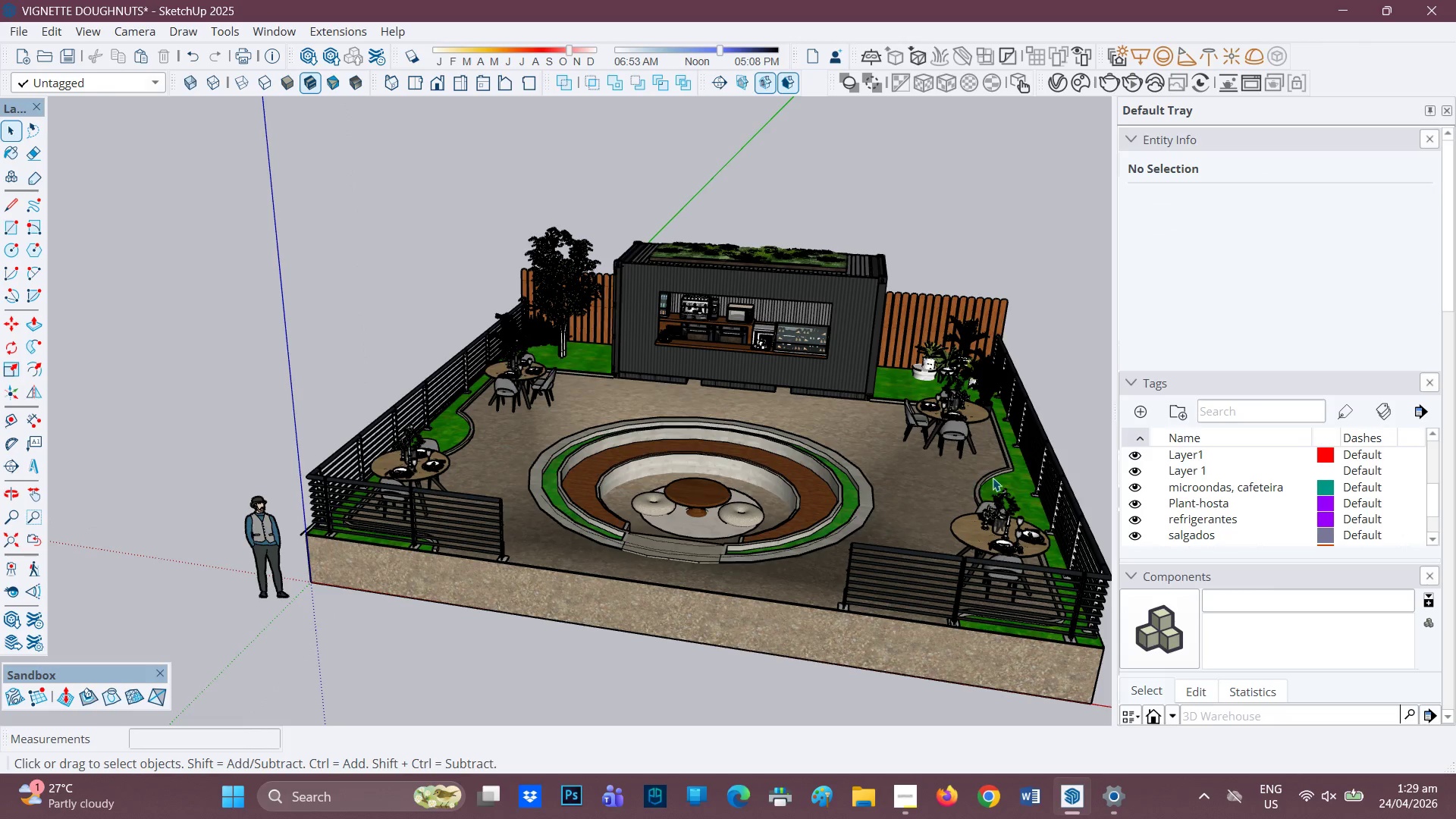 
left_click([1008, 488])
 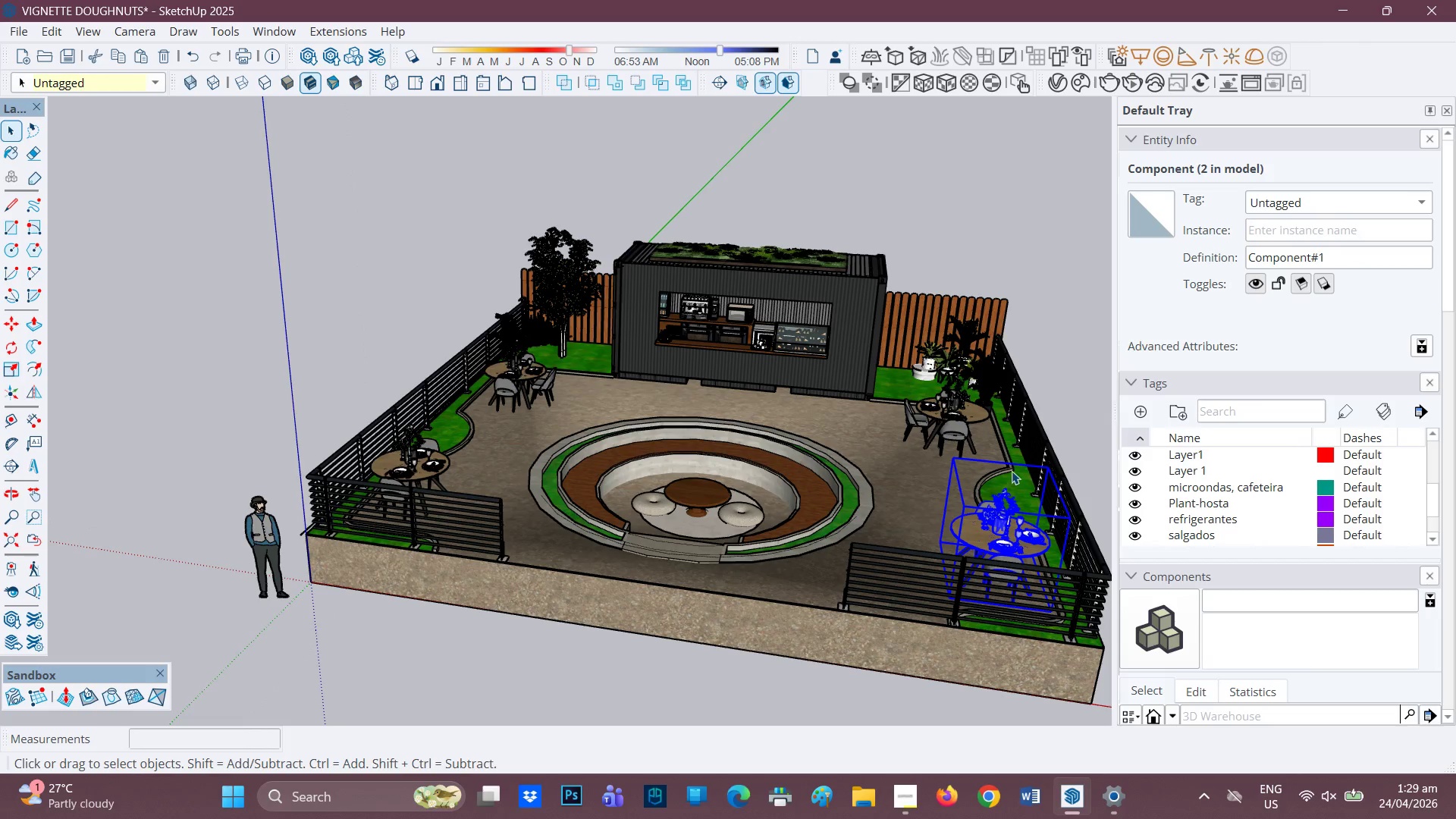 
left_click([1012, 458])
 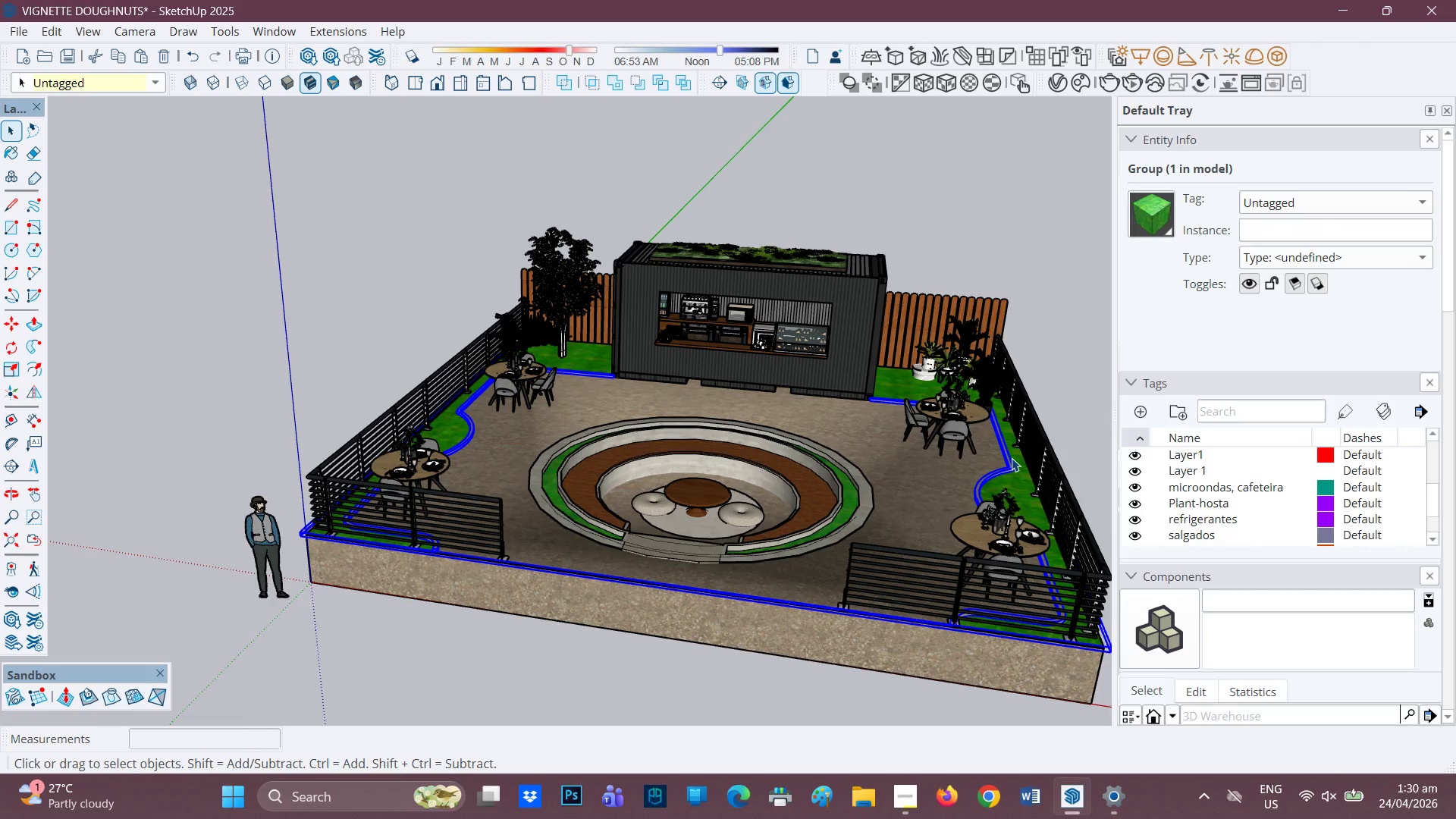 
left_click([1017, 476])
 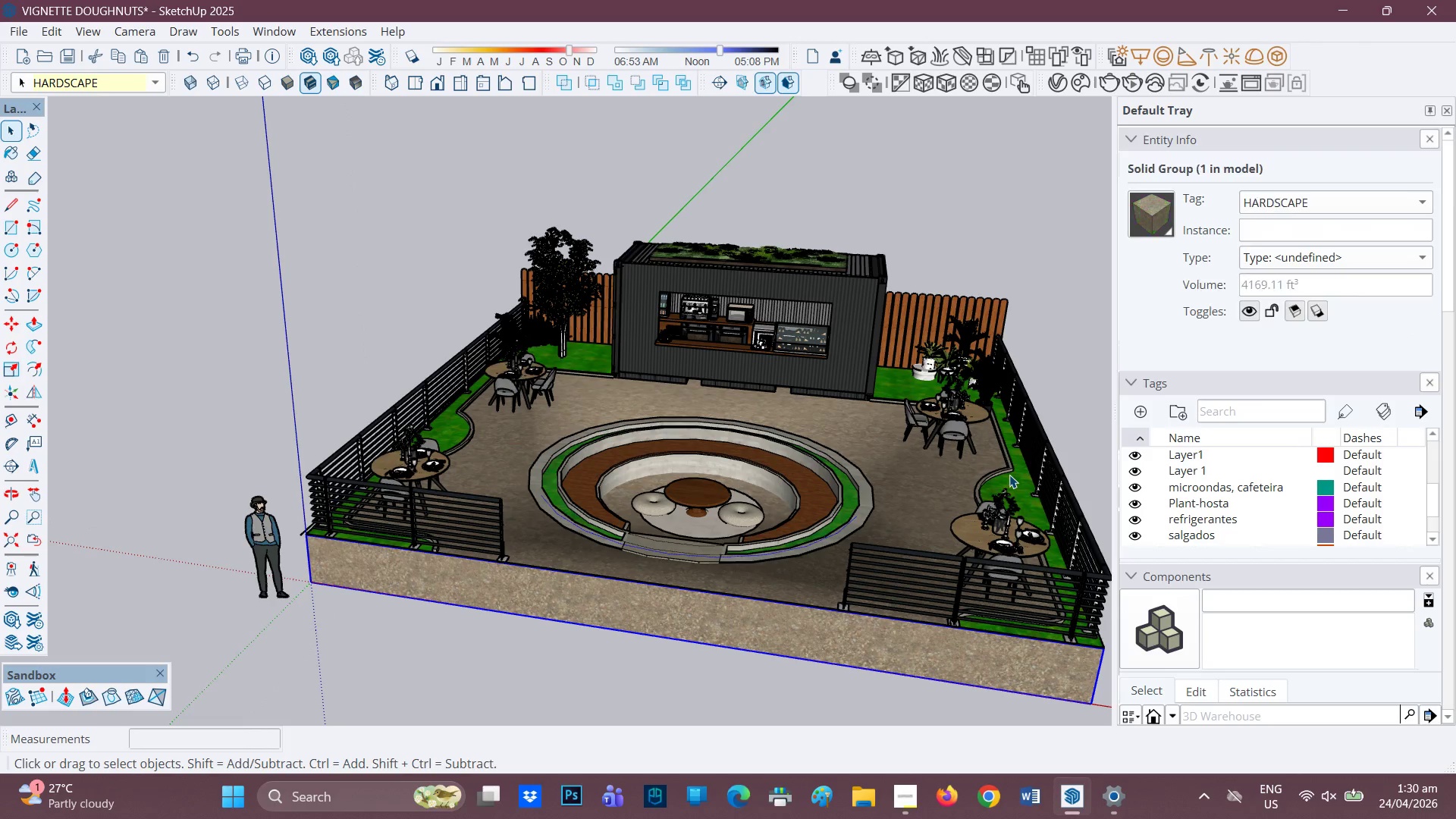 
left_click([1015, 478])
 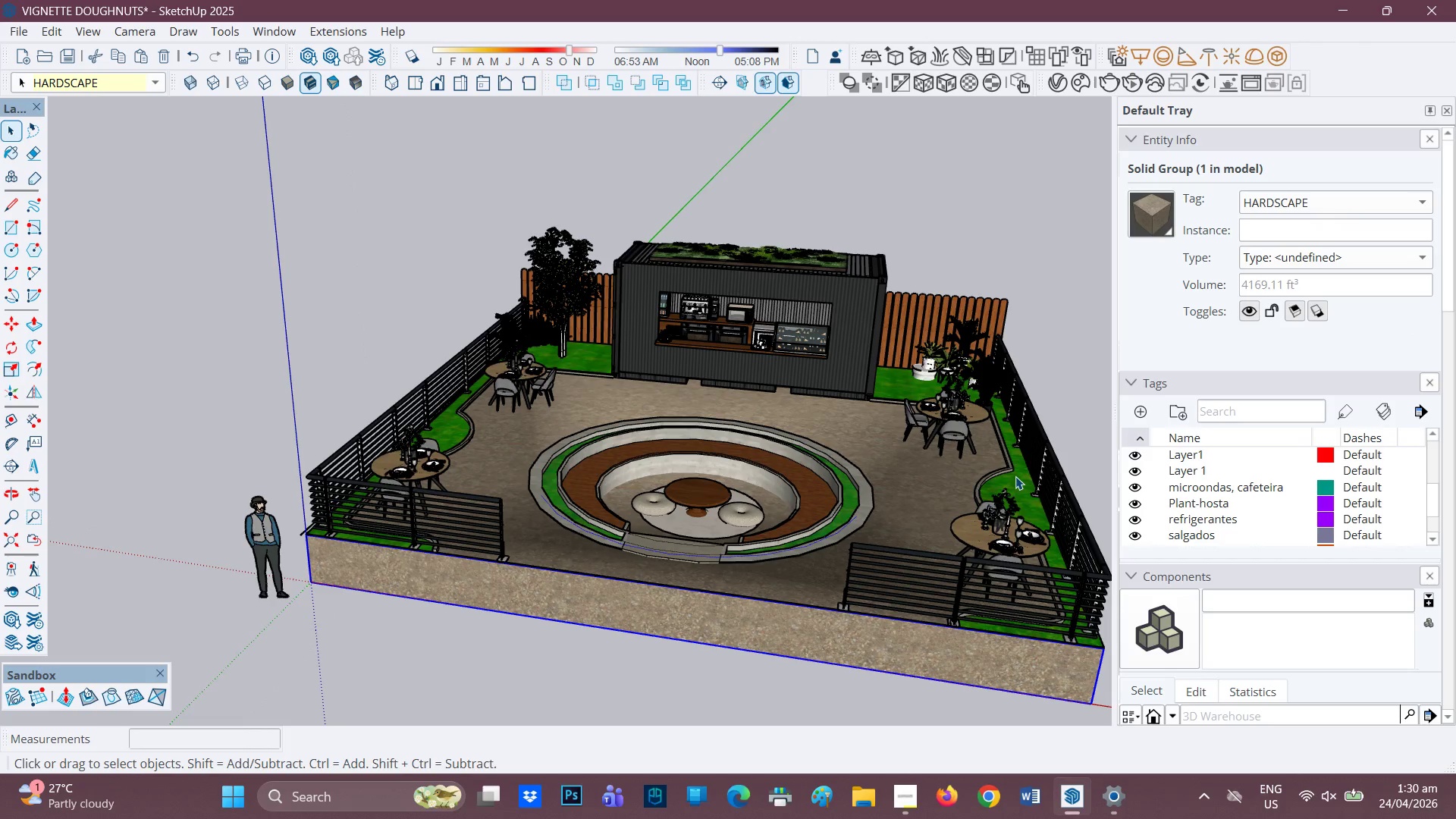 
scroll: coordinate [1015, 477], scroll_direction: up, amount: 5.0
 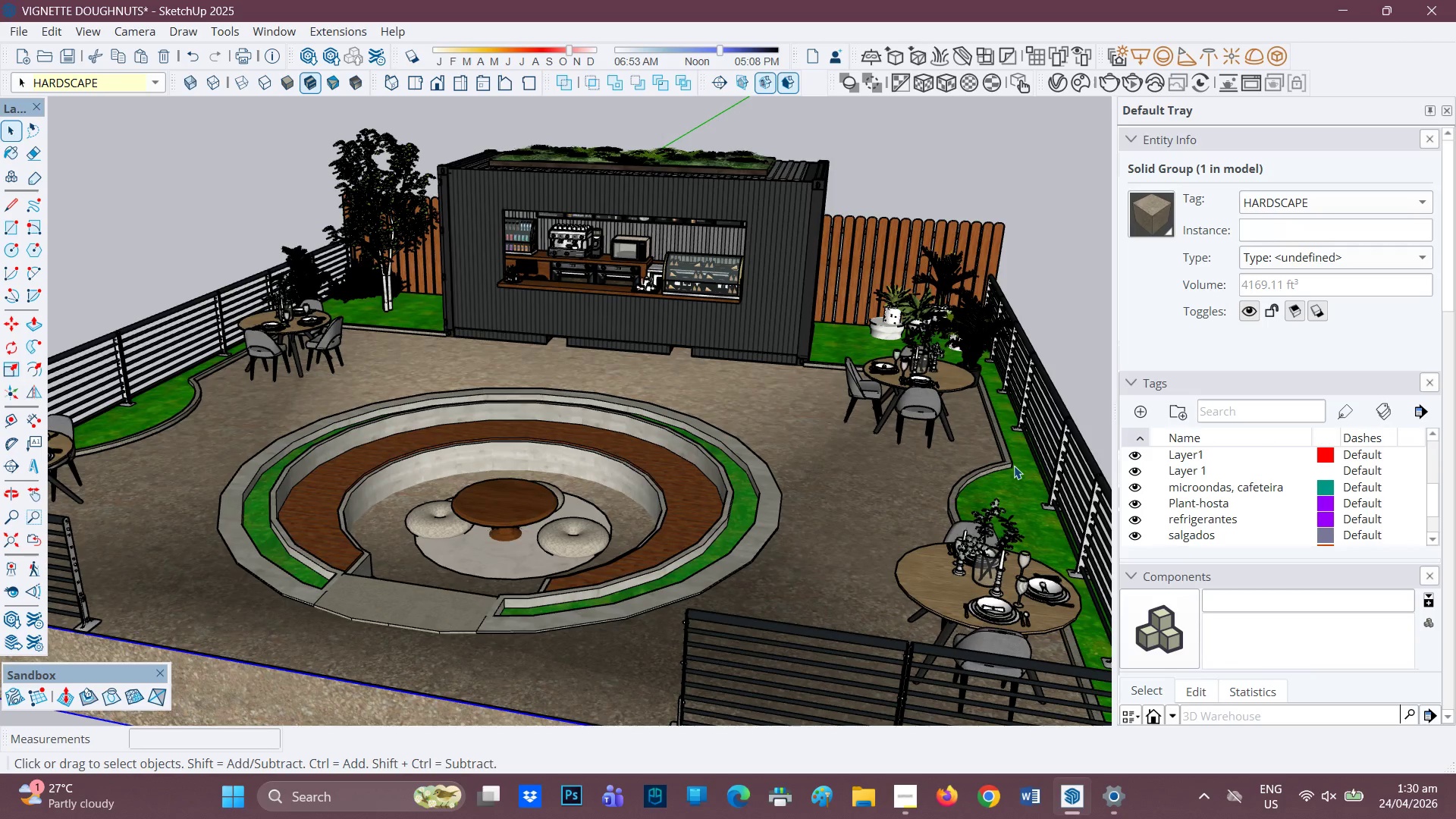 
left_click([1012, 463])
 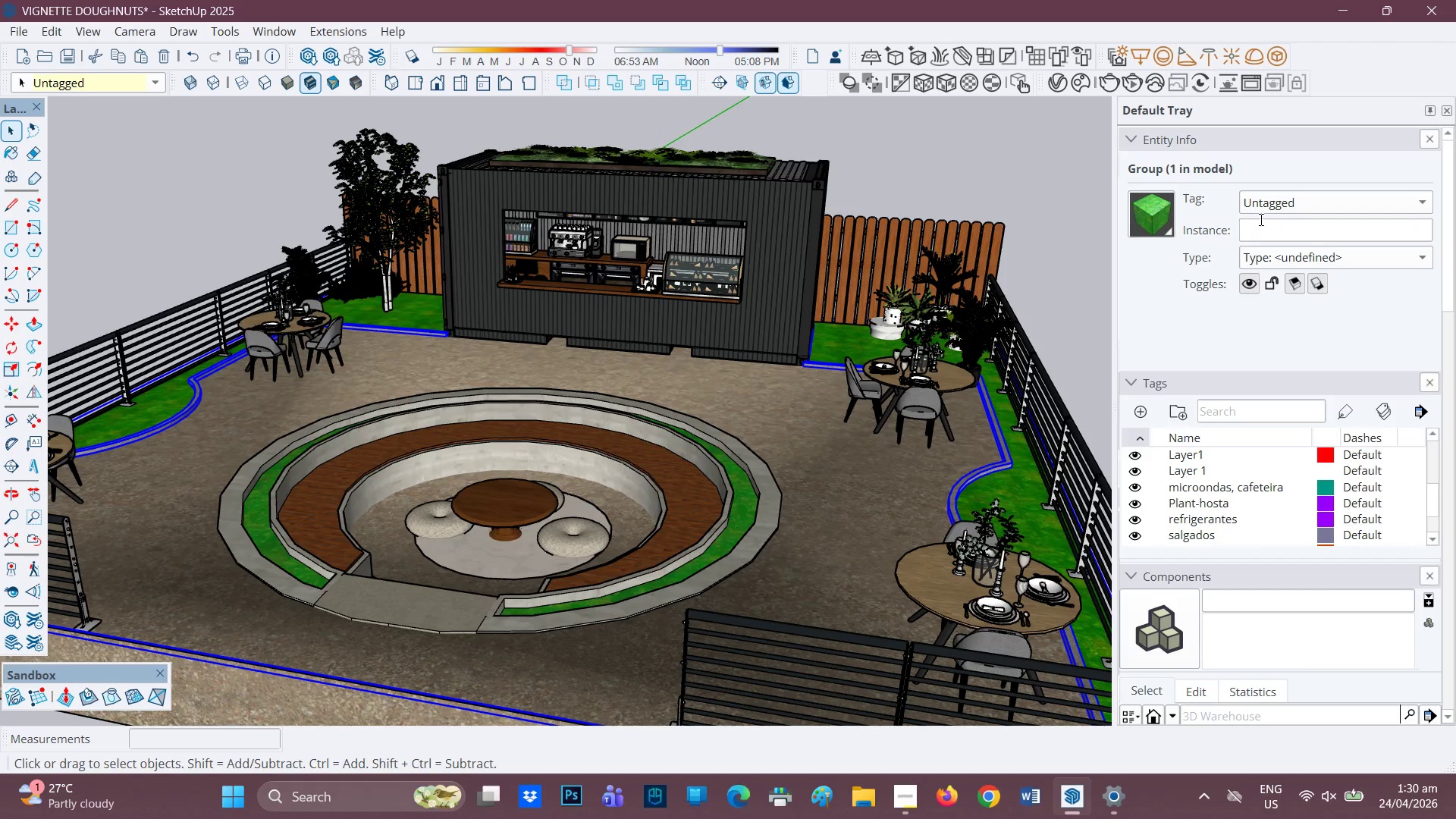 
left_click([1285, 202])
 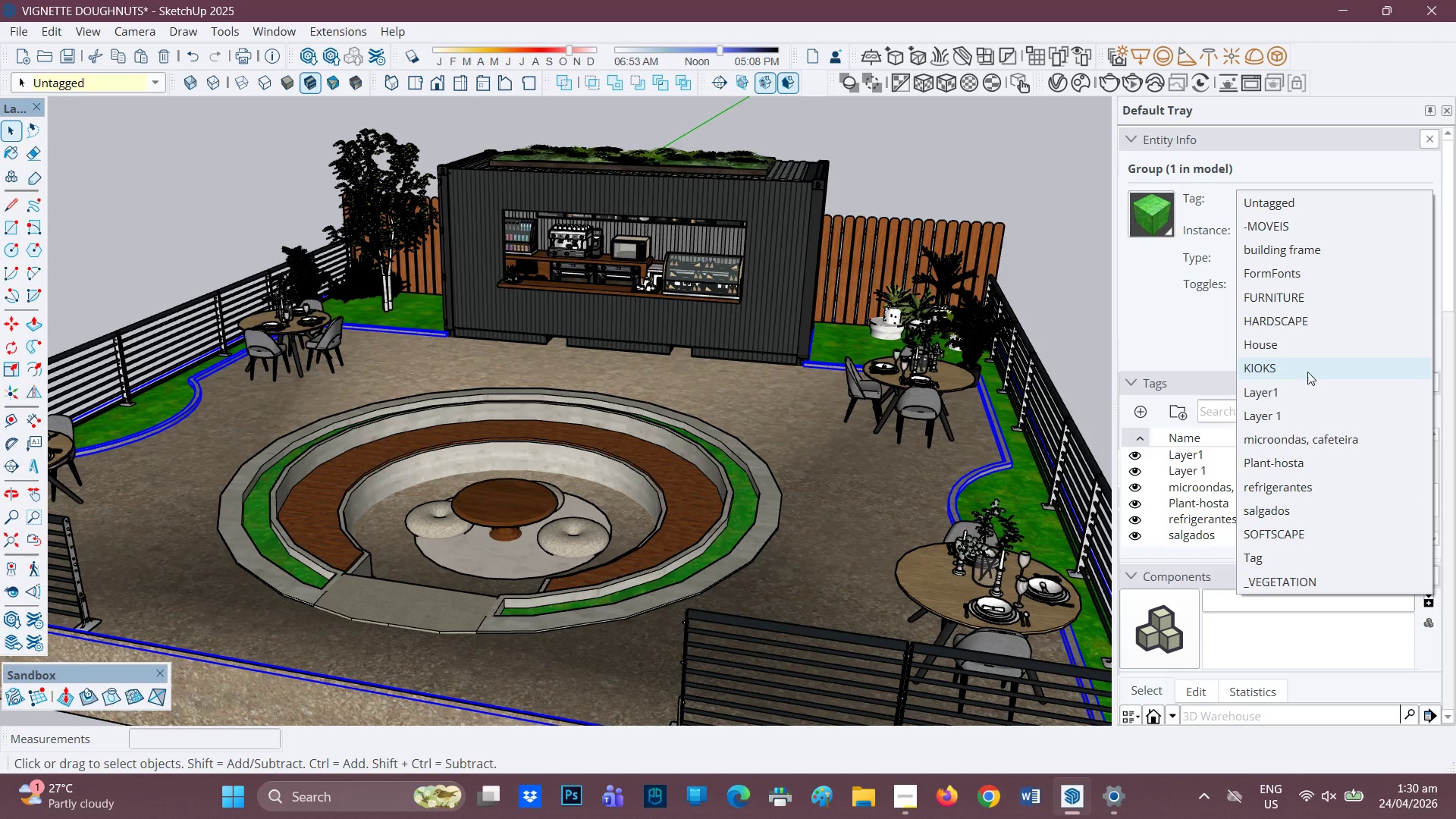 
left_click([1269, 323])
 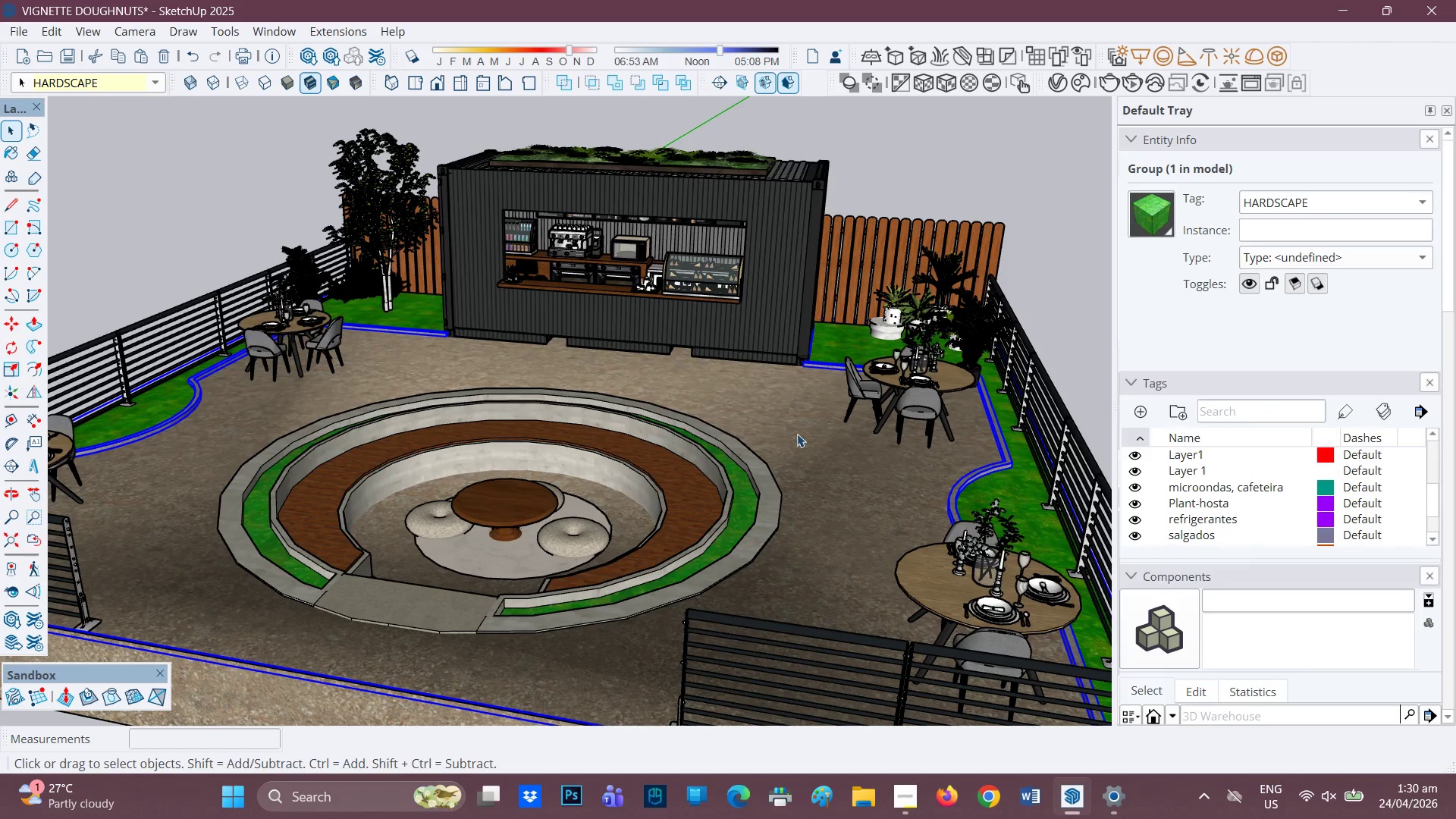 
scroll: coordinate [737, 410], scroll_direction: down, amount: 6.0
 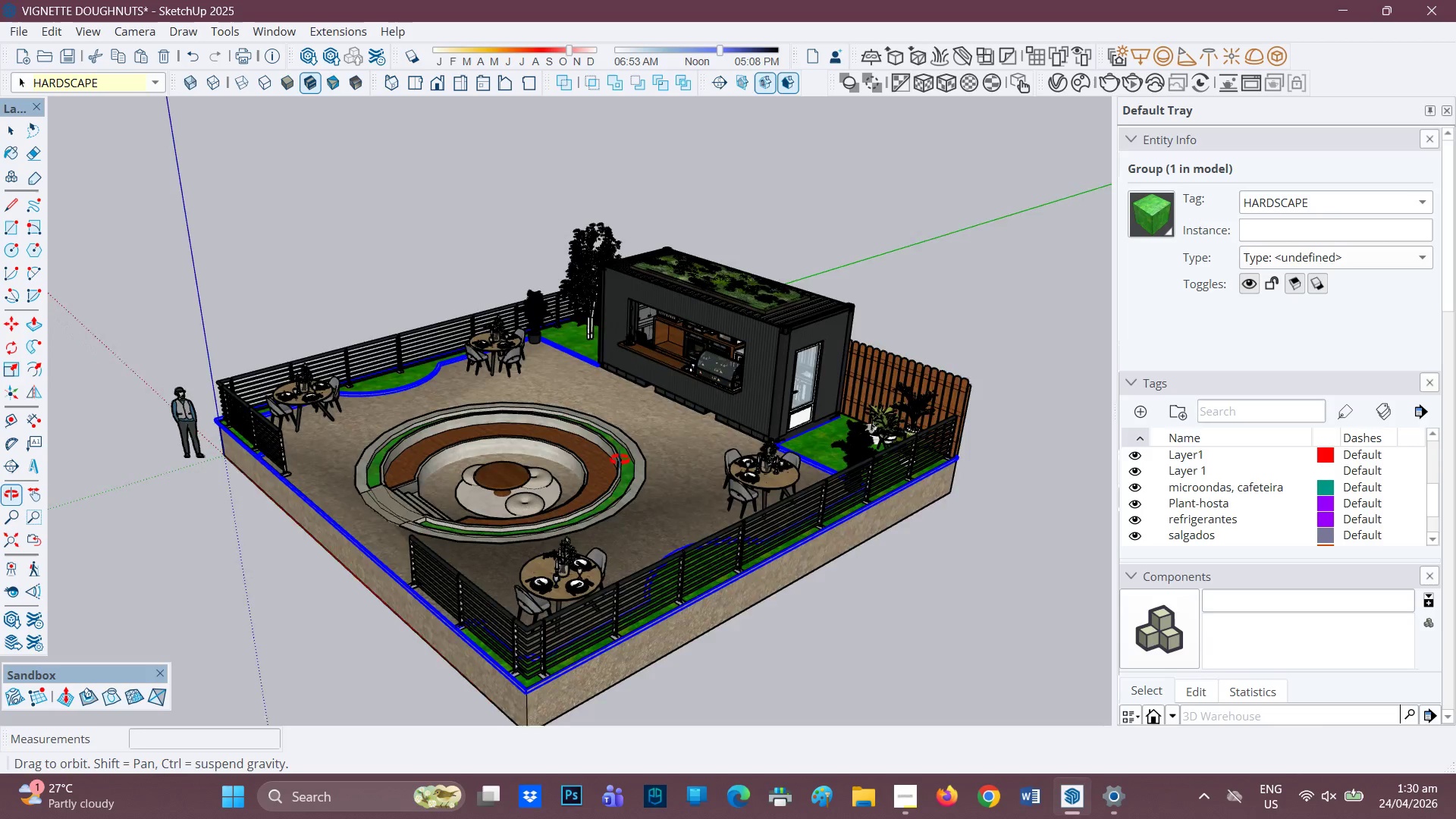 
key(Space)
 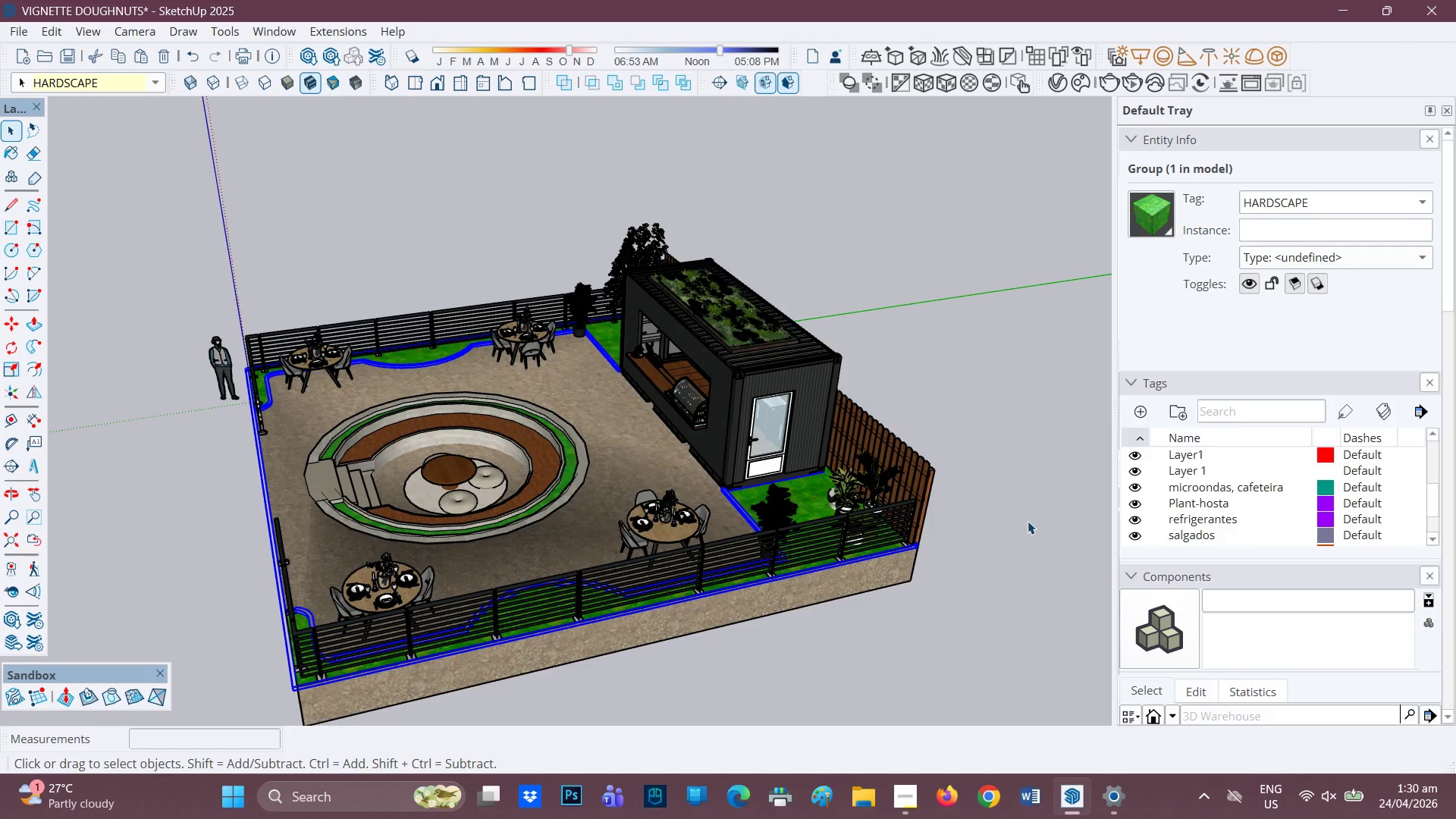 
left_click([1028, 521])
 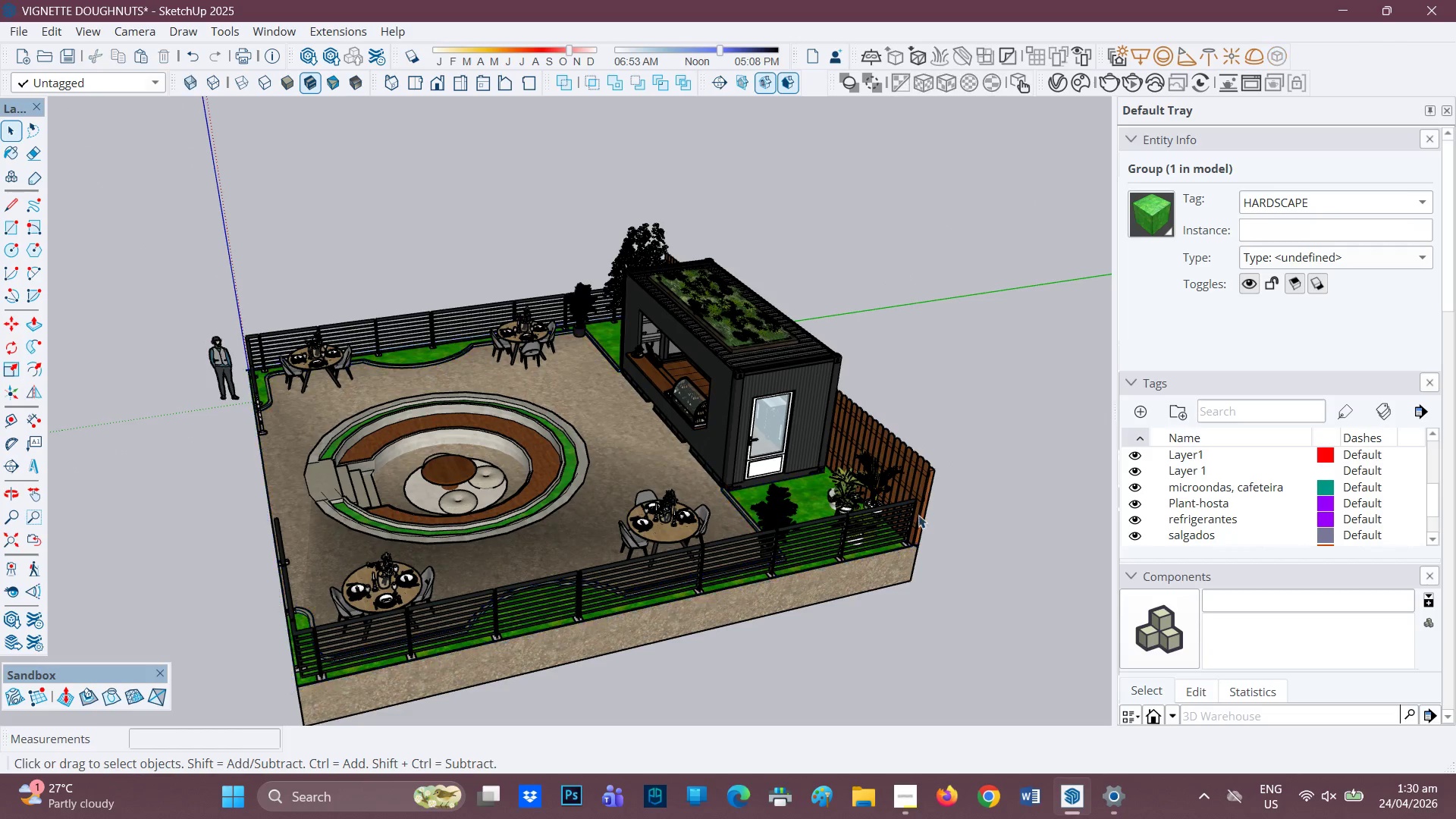 
scroll: coordinate [698, 519], scroll_direction: up, amount: 4.0
 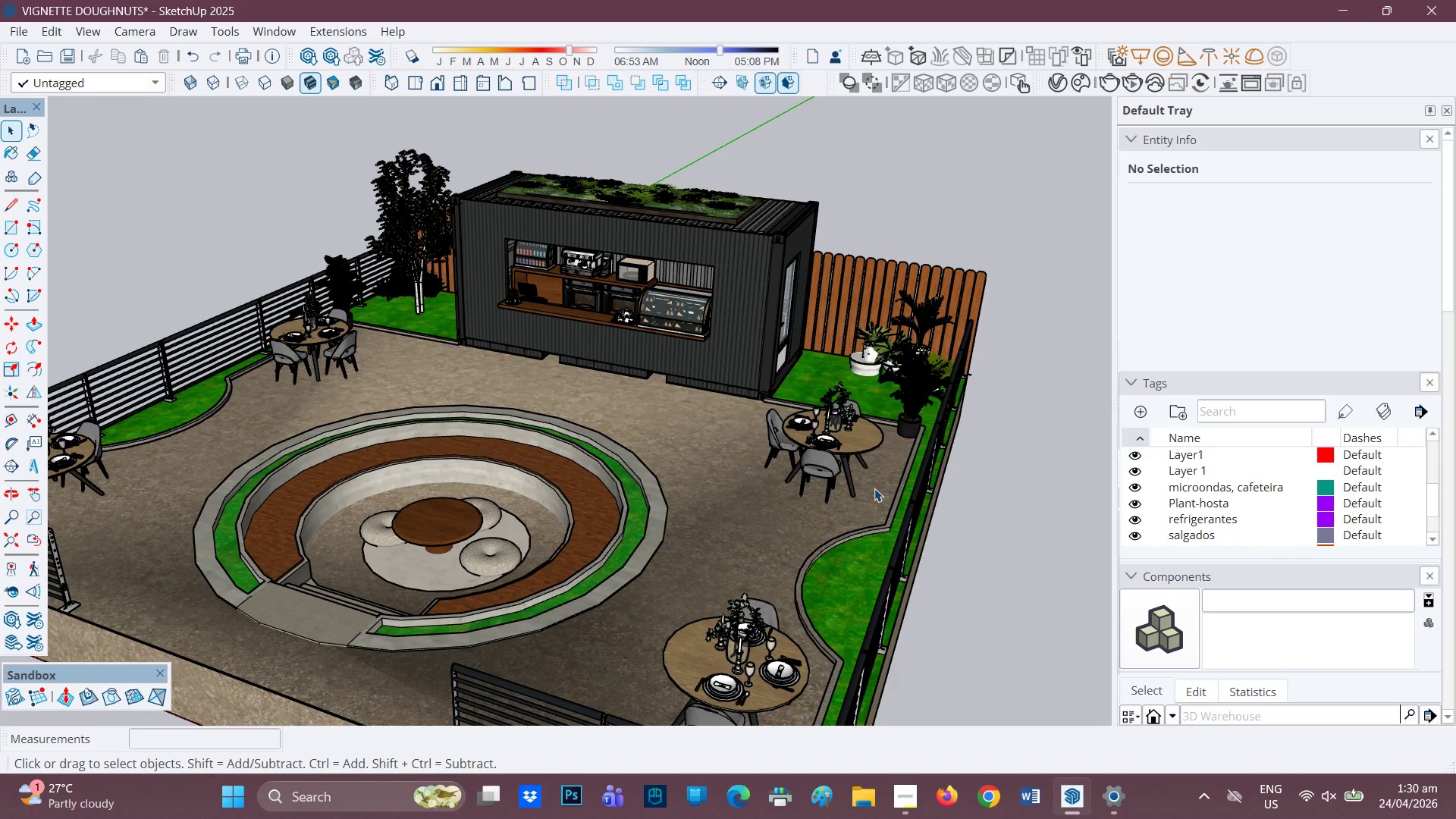 
left_click([912, 507])
 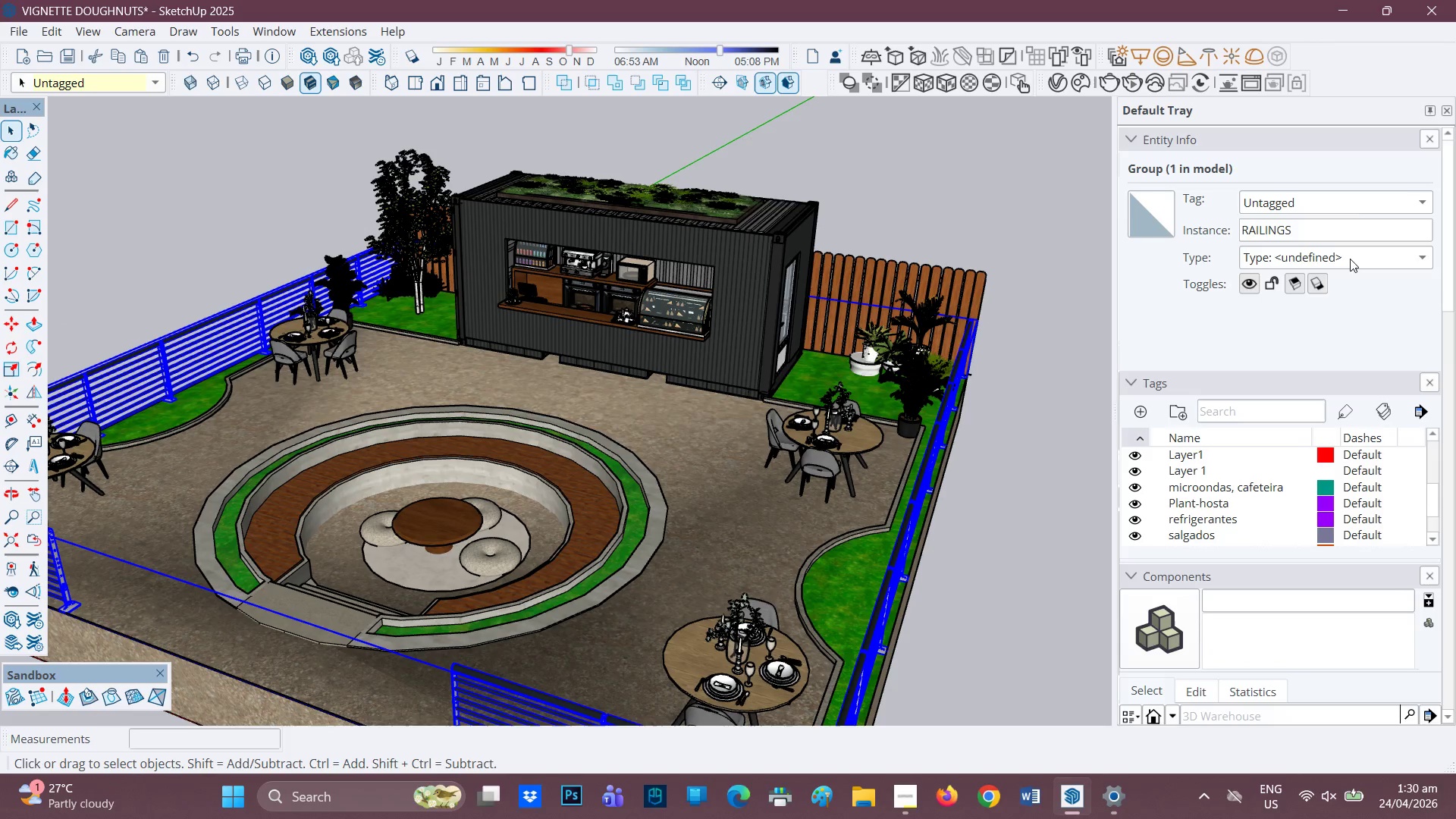 
left_click([1350, 209])
 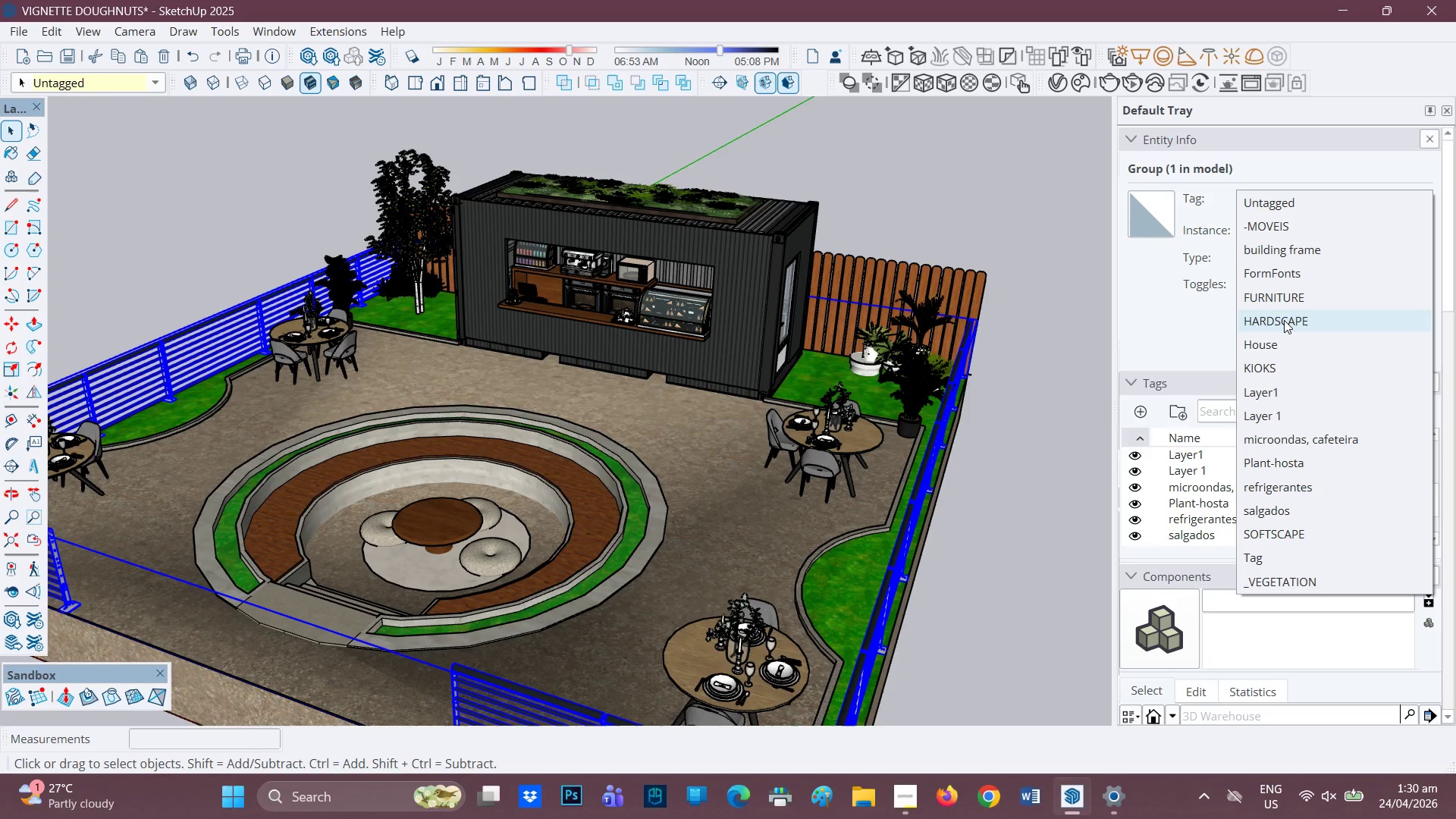 
left_click([1284, 320])
 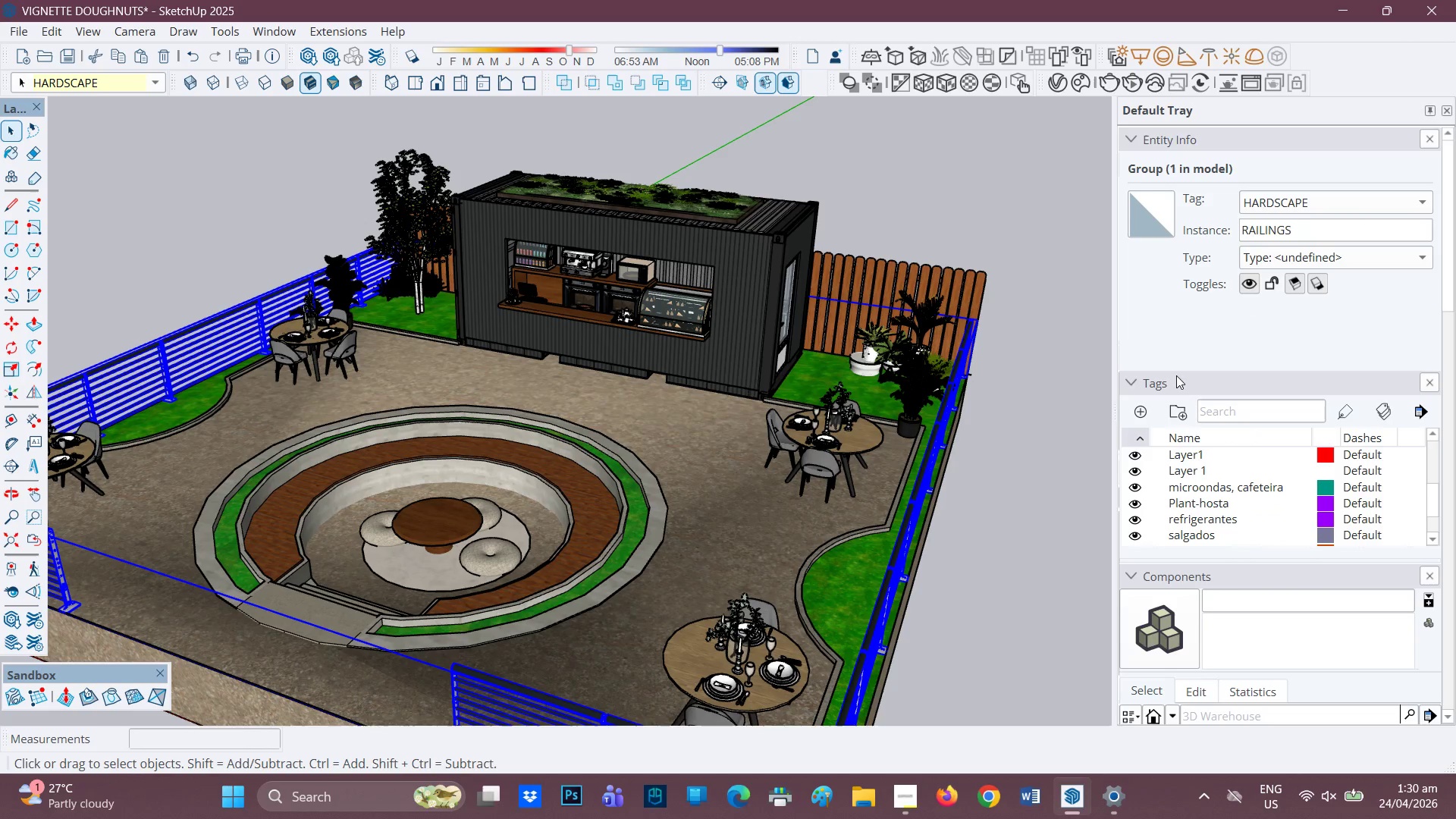 
scroll: coordinate [1024, 388], scroll_direction: down, amount: 3.0
 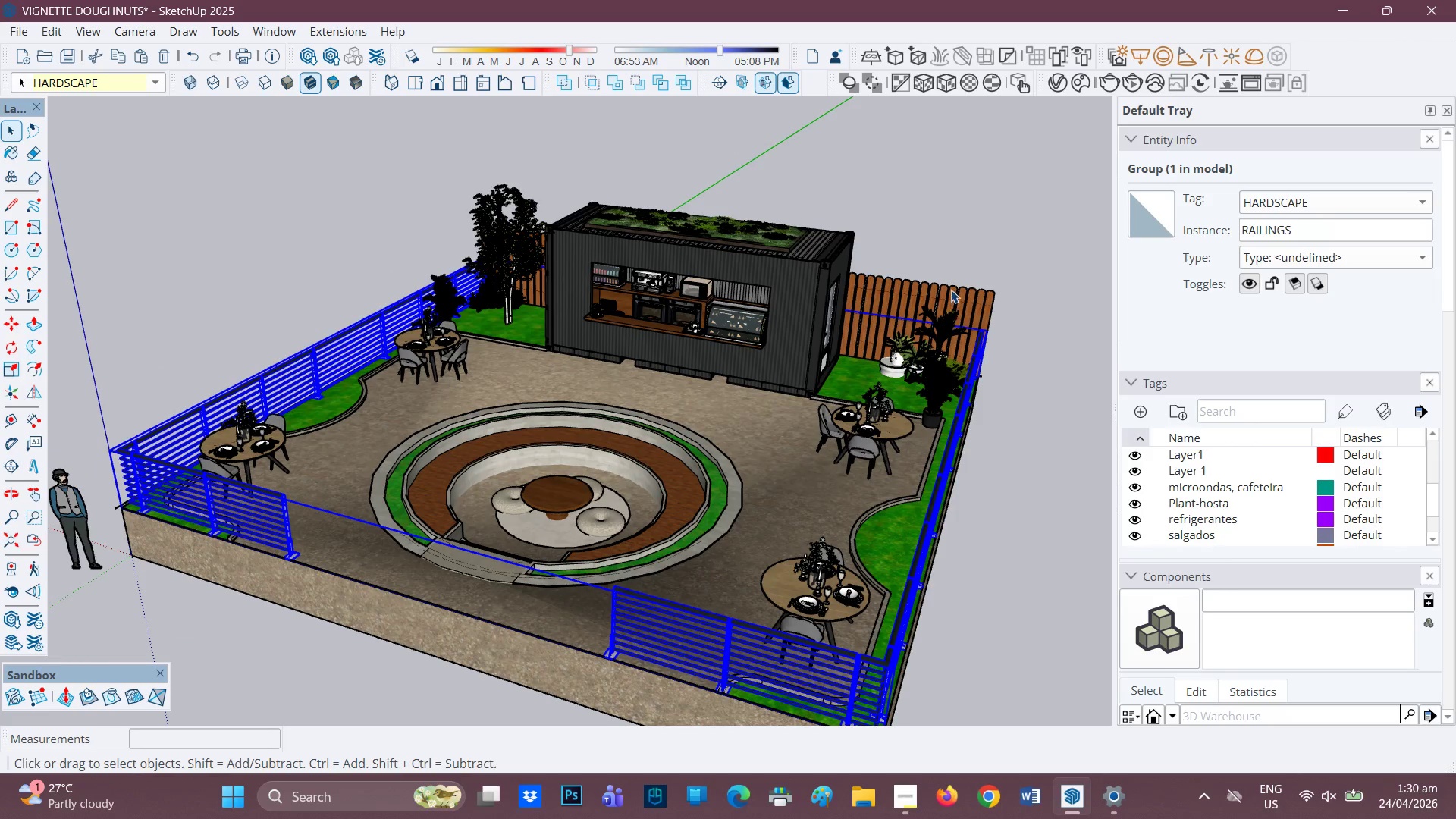 
left_click([952, 289])
 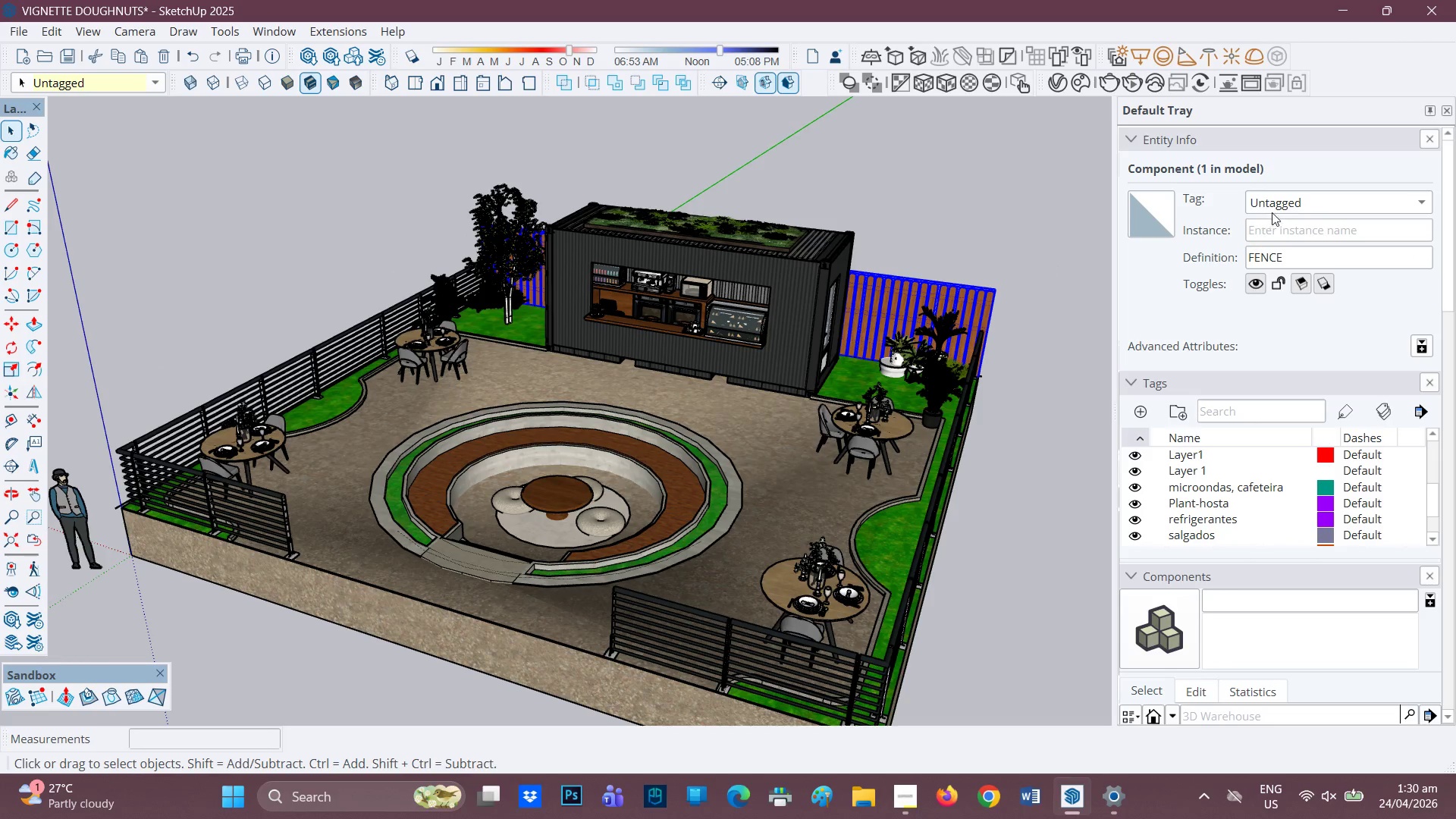 
left_click([1288, 200])
 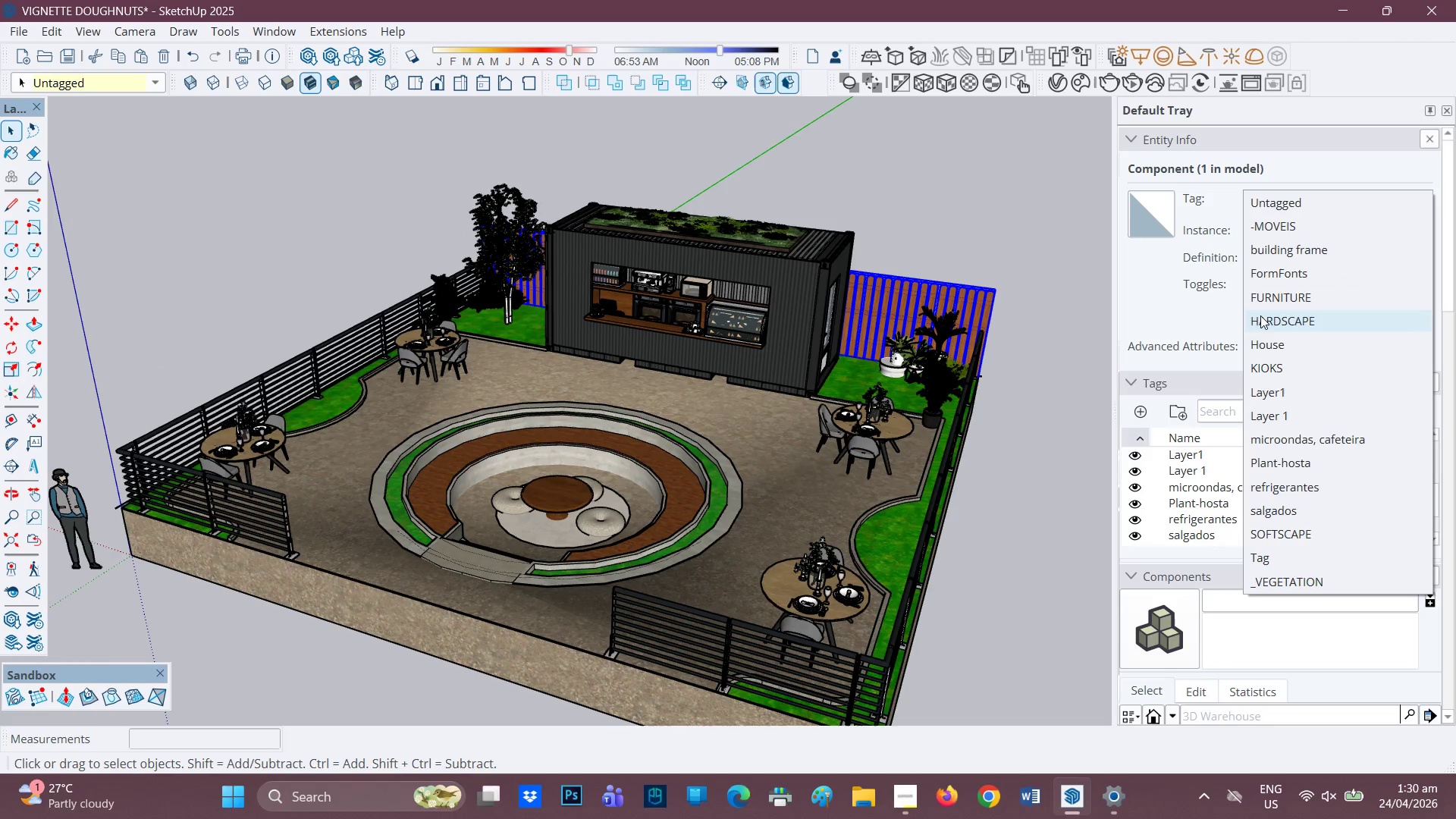 
left_click([1263, 315])
 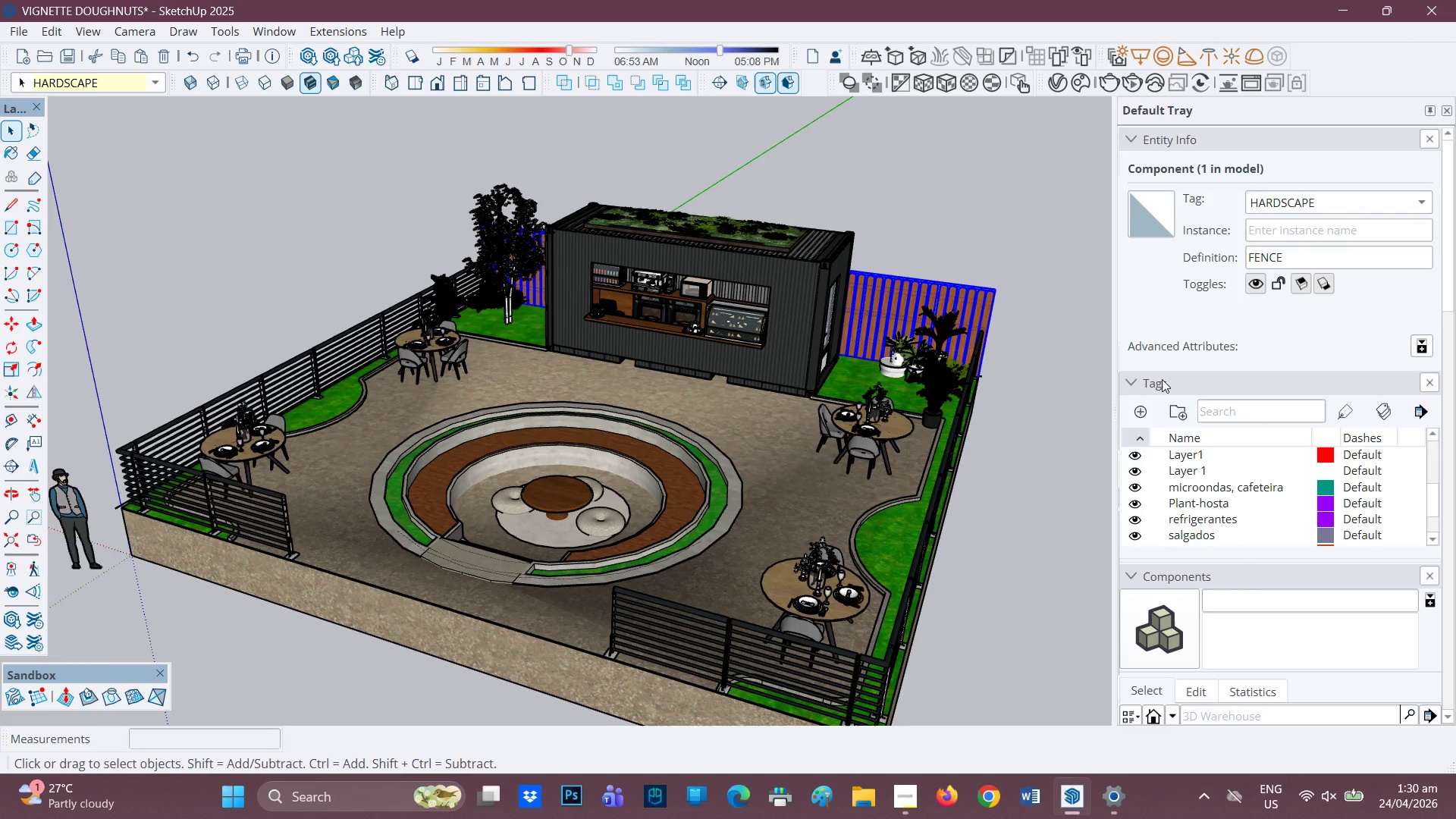 
scroll: coordinate [1045, 405], scroll_direction: down, amount: 3.0
 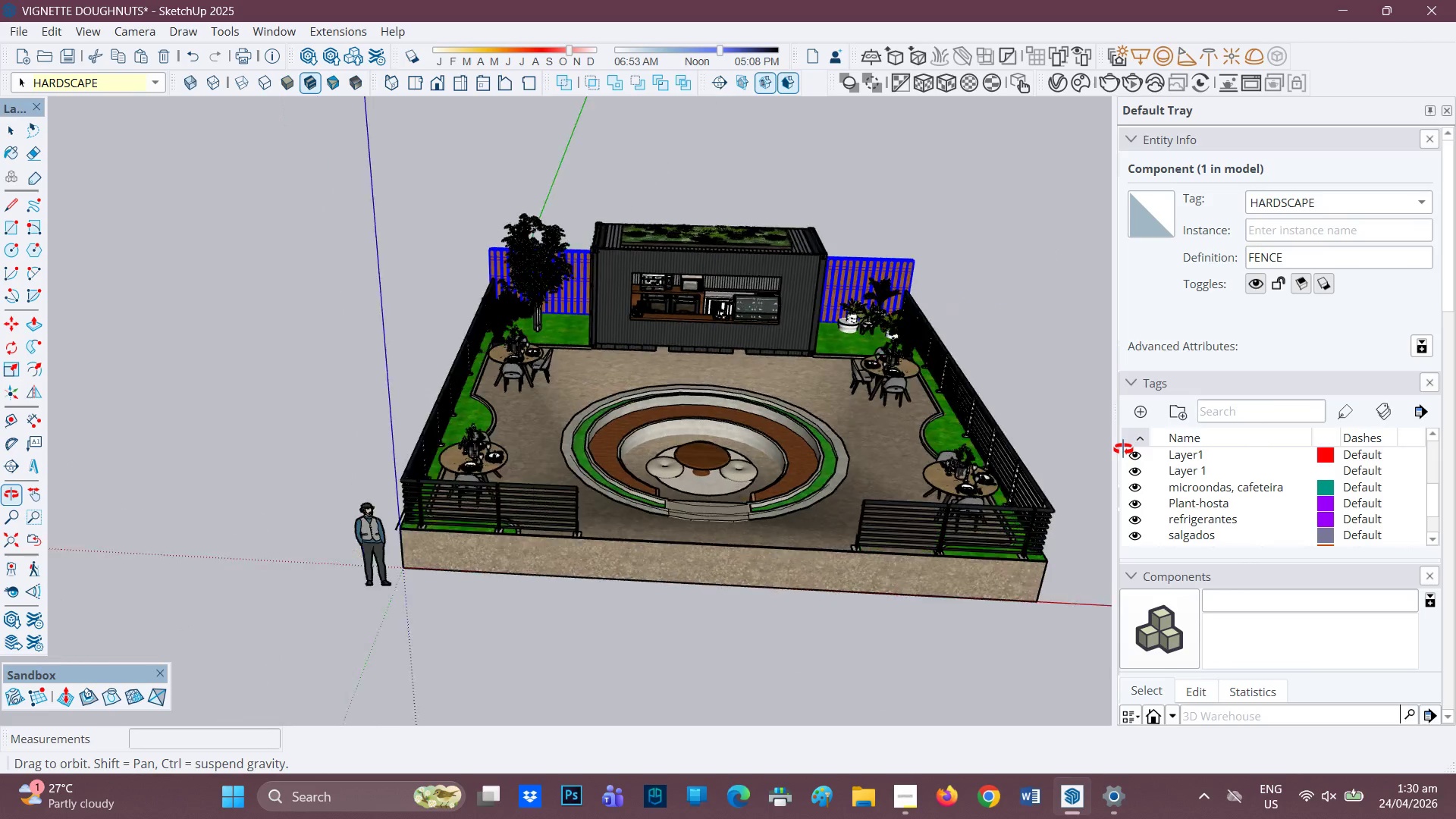 
key(Space)
 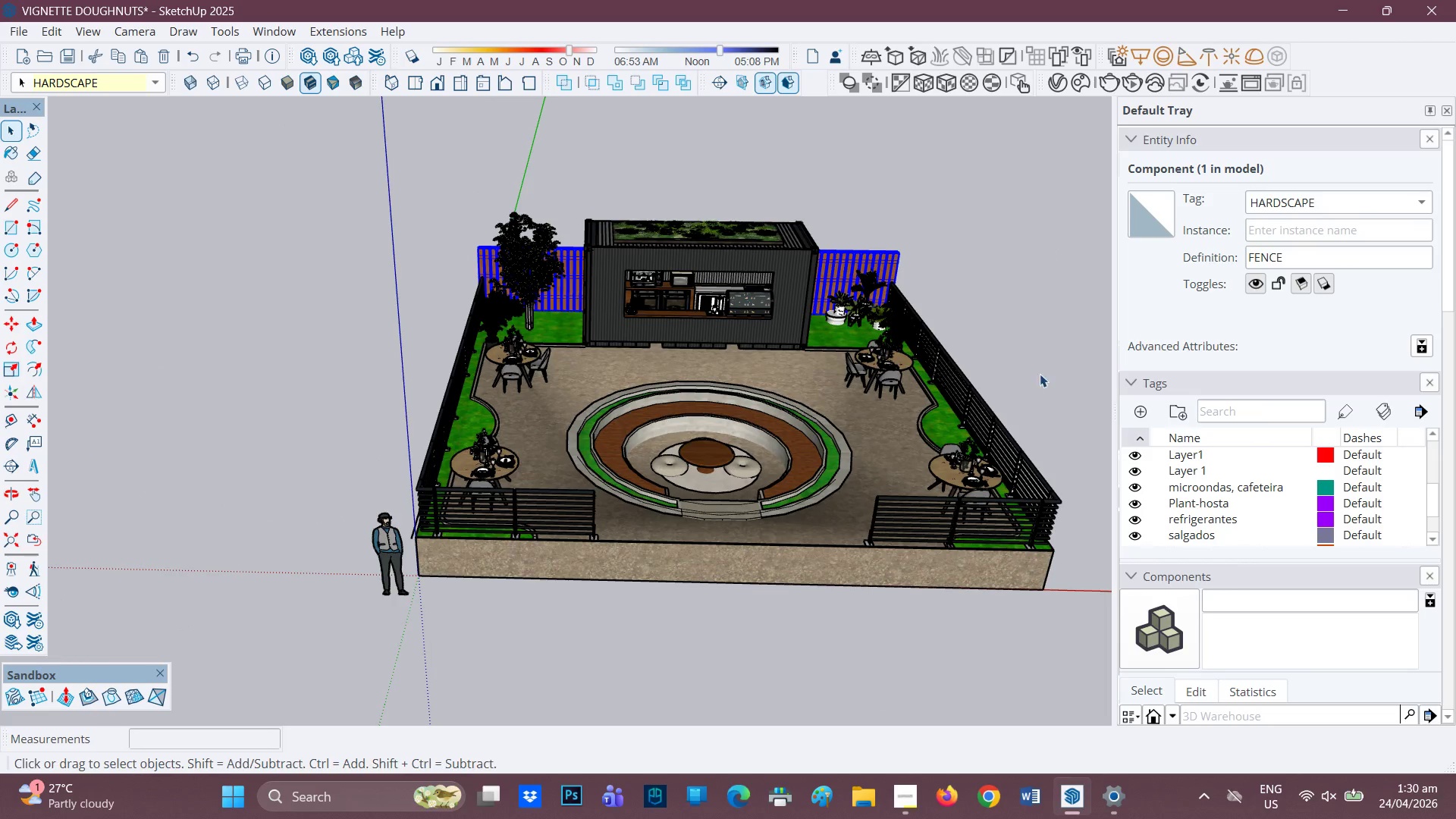 
left_click([1050, 366])
 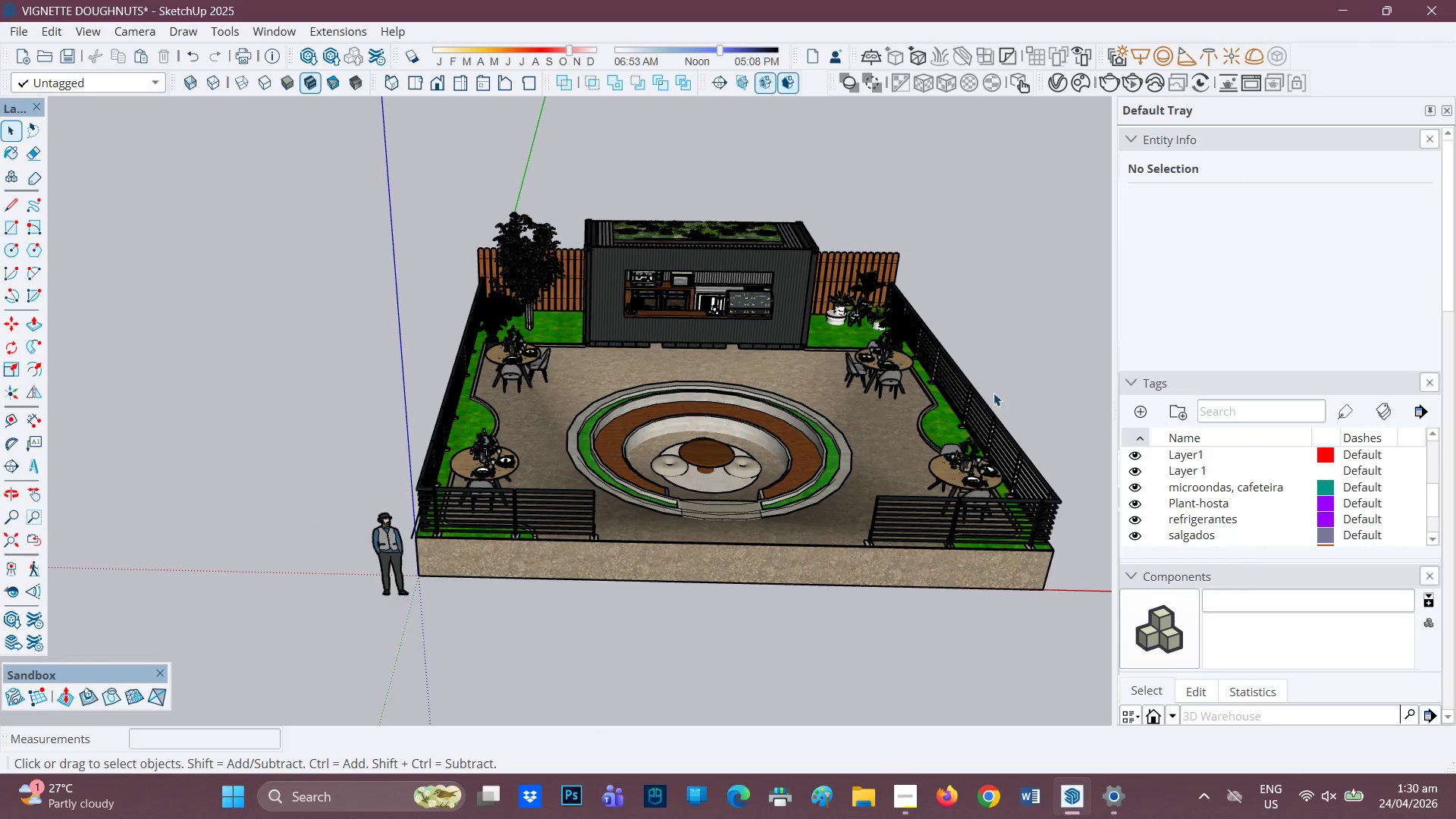 
scroll: coordinate [900, 501], scroll_direction: up, amount: 1.0
 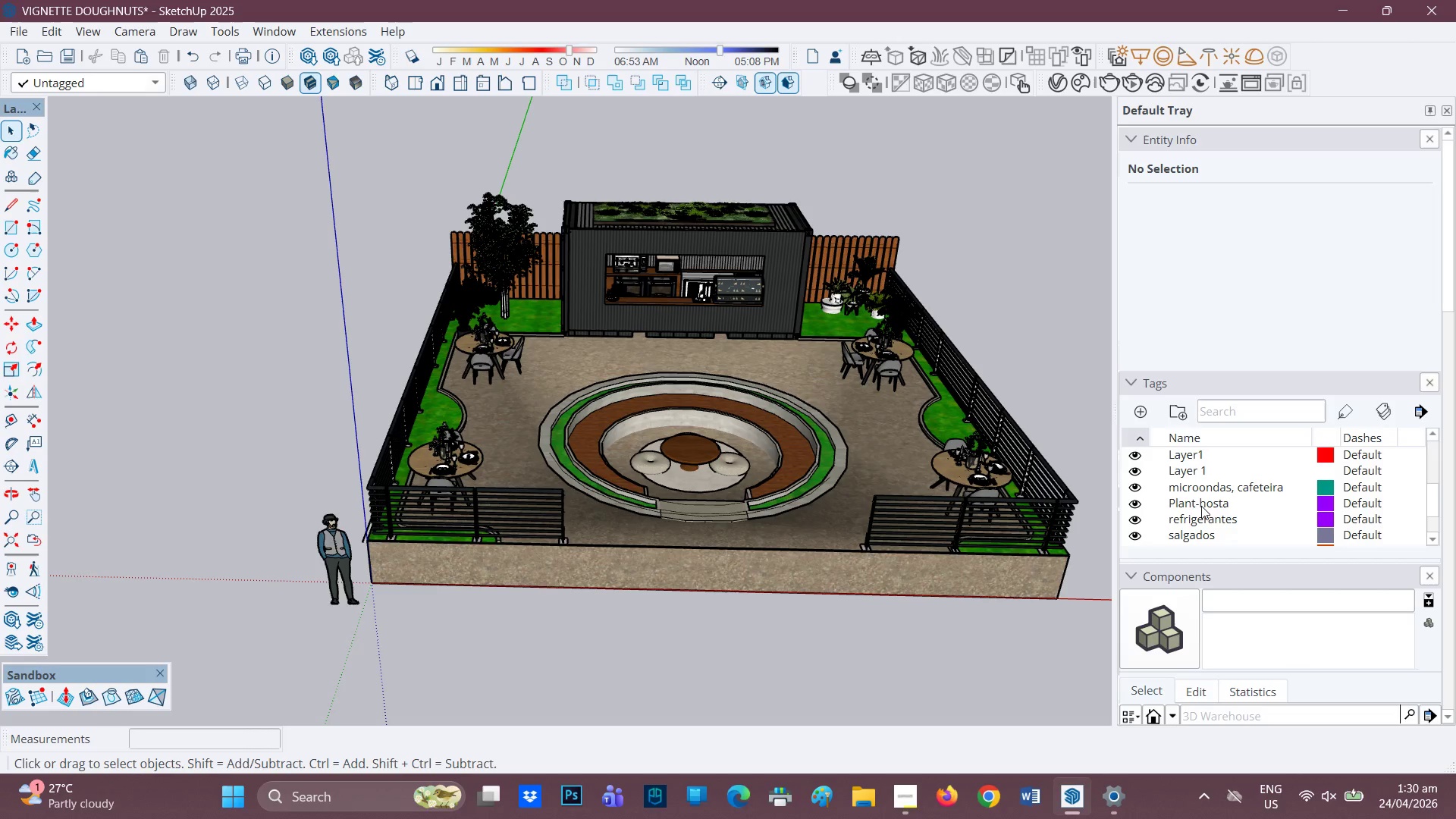 
scroll: coordinate [1167, 405], scroll_direction: down, amount: 4.0
 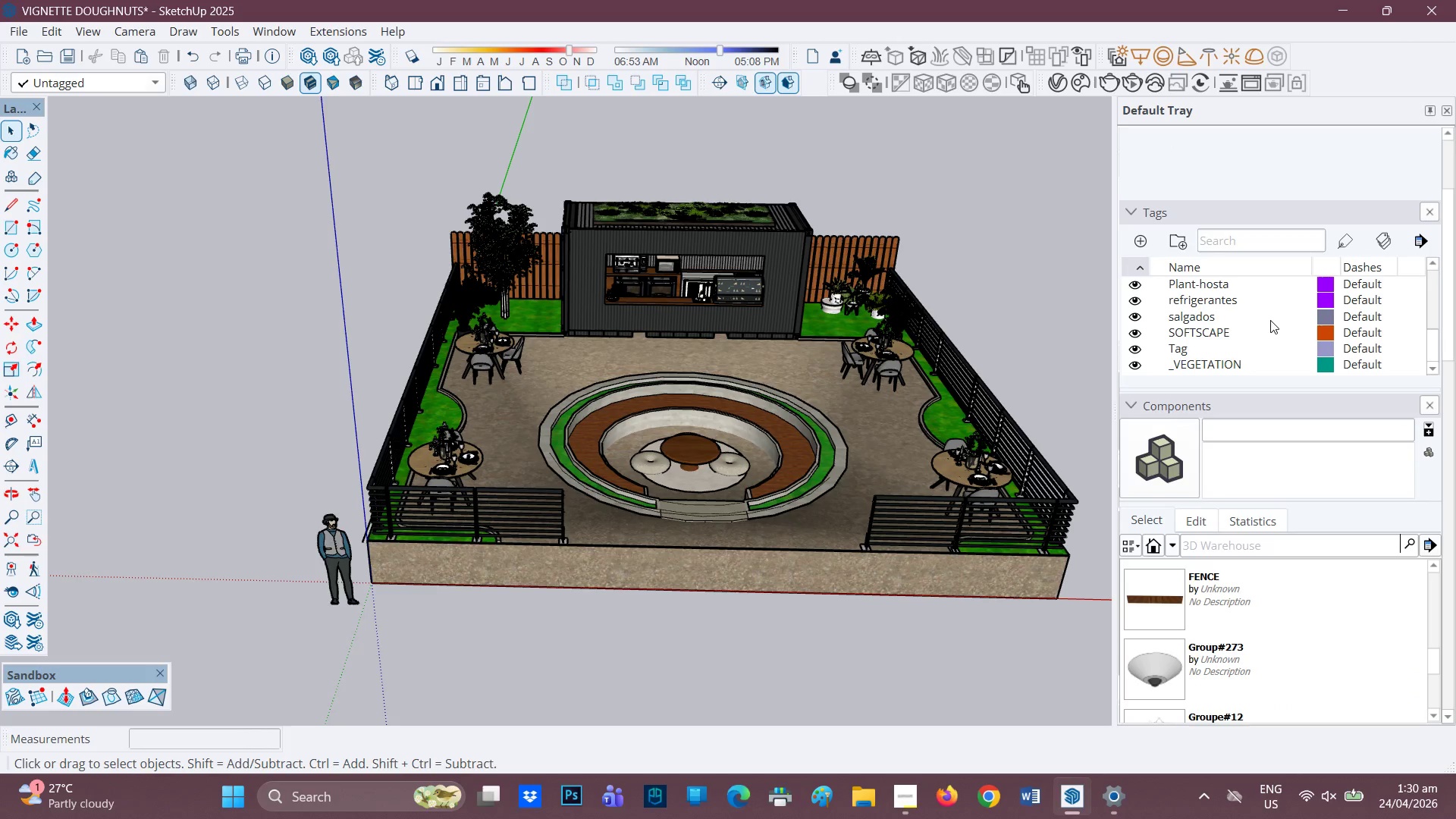 
scroll: coordinate [1155, 310], scroll_direction: up, amount: 6.0
 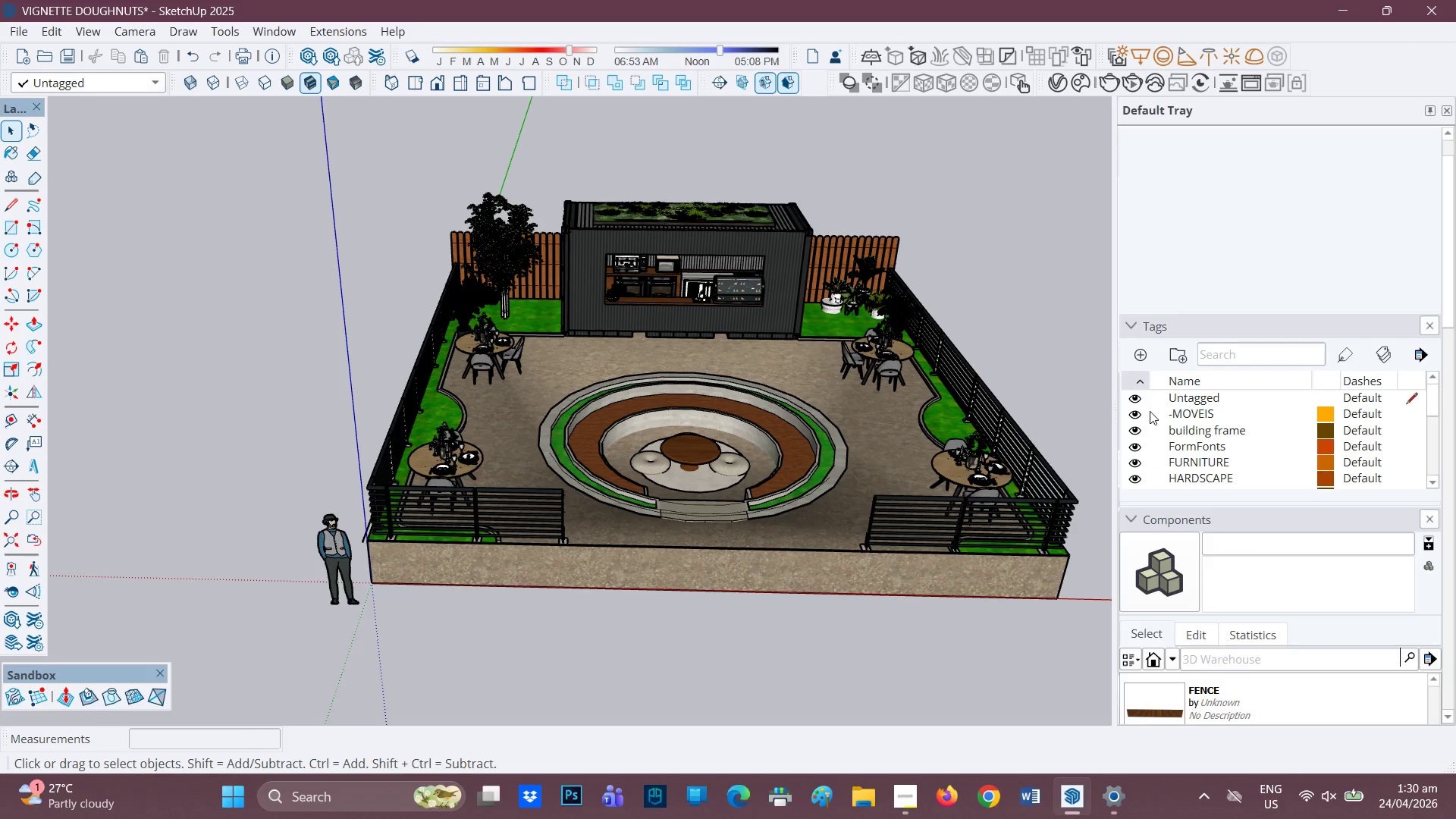 
scroll: coordinate [1146, 446], scroll_direction: down, amount: 5.0
 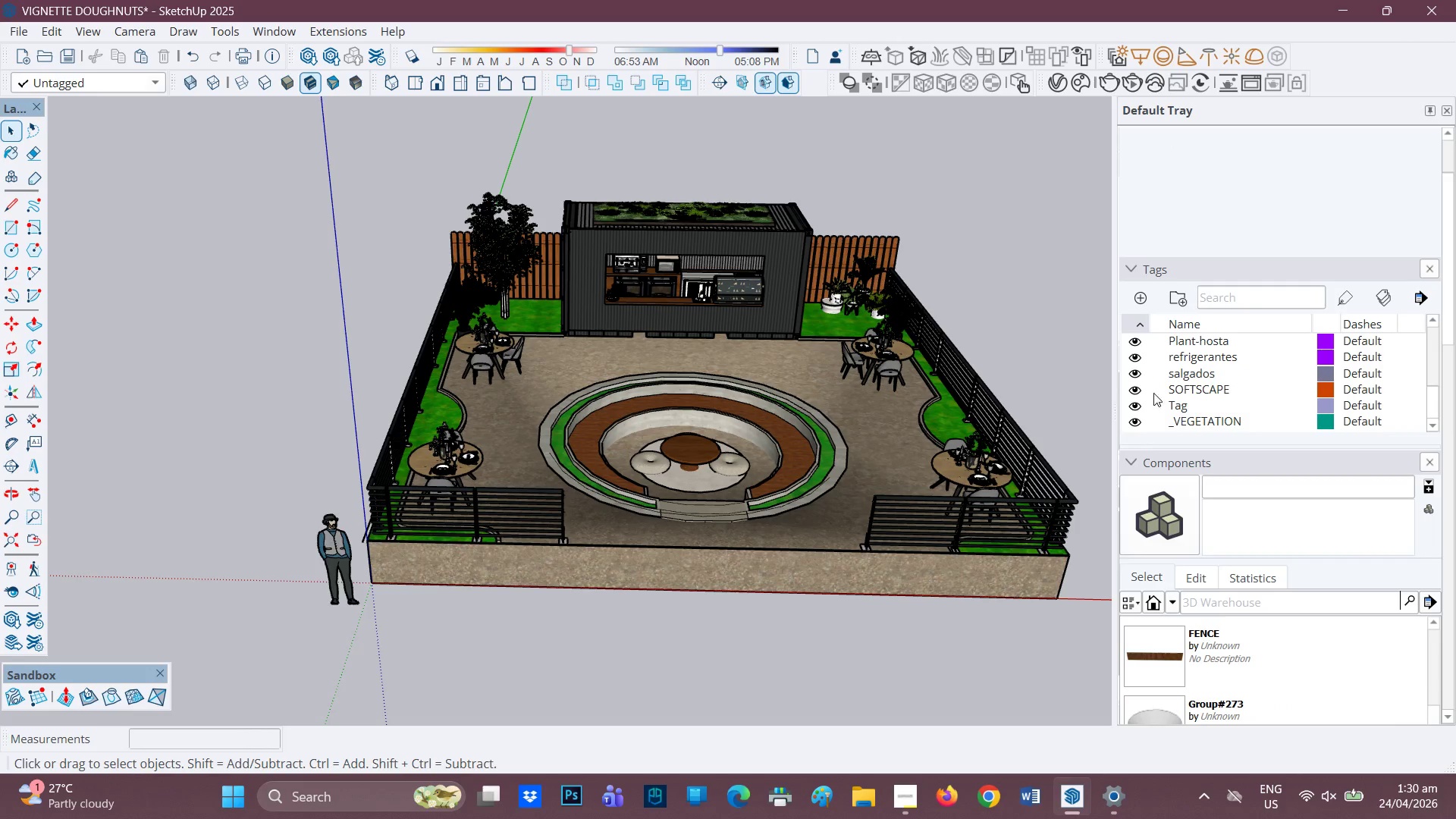 
scroll: coordinate [1153, 380], scroll_direction: up, amount: 2.0
 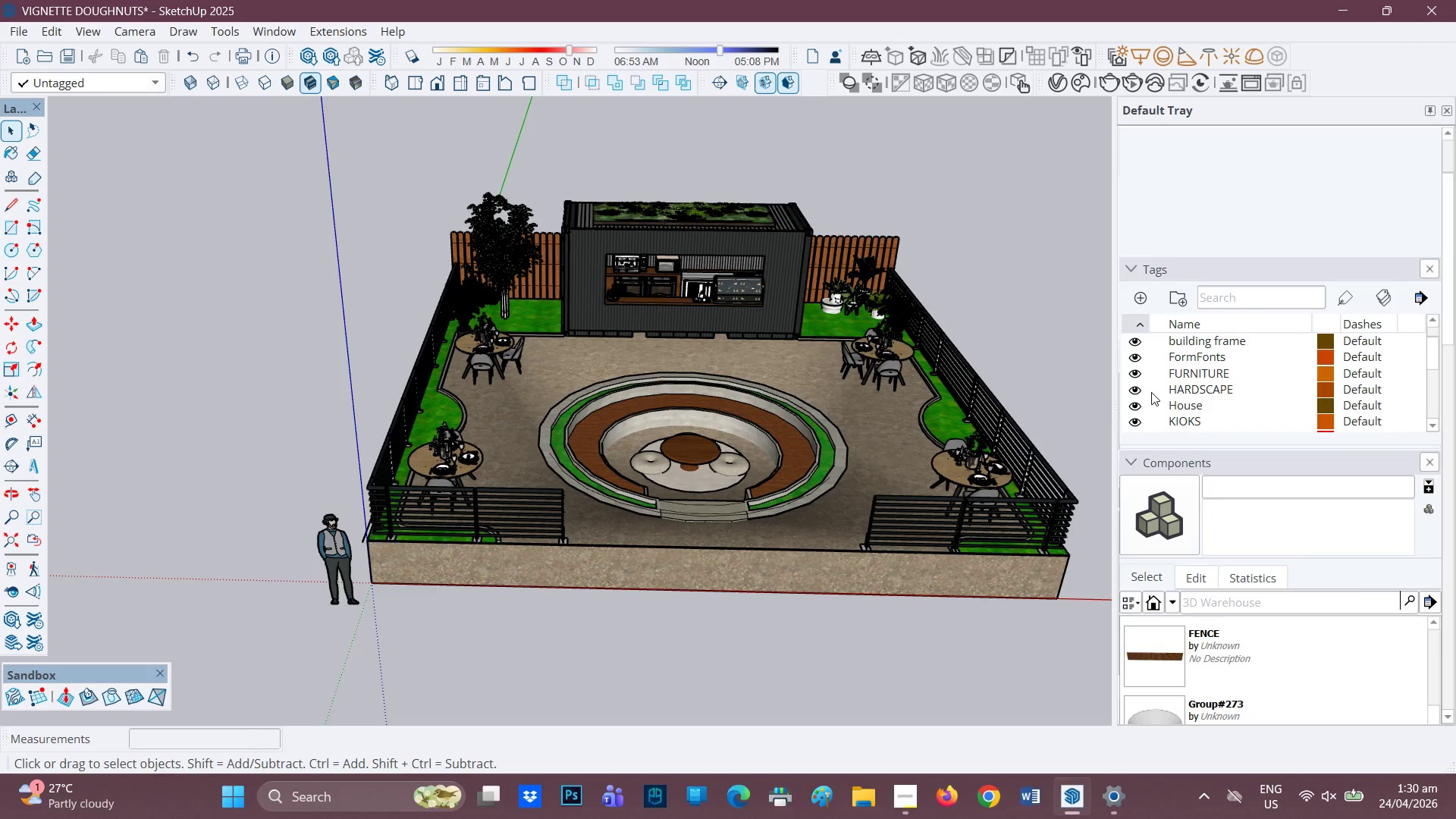 
left_click([1137, 387])
 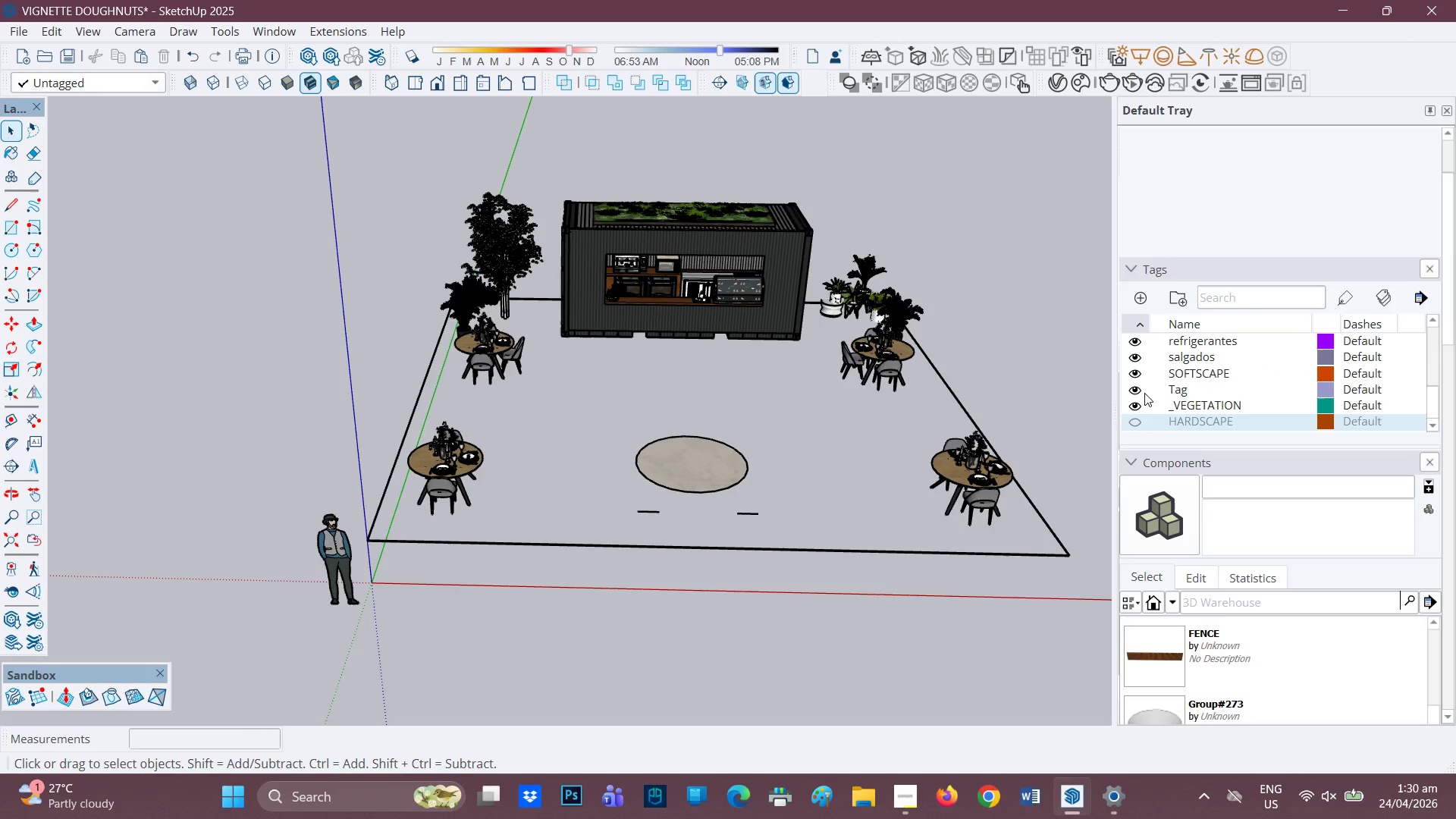 
wait(6.27)
 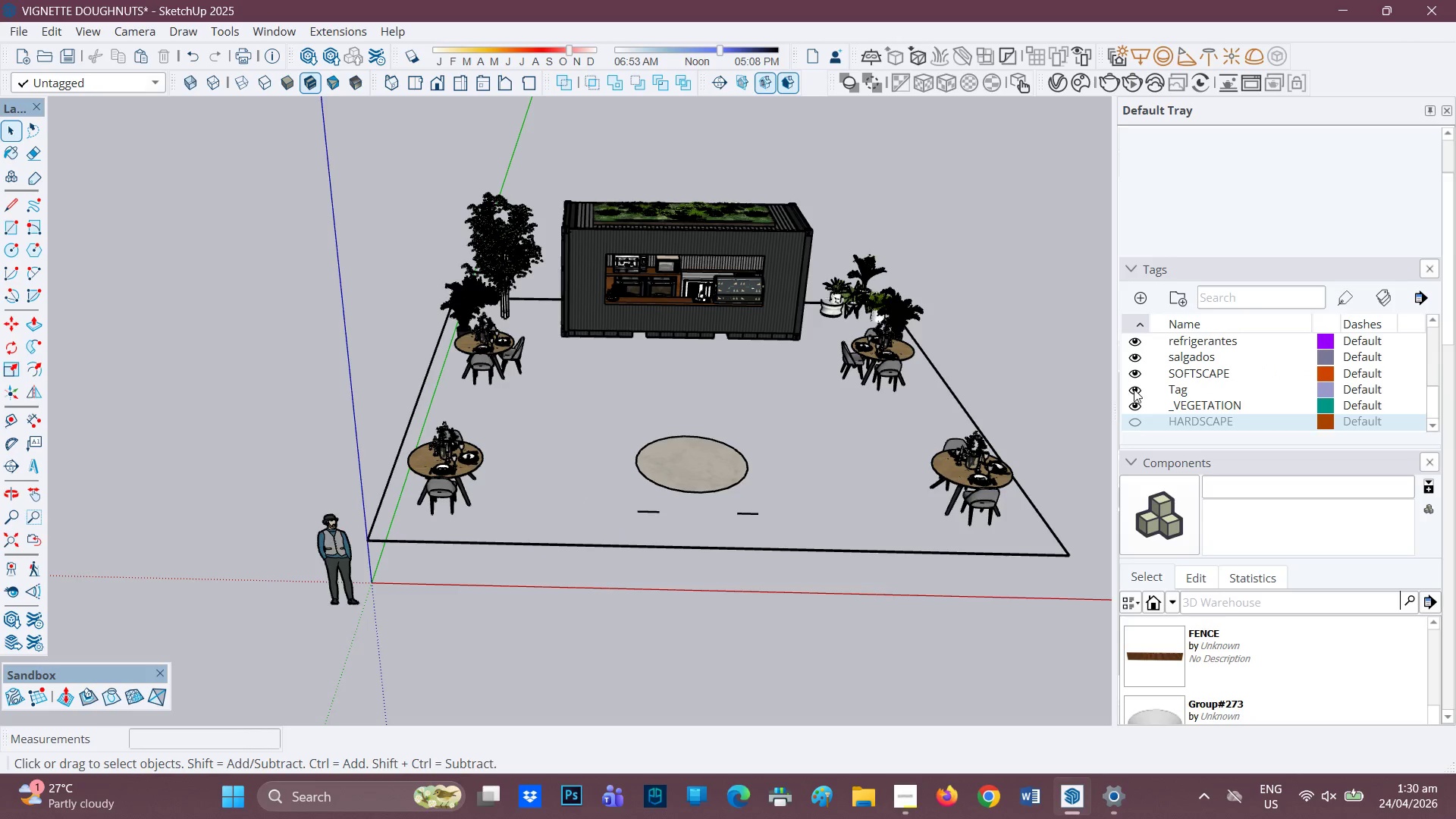 
left_click([1134, 371])
 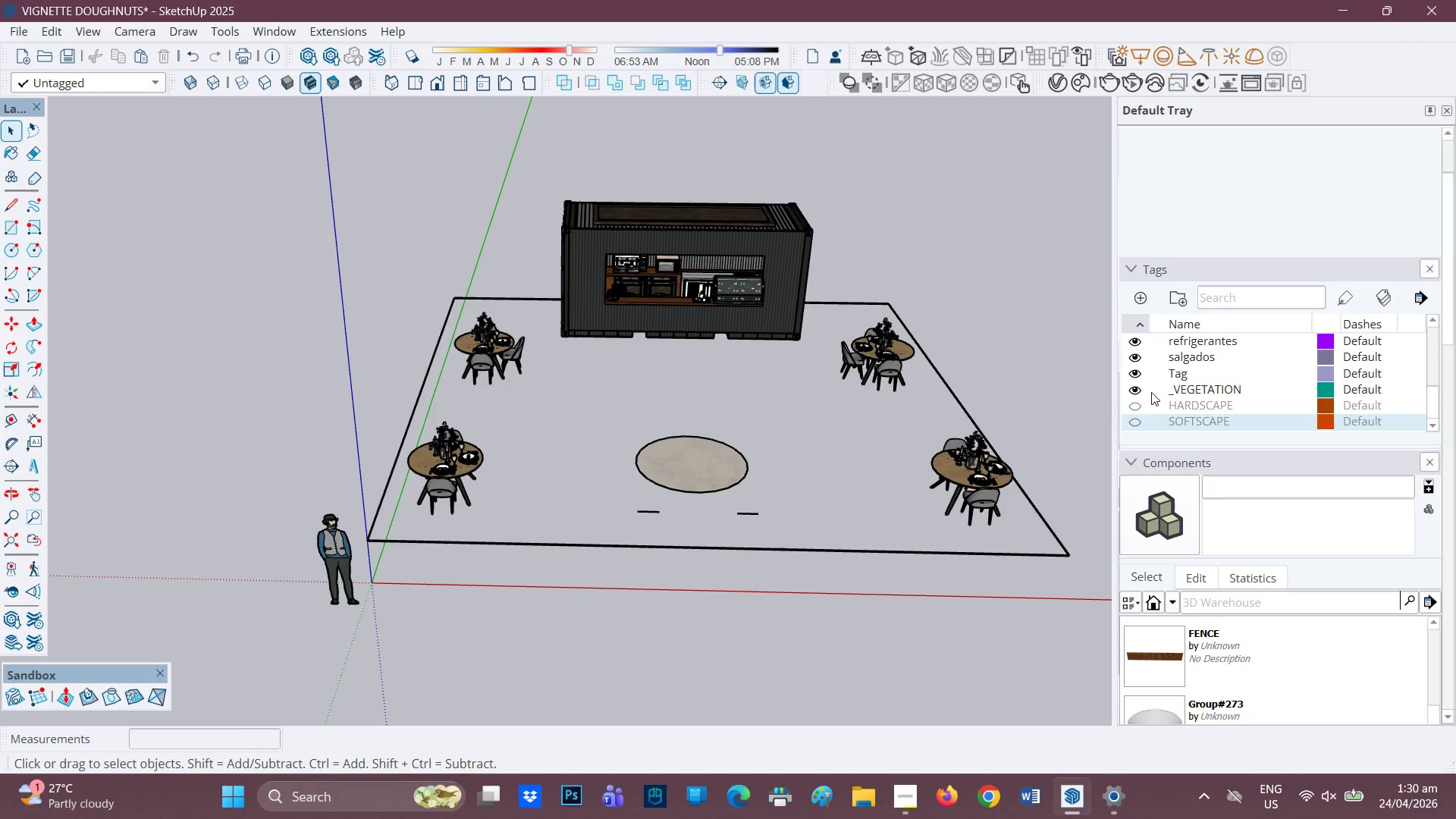 
scroll: coordinate [1154, 389], scroll_direction: up, amount: 2.0
 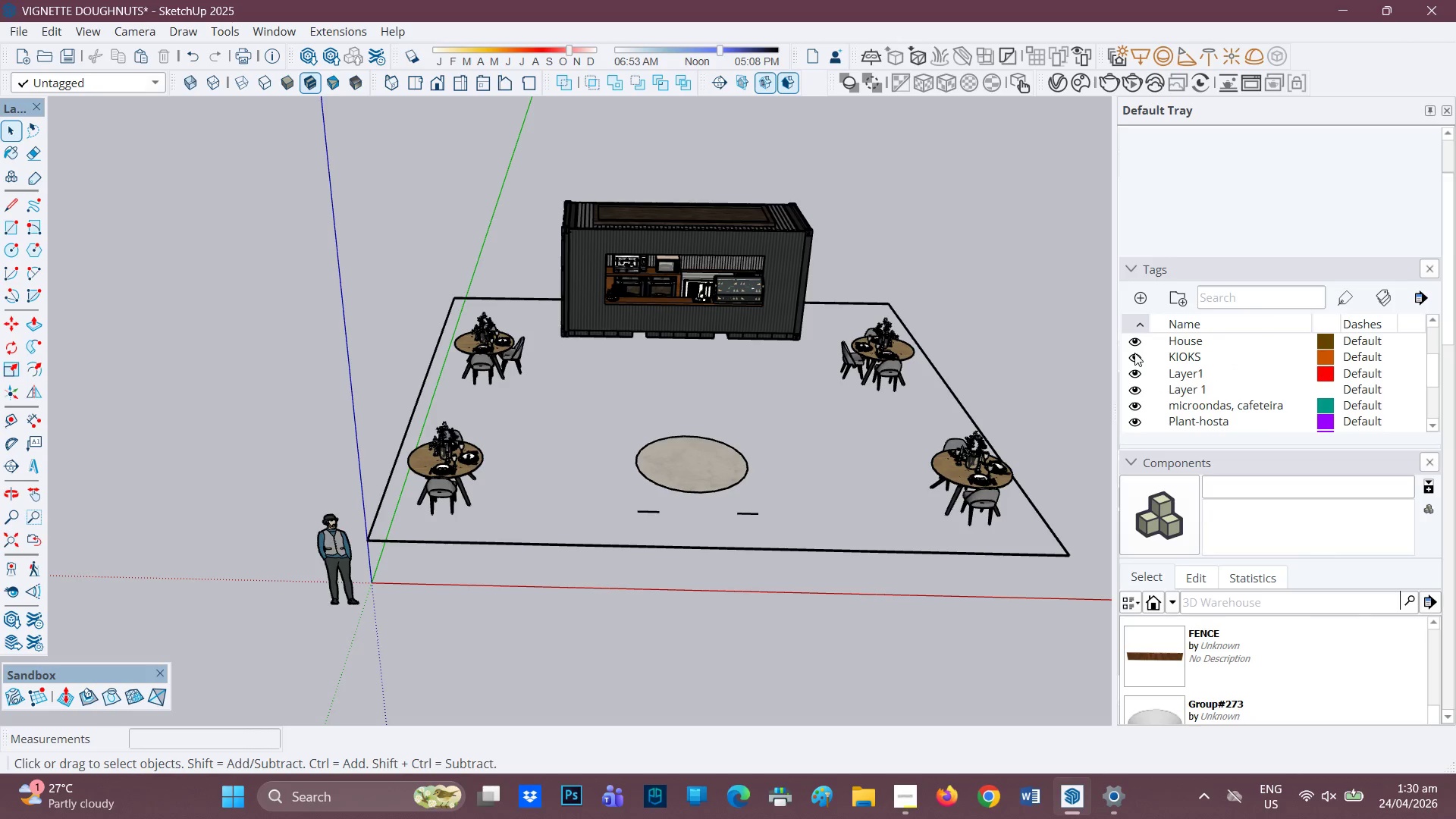 
left_click([1134, 356])
 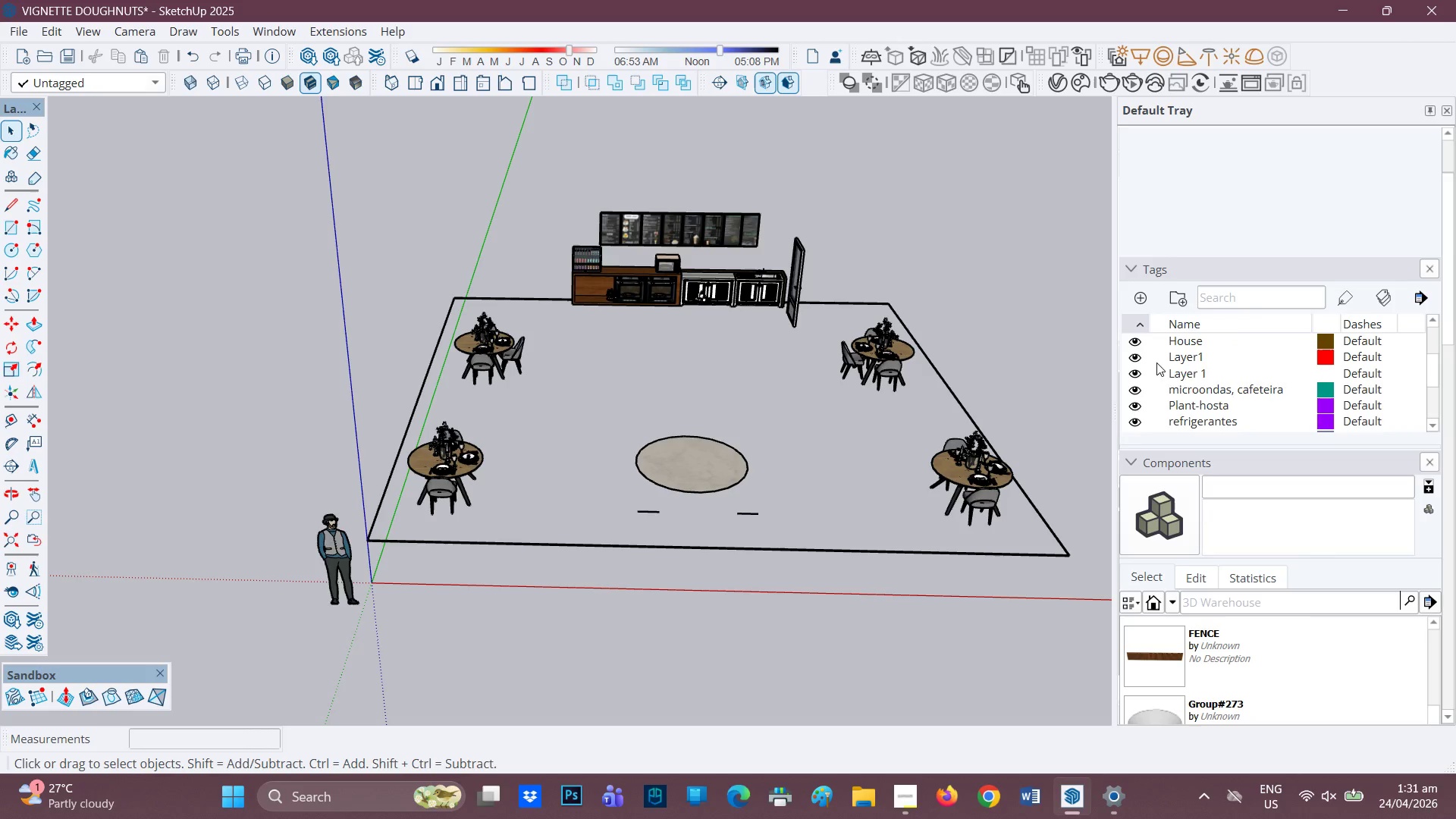 
scroll: coordinate [1154, 378], scroll_direction: up, amount: 2.0
 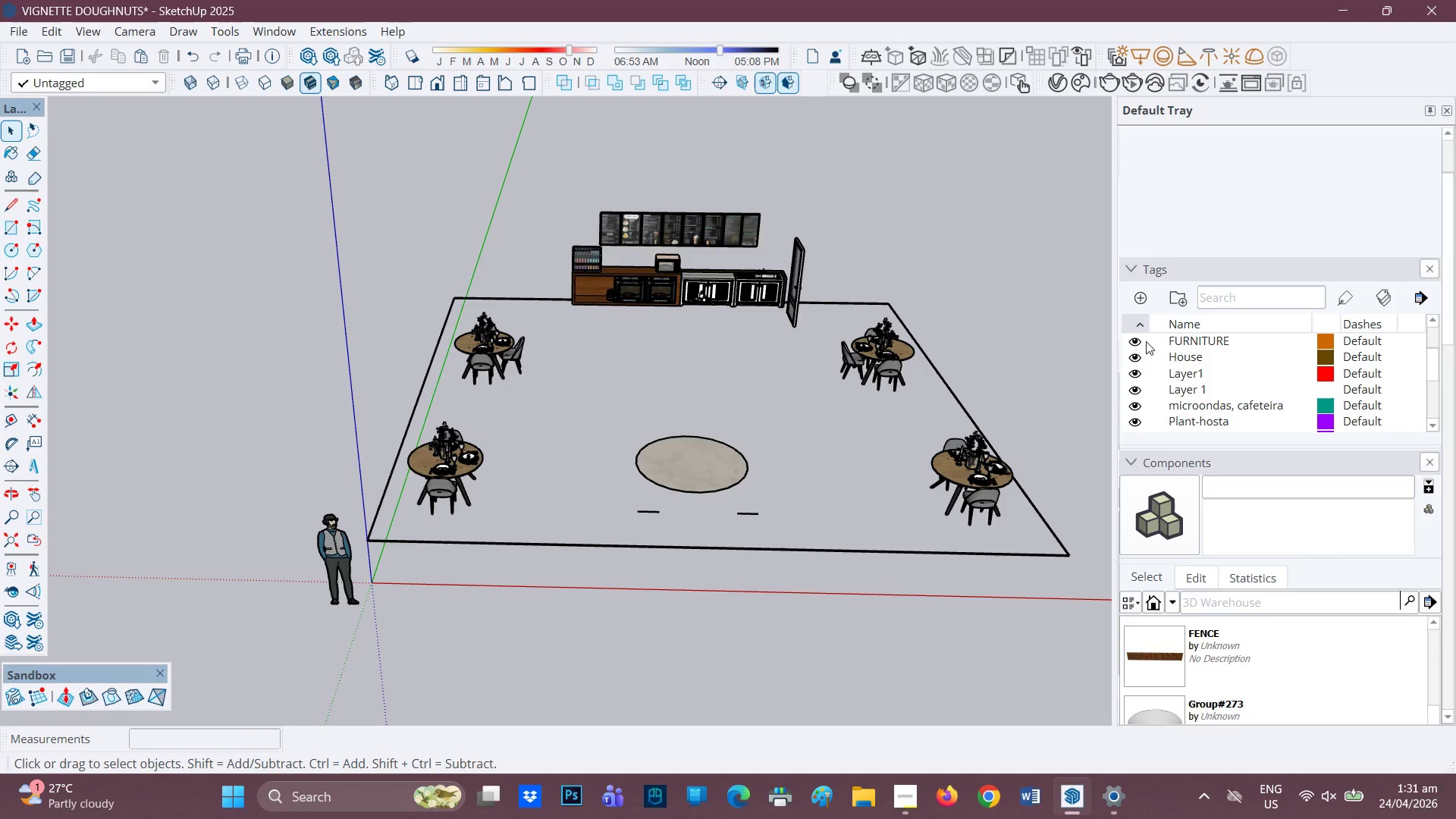 
left_click([1138, 340])
 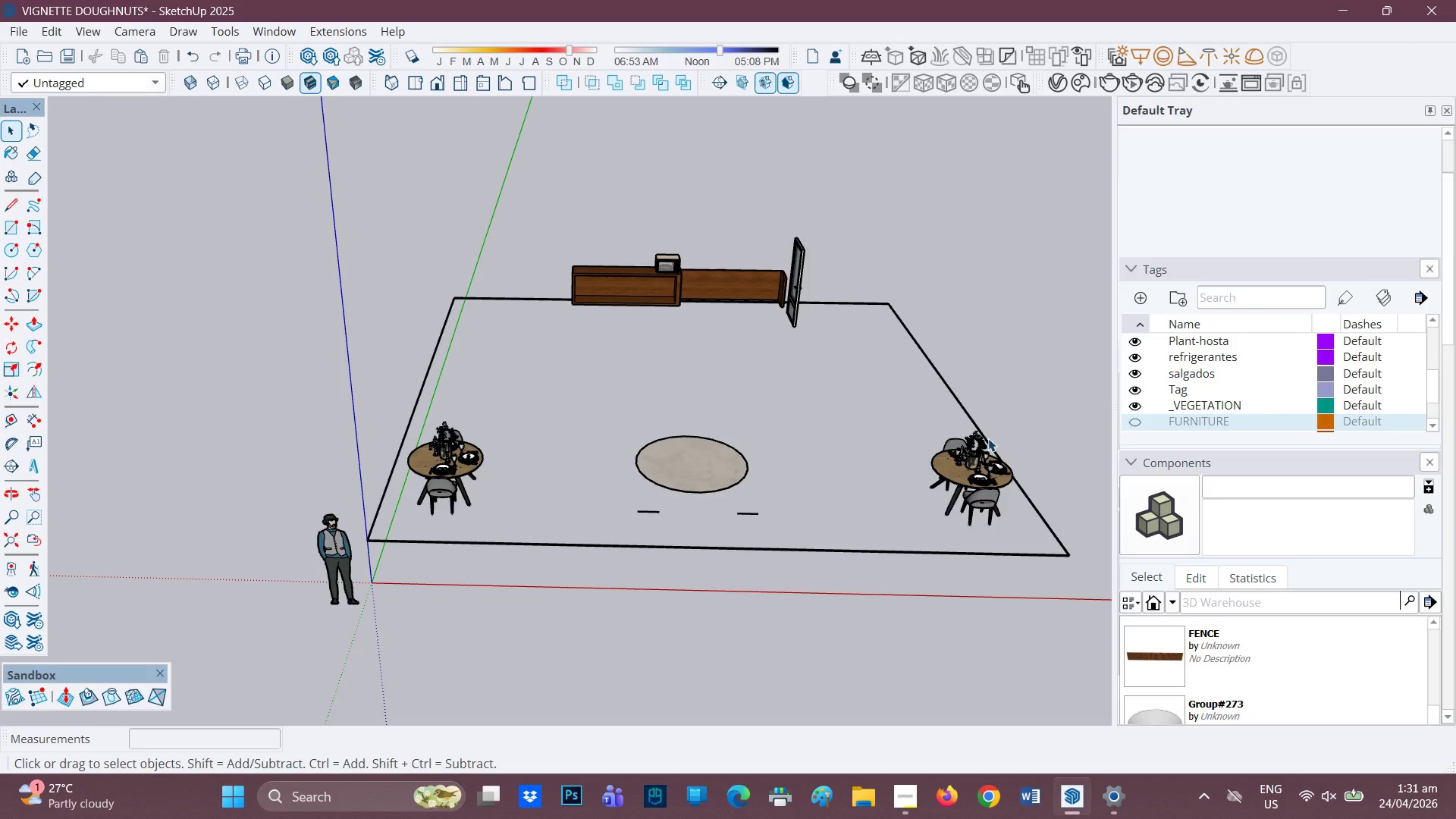 
scroll: coordinate [1323, 262], scroll_direction: up, amount: 13.0
 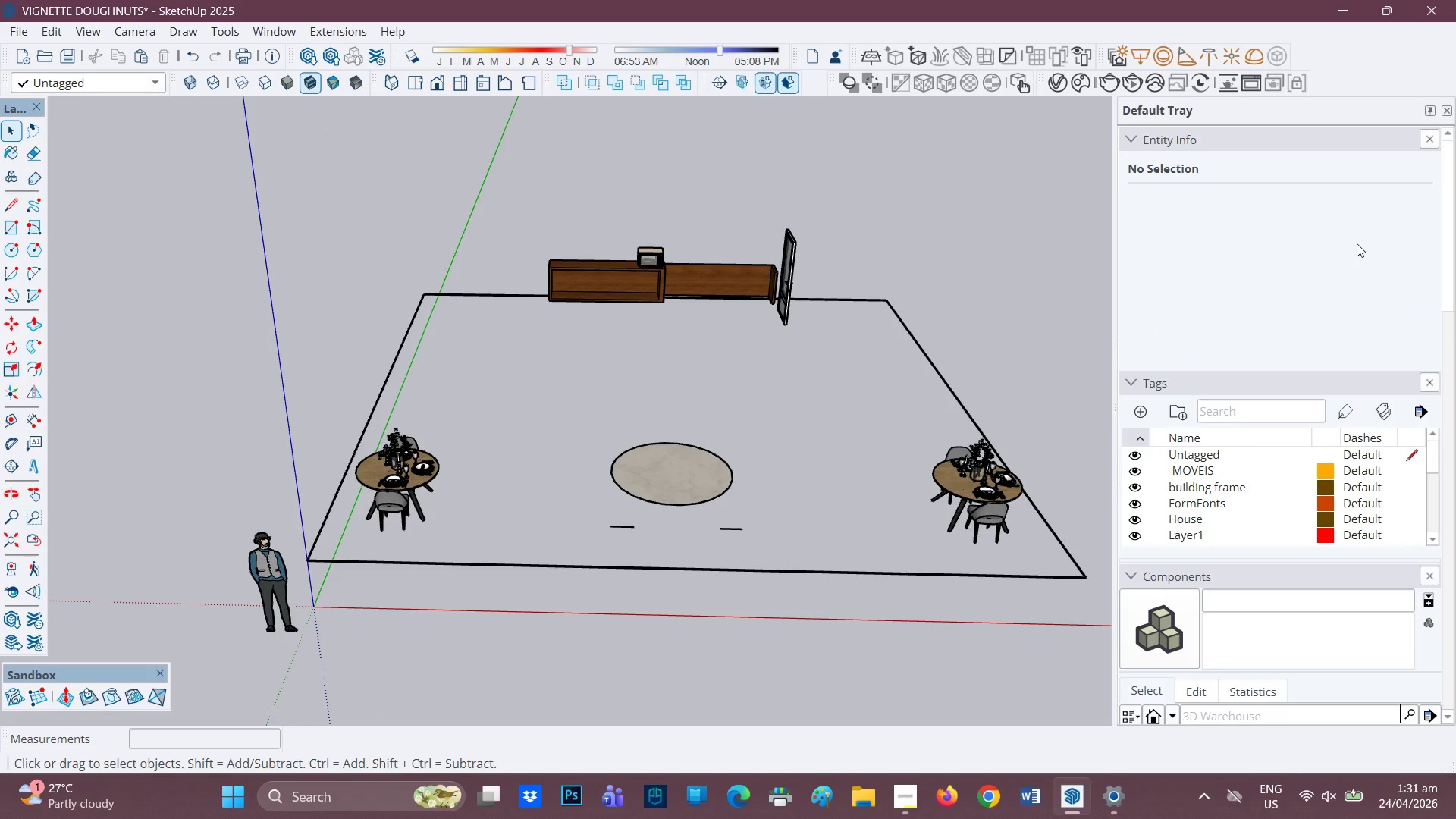 
scroll: coordinate [1357, 247], scroll_direction: up, amount: 1.0
 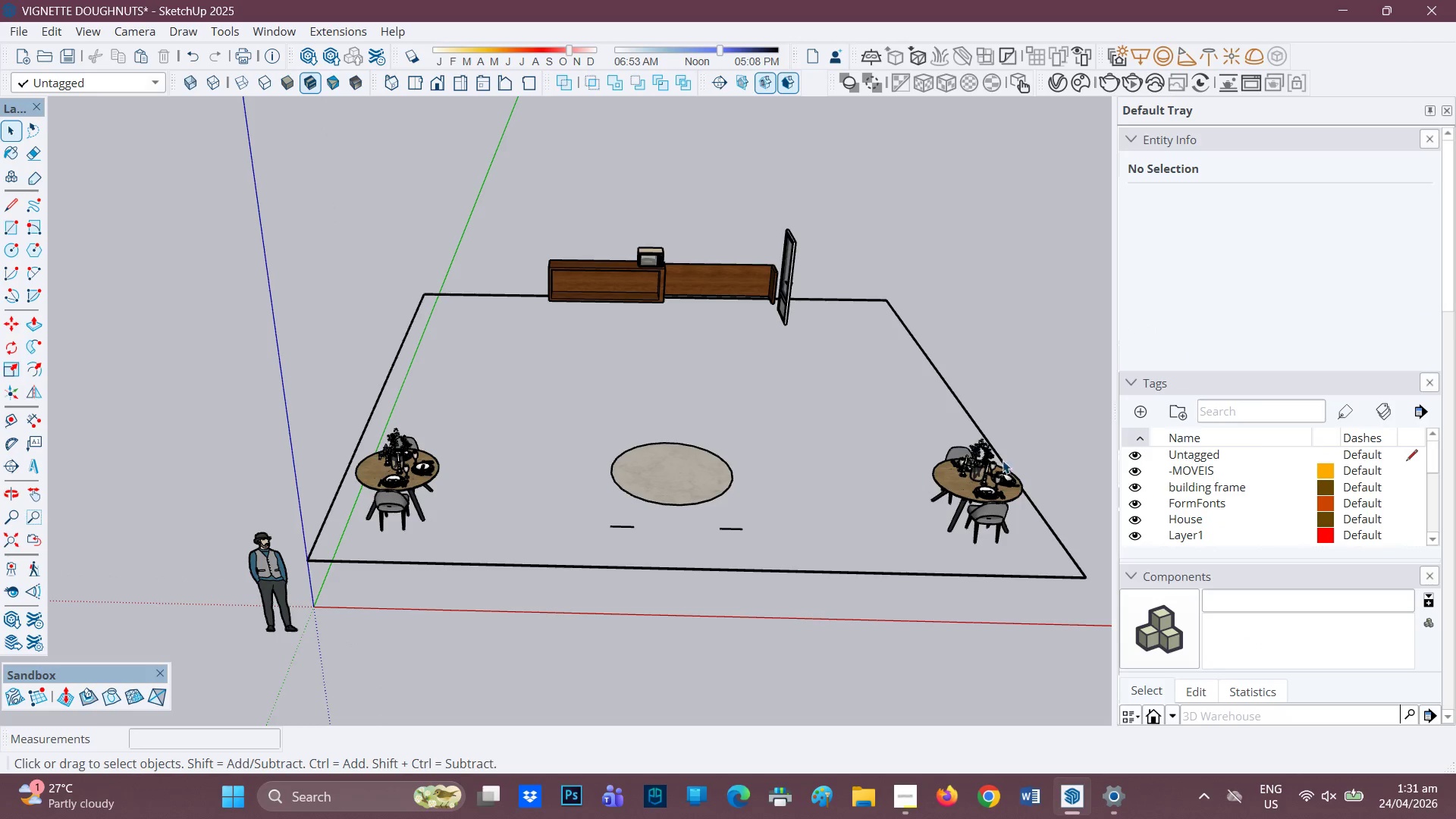 
left_click([992, 488])
 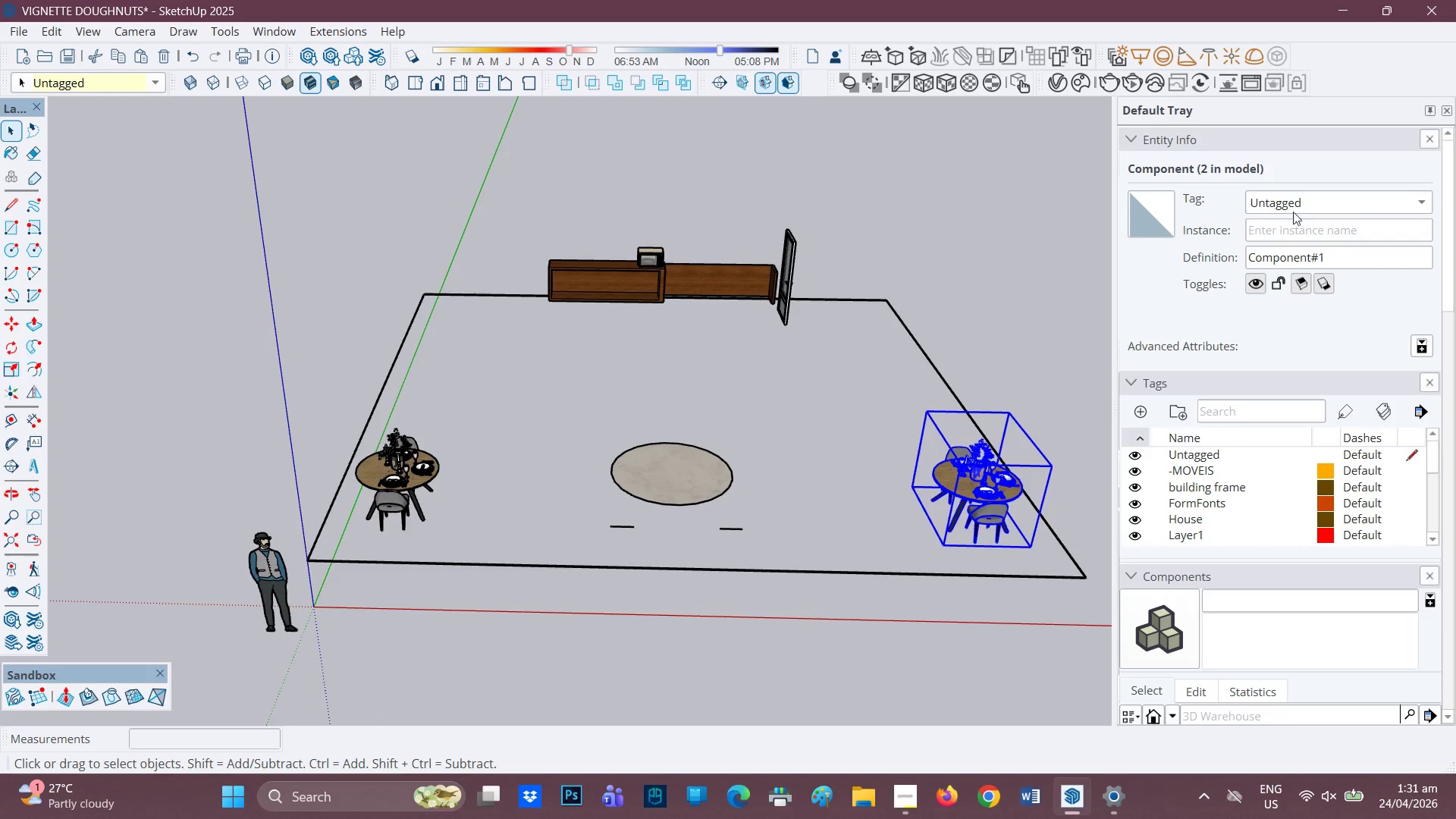 
left_click([1307, 201])
 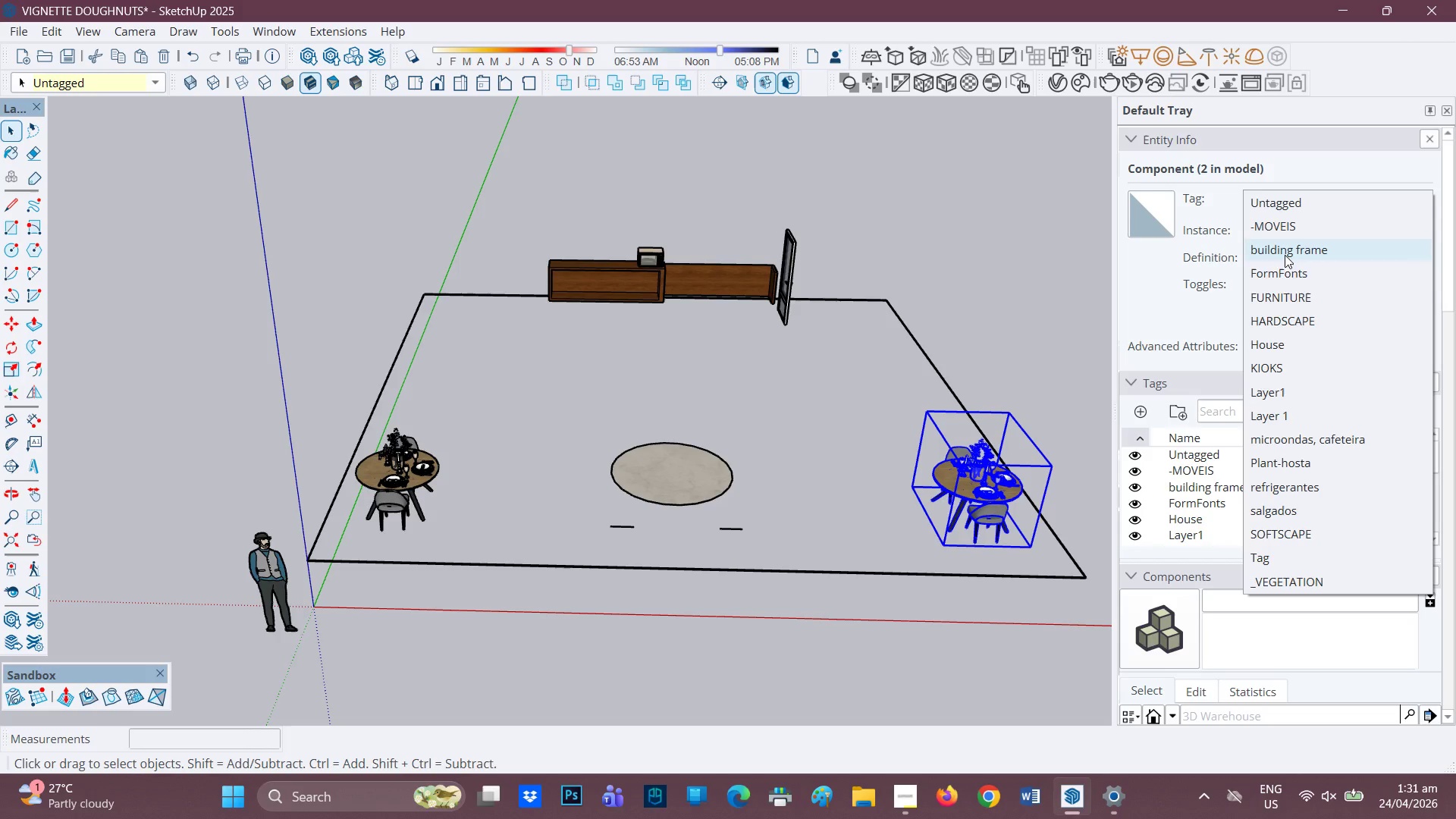 
left_click([1275, 293])
 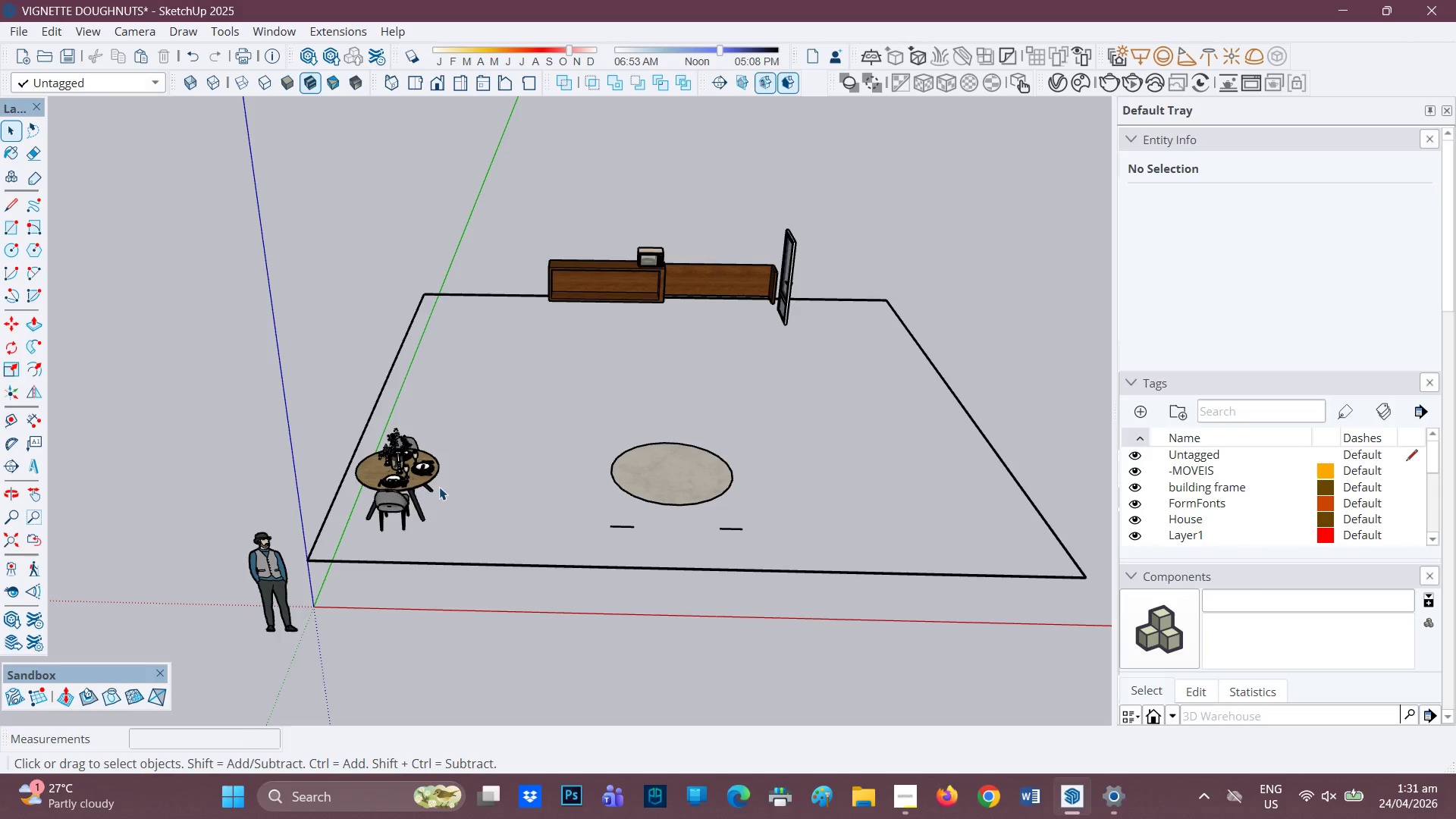 
left_click([379, 474])
 